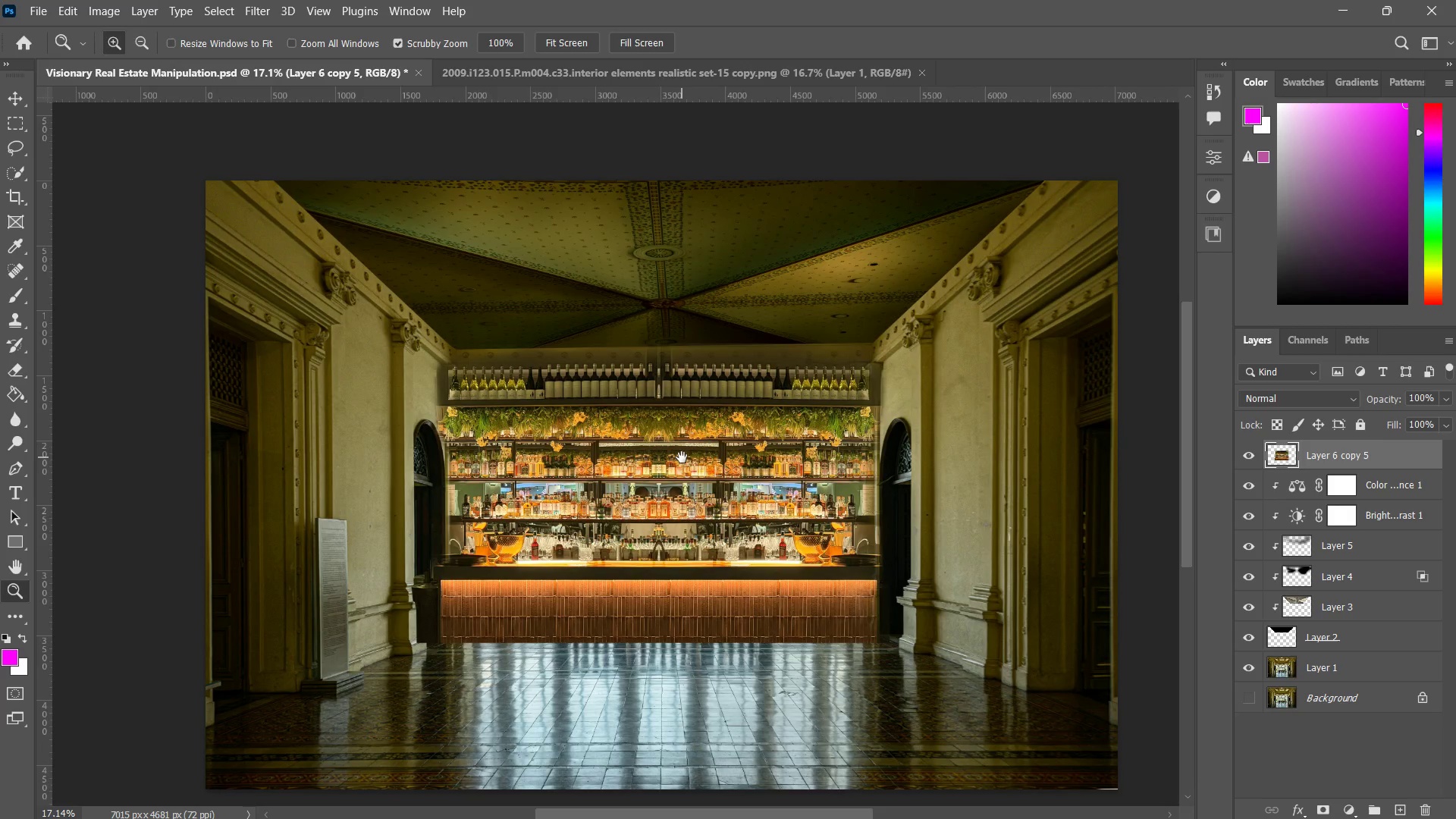 
hold_key(key=Space, duration=0.48)
 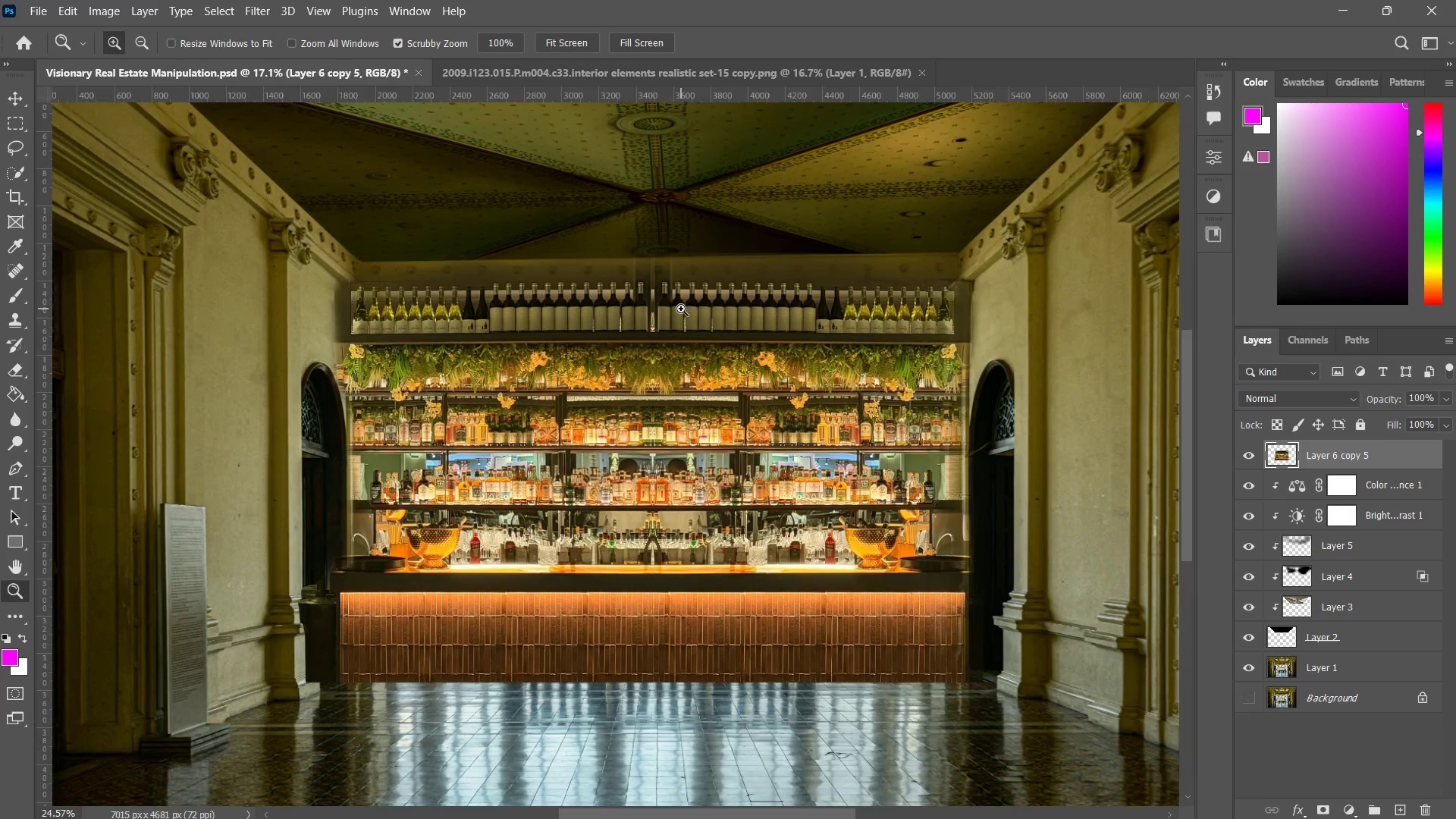 
left_click_drag(start_coordinate=[682, 457], to_coordinate=[676, 396])
 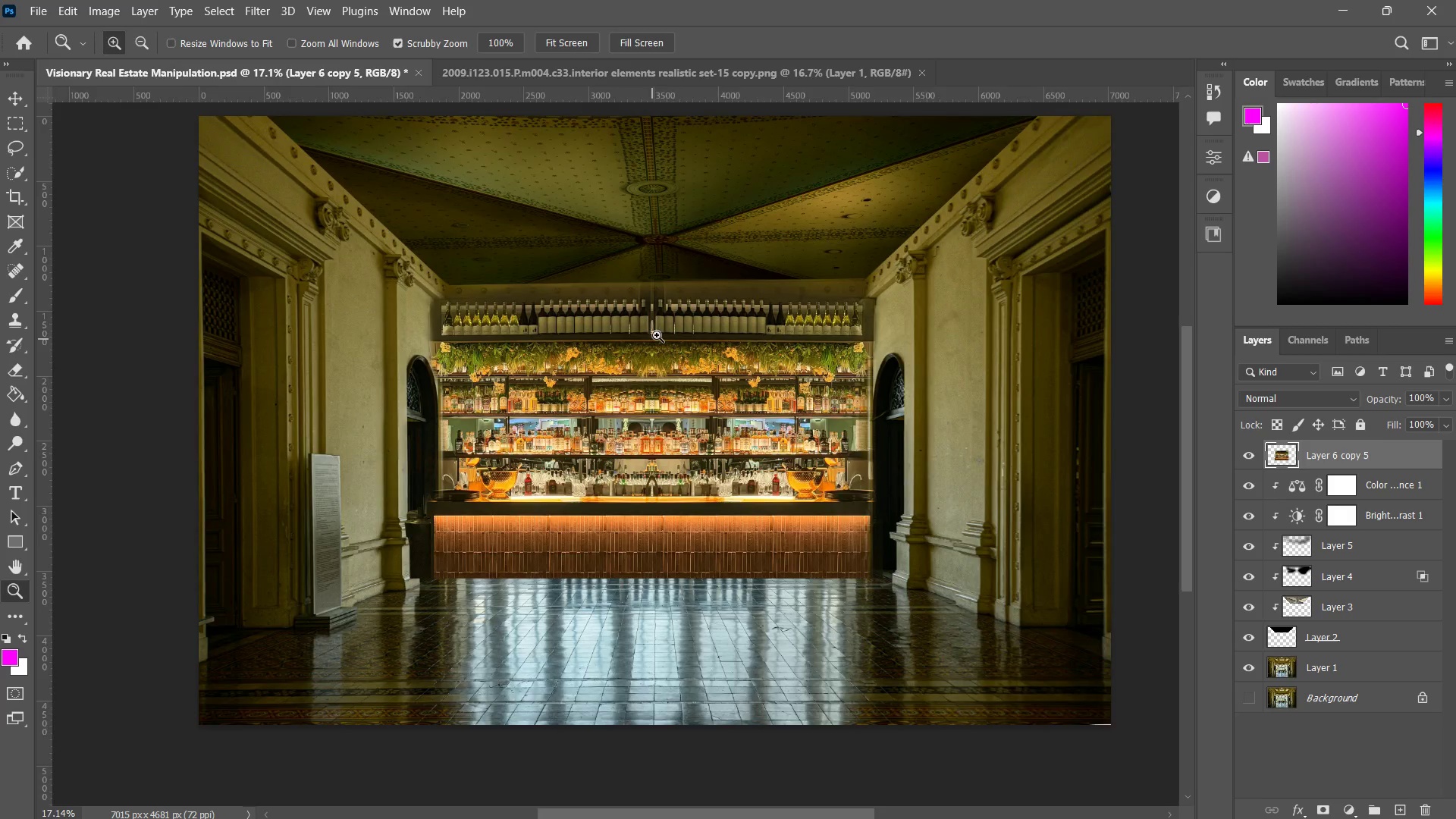 
left_click_drag(start_coordinate=[652, 339], to_coordinate=[681, 309])
 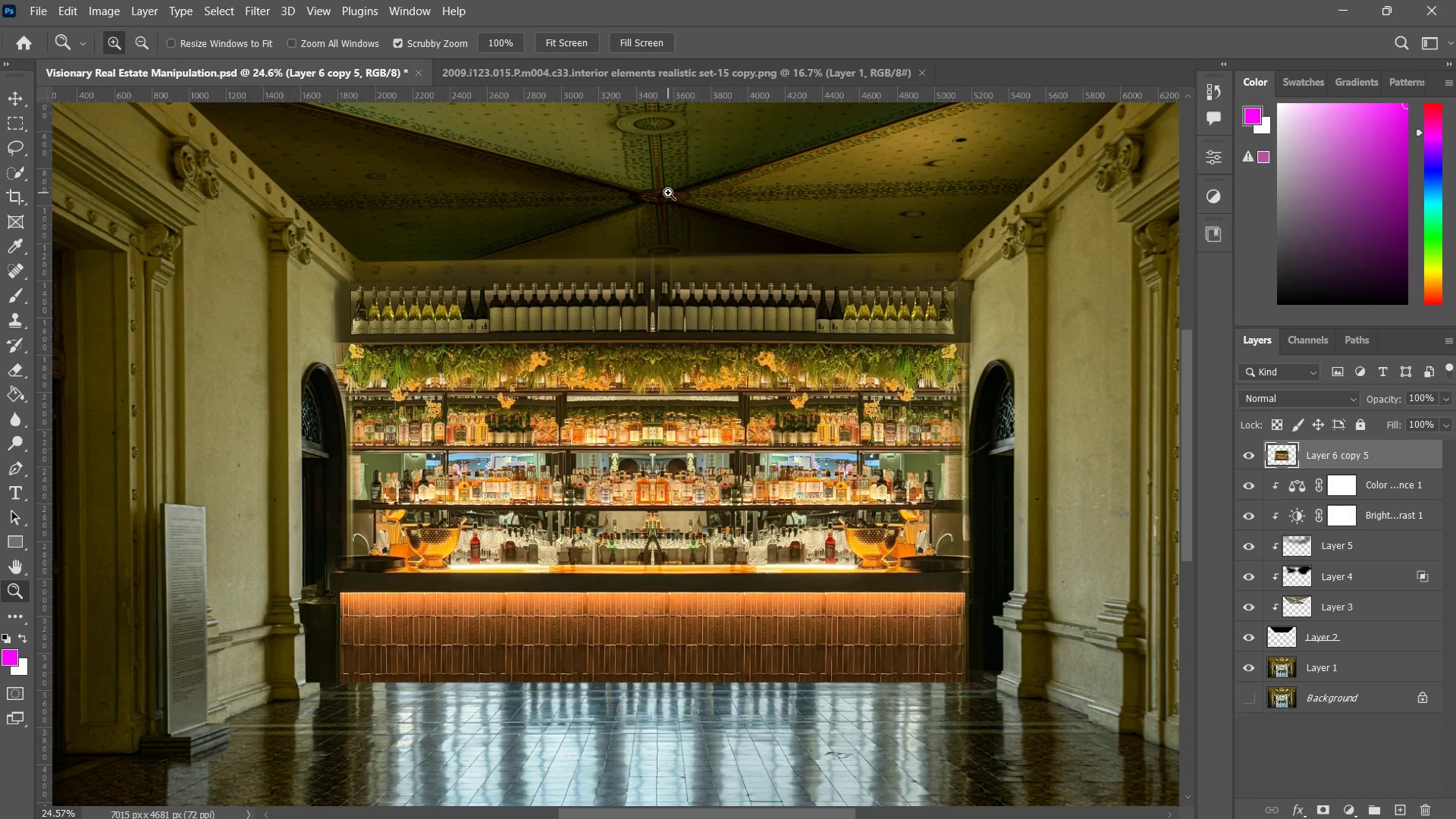 
key(Control+V)
 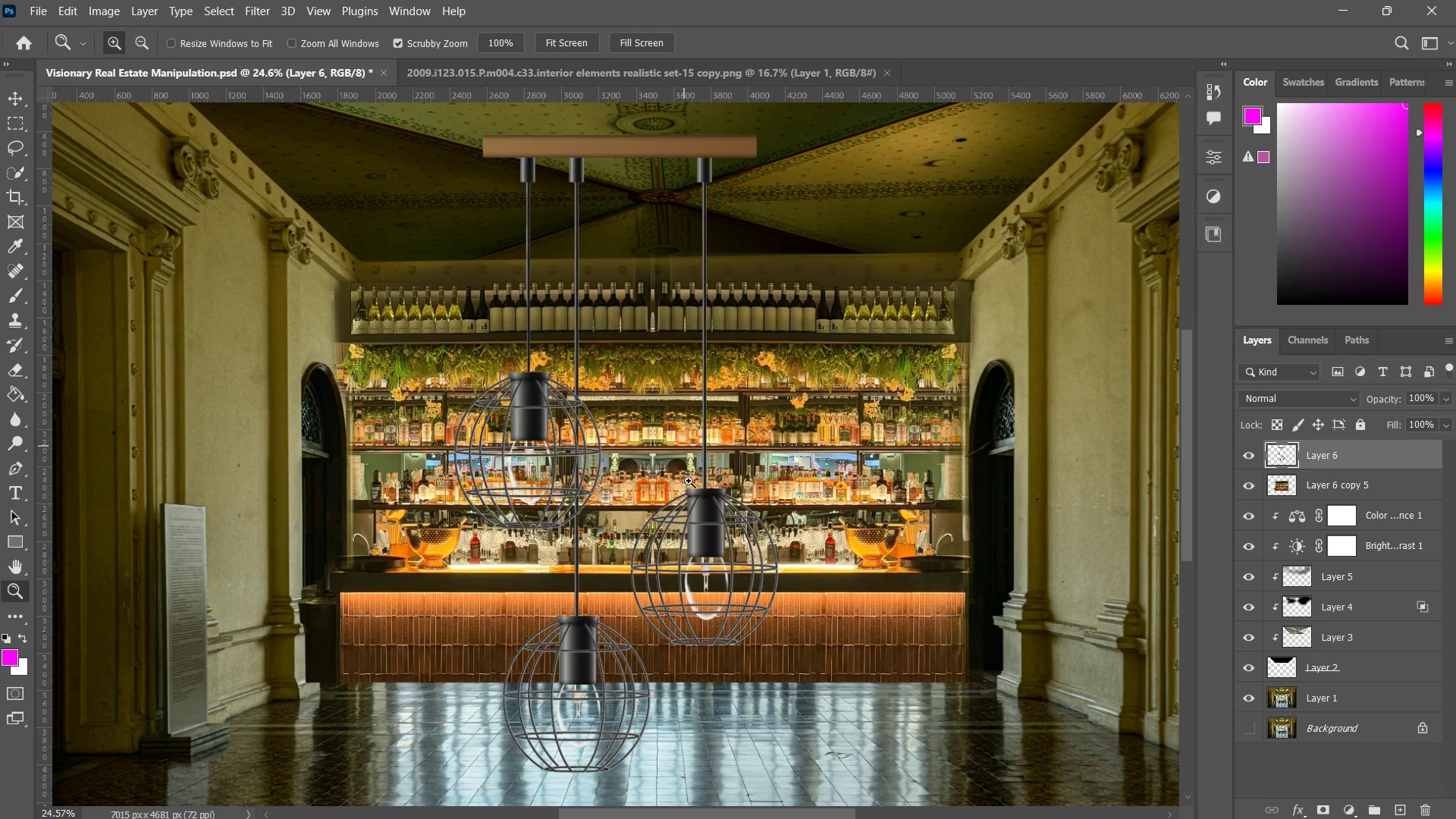 
hold_key(key=Space, duration=0.34)
 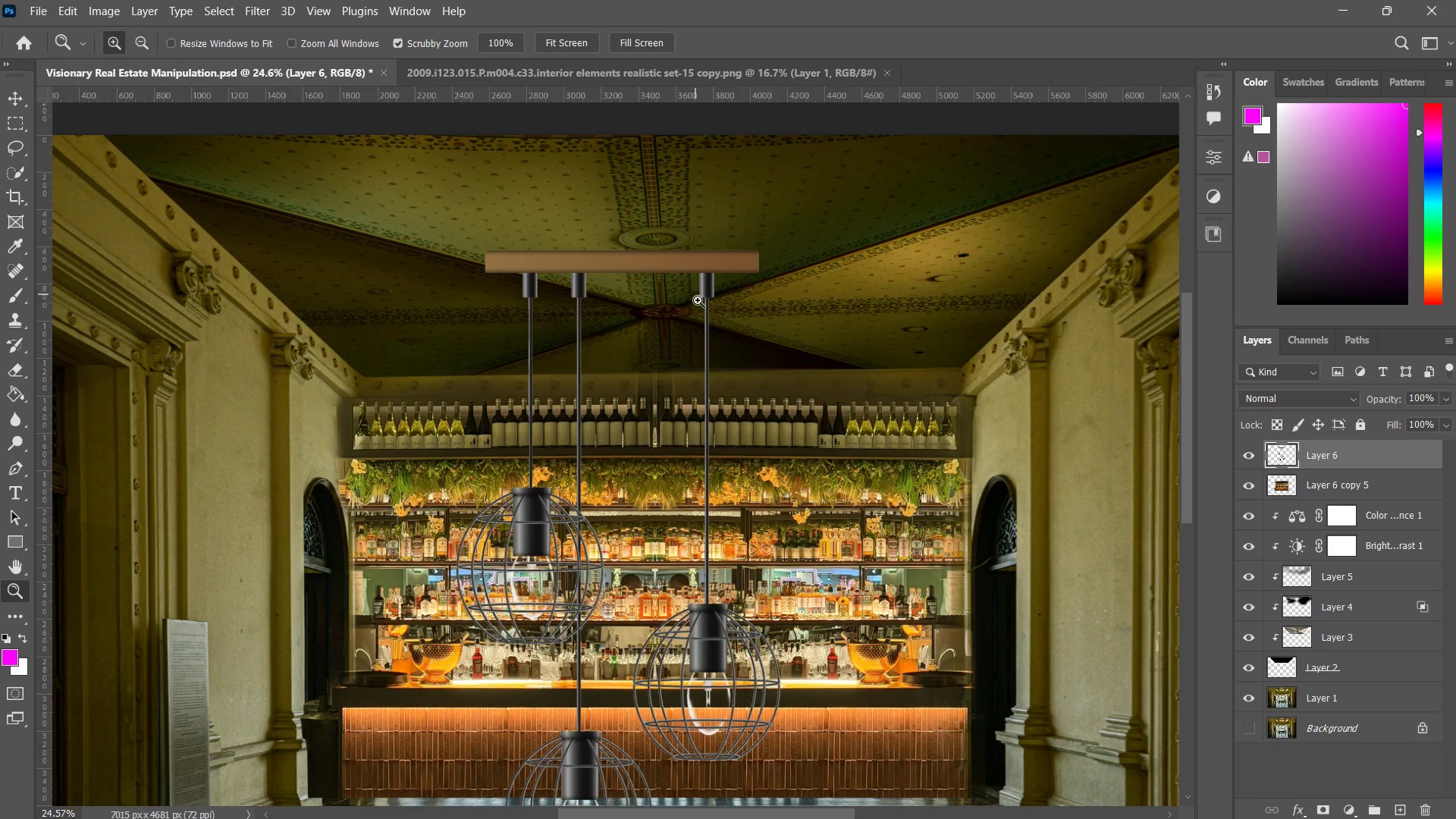 
left_click_drag(start_coordinate=[691, 403], to_coordinate=[693, 472])
 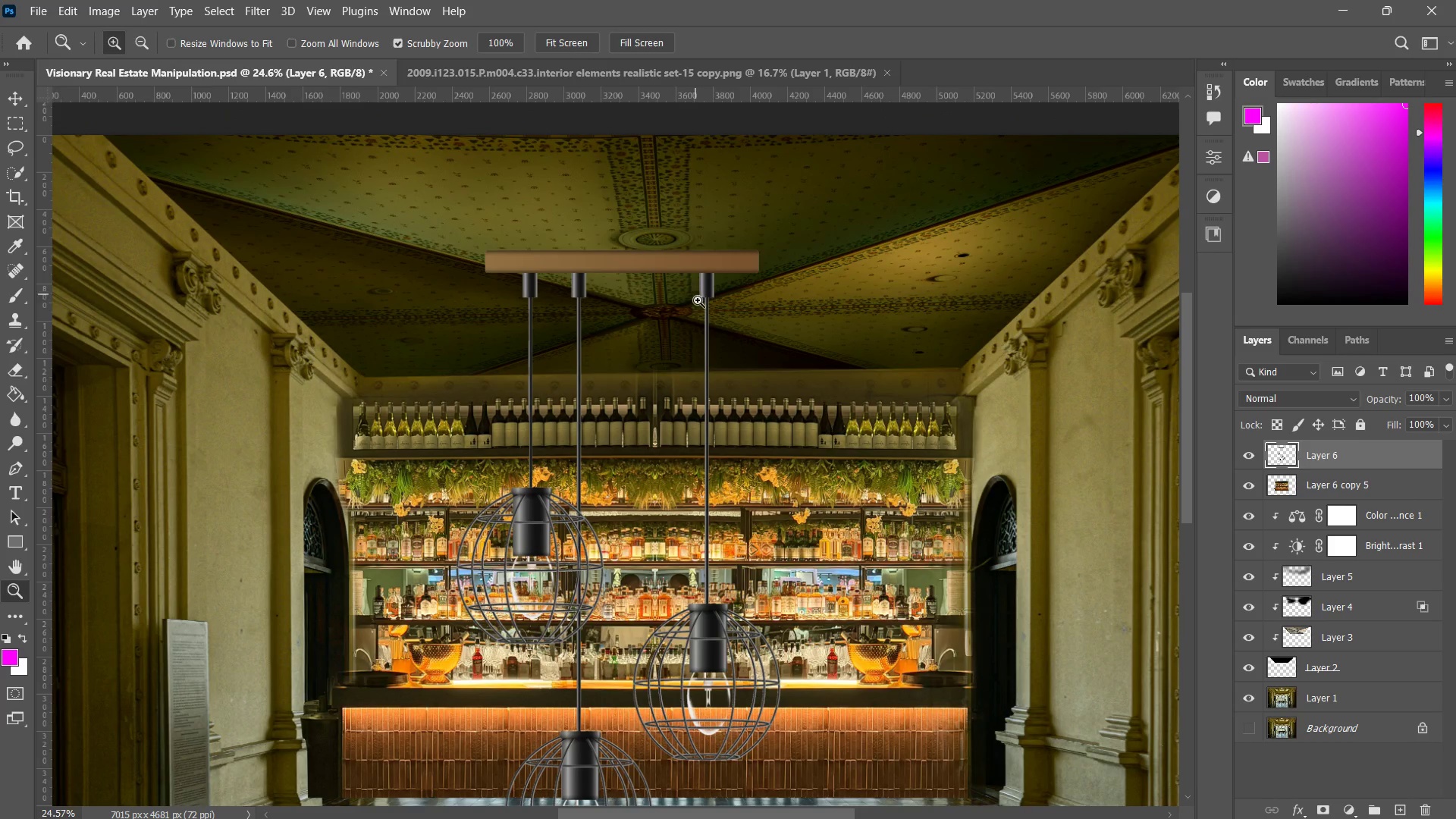 
type(zzv)
 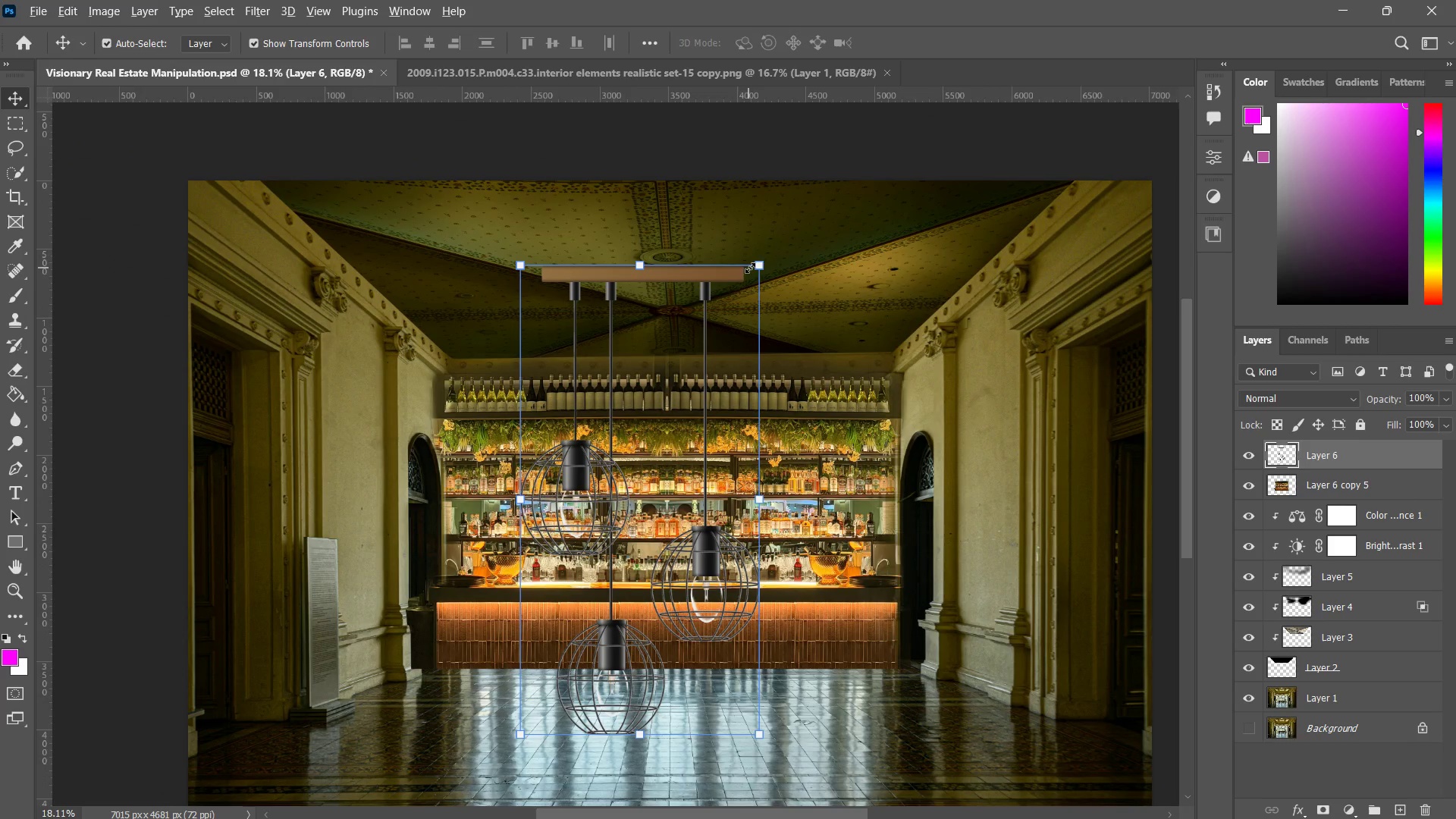 
left_click_drag(start_coordinate=[701, 308], to_coordinate=[676, 342])
 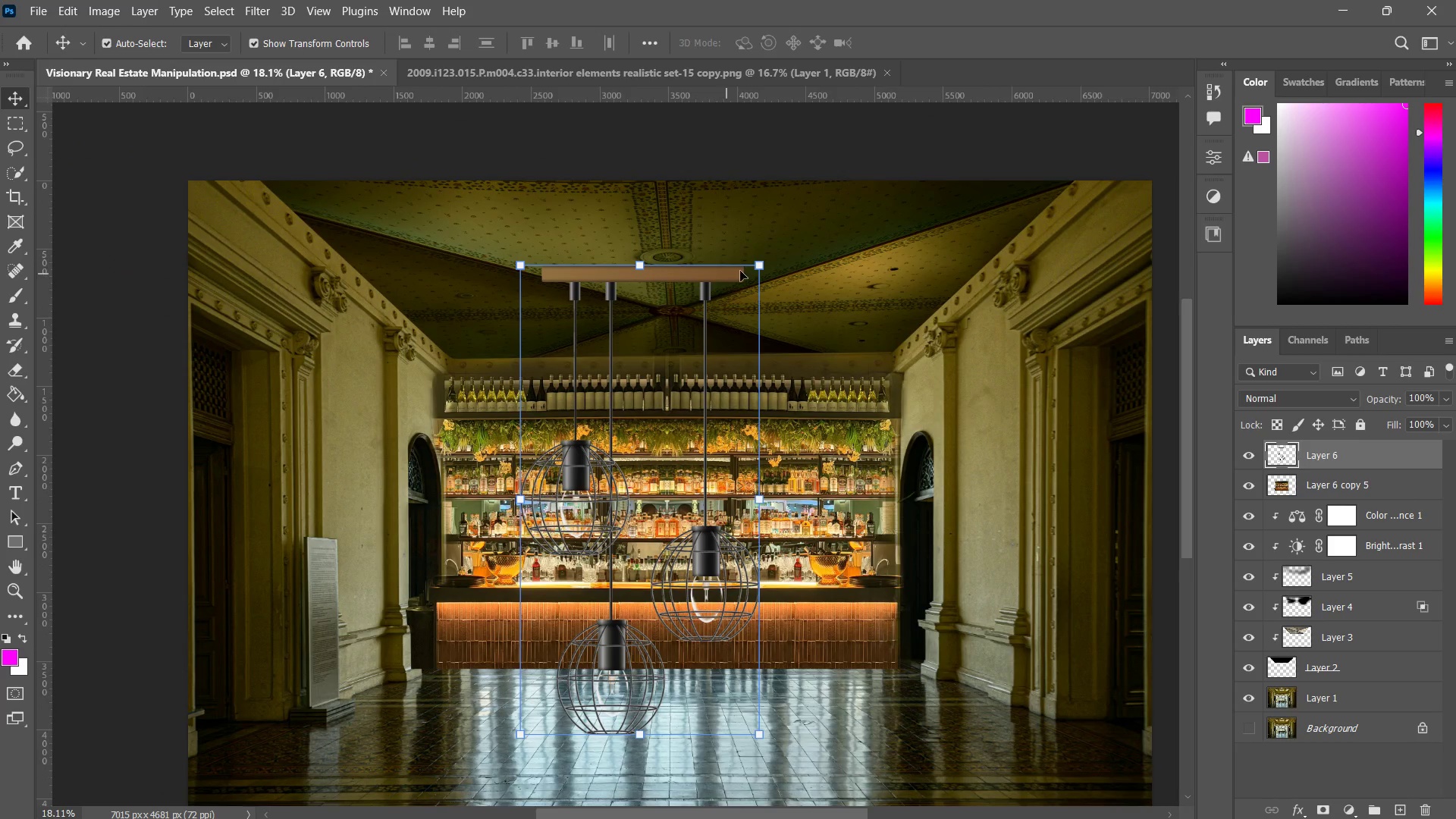 
hold_key(key=AltLeft, duration=2.3)
left_click_drag(start_coordinate=[762, 265], to_coordinate=[642, 398])
 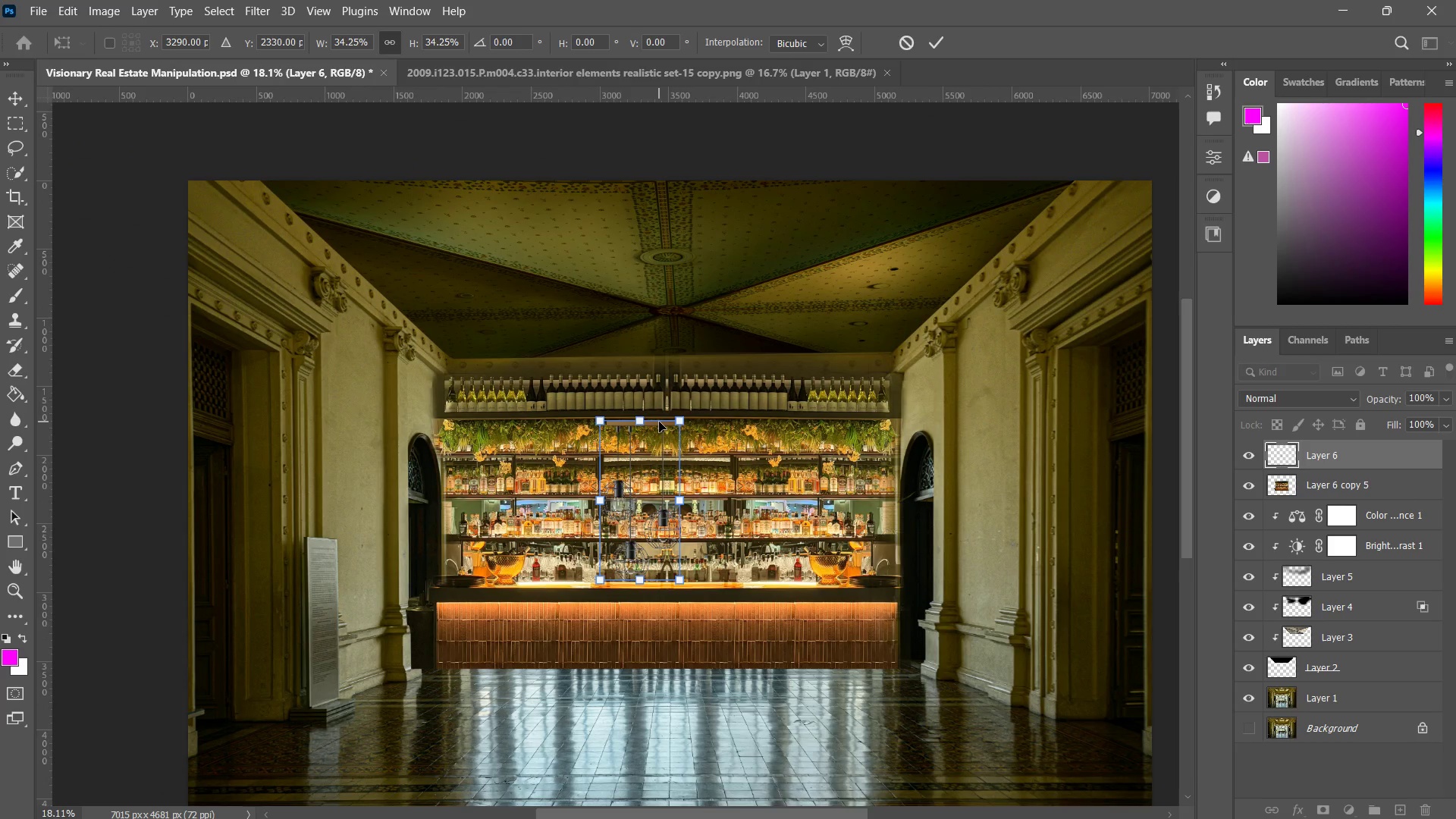 
left_click_drag(start_coordinate=[659, 423], to_coordinate=[548, 271])
 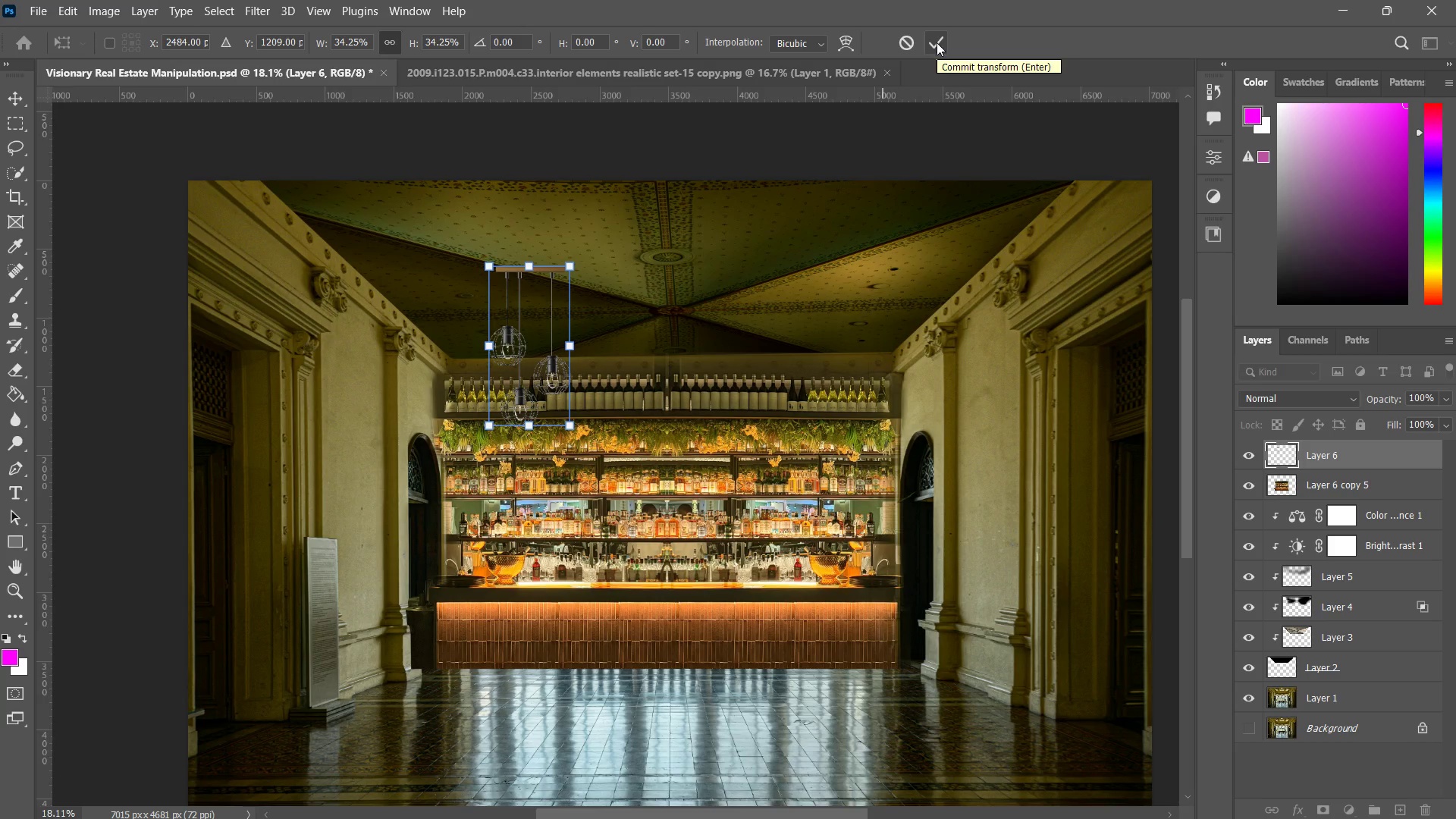 
left_click([937, 42])
 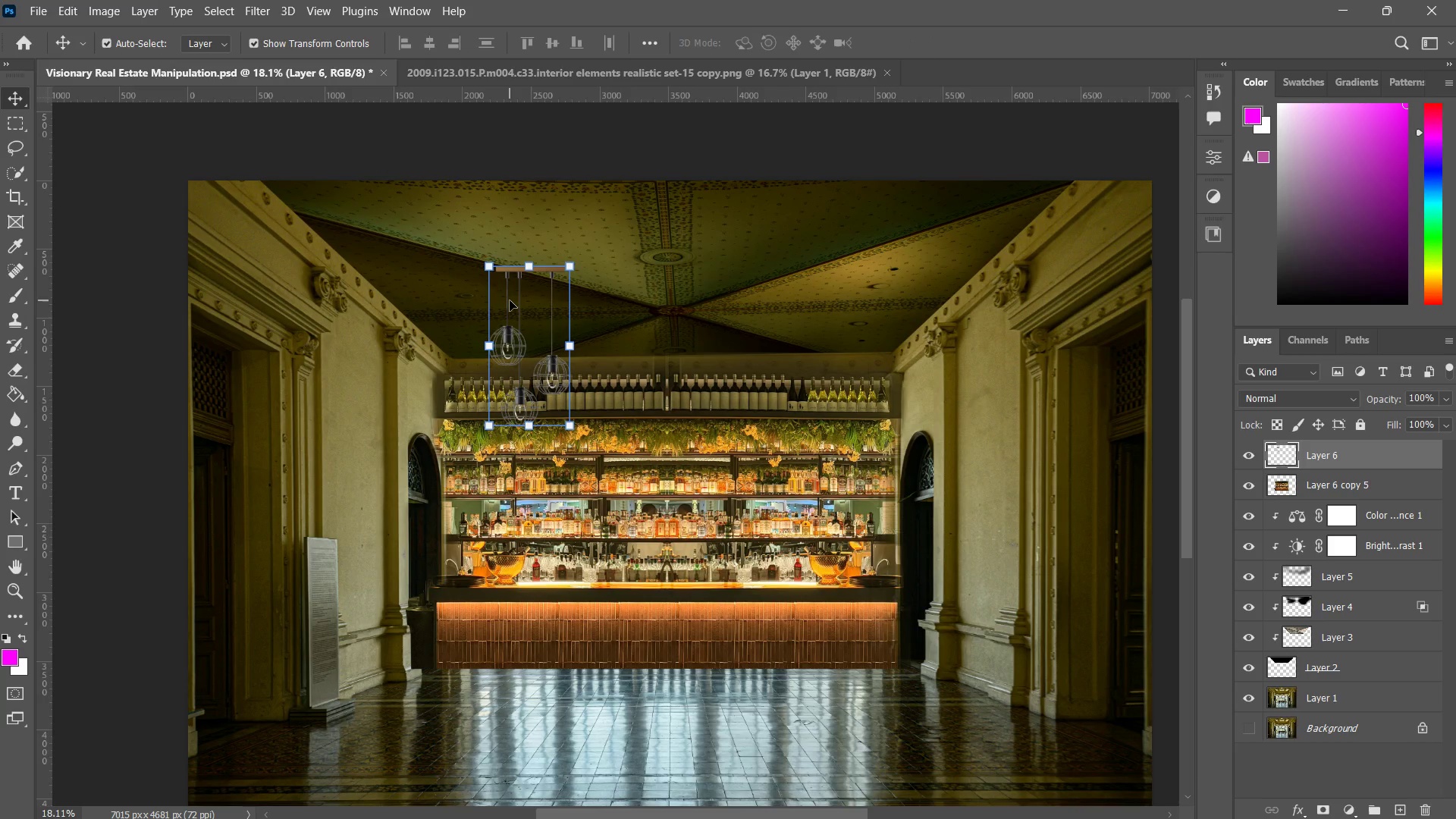 
type(zzm[Delete])
 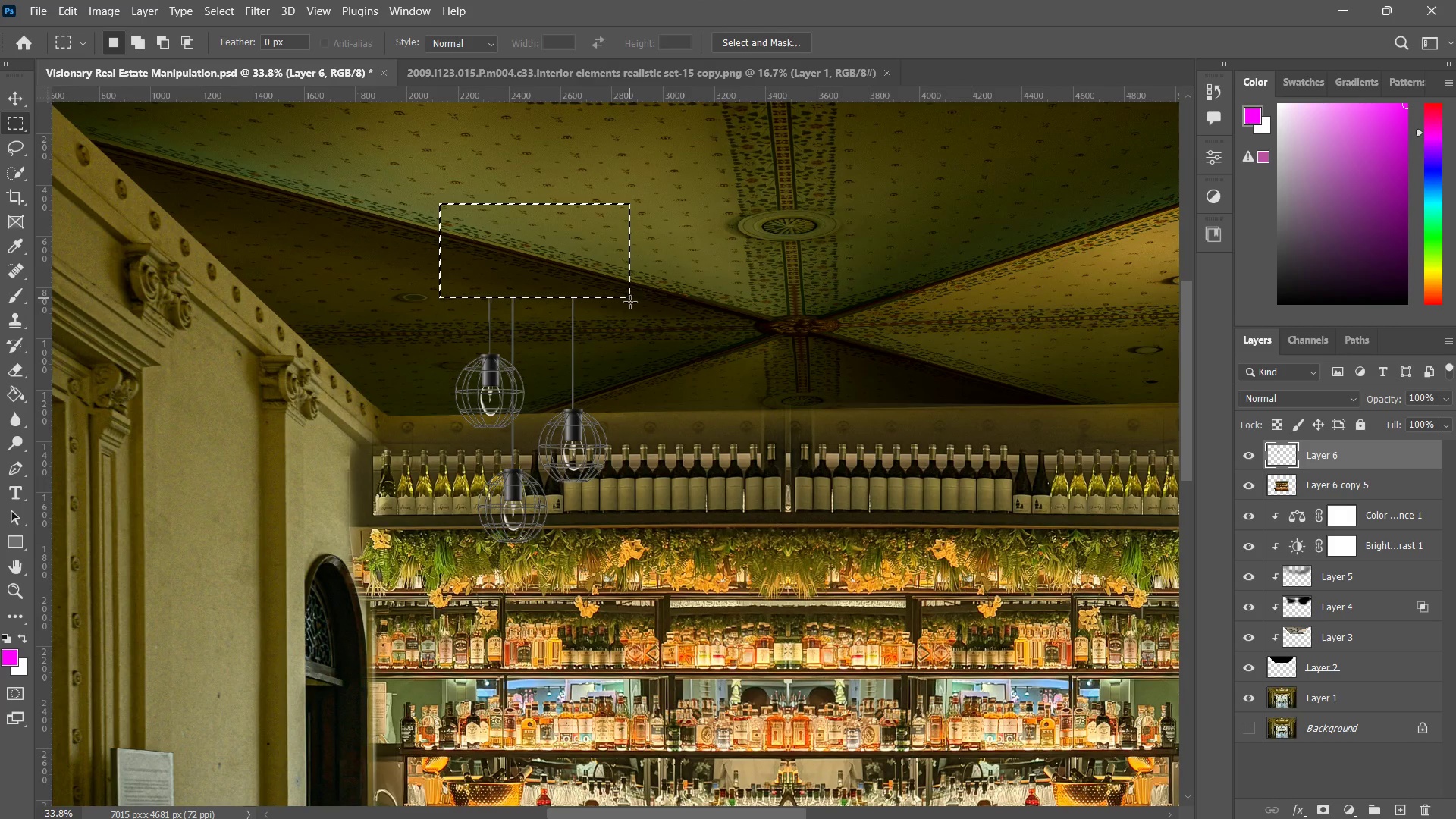 
left_click_drag(start_coordinate=[527, 293], to_coordinate=[583, 240])
 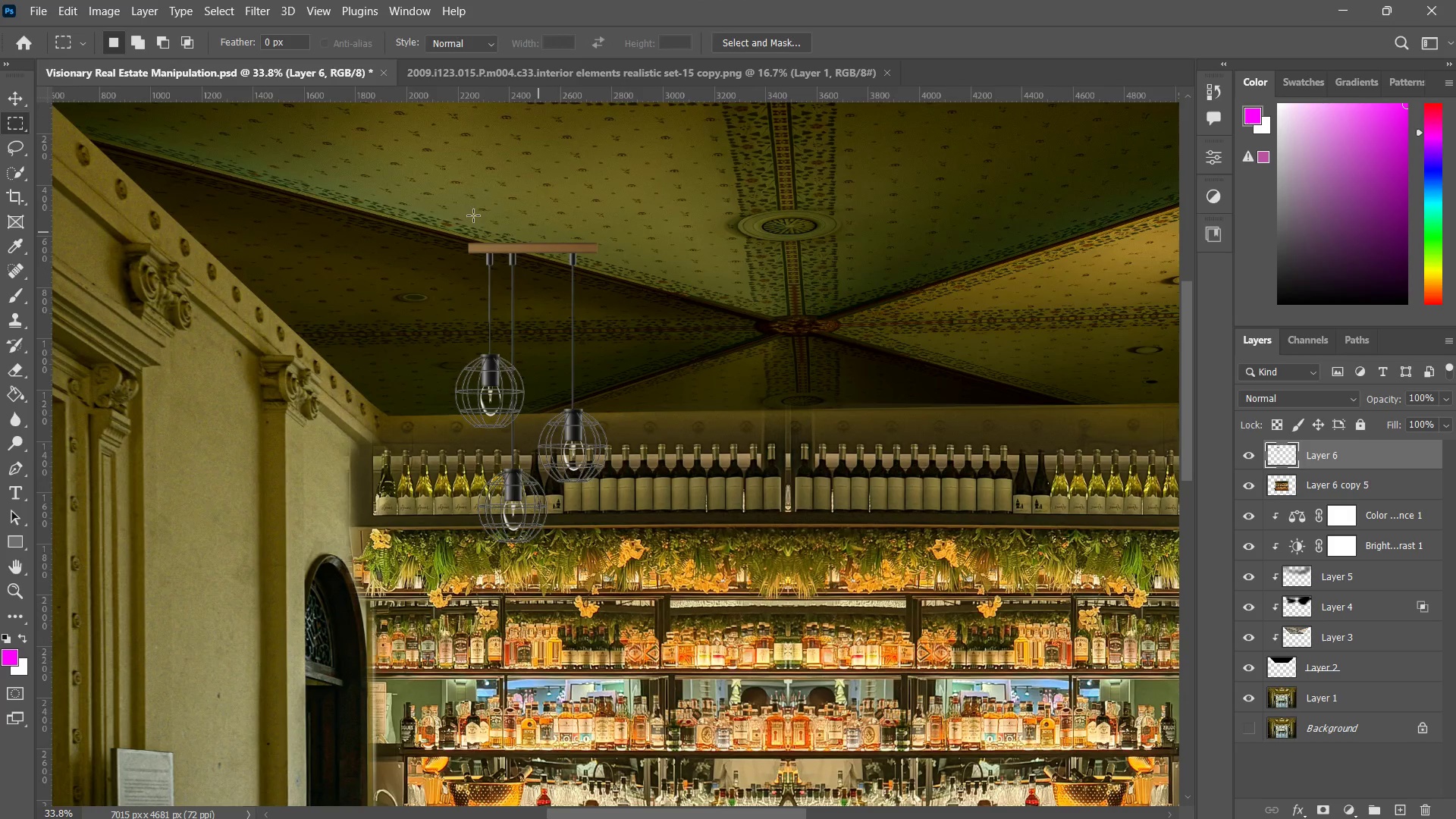 
left_click_drag(start_coordinate=[438, 203], to_coordinate=[629, 297])
 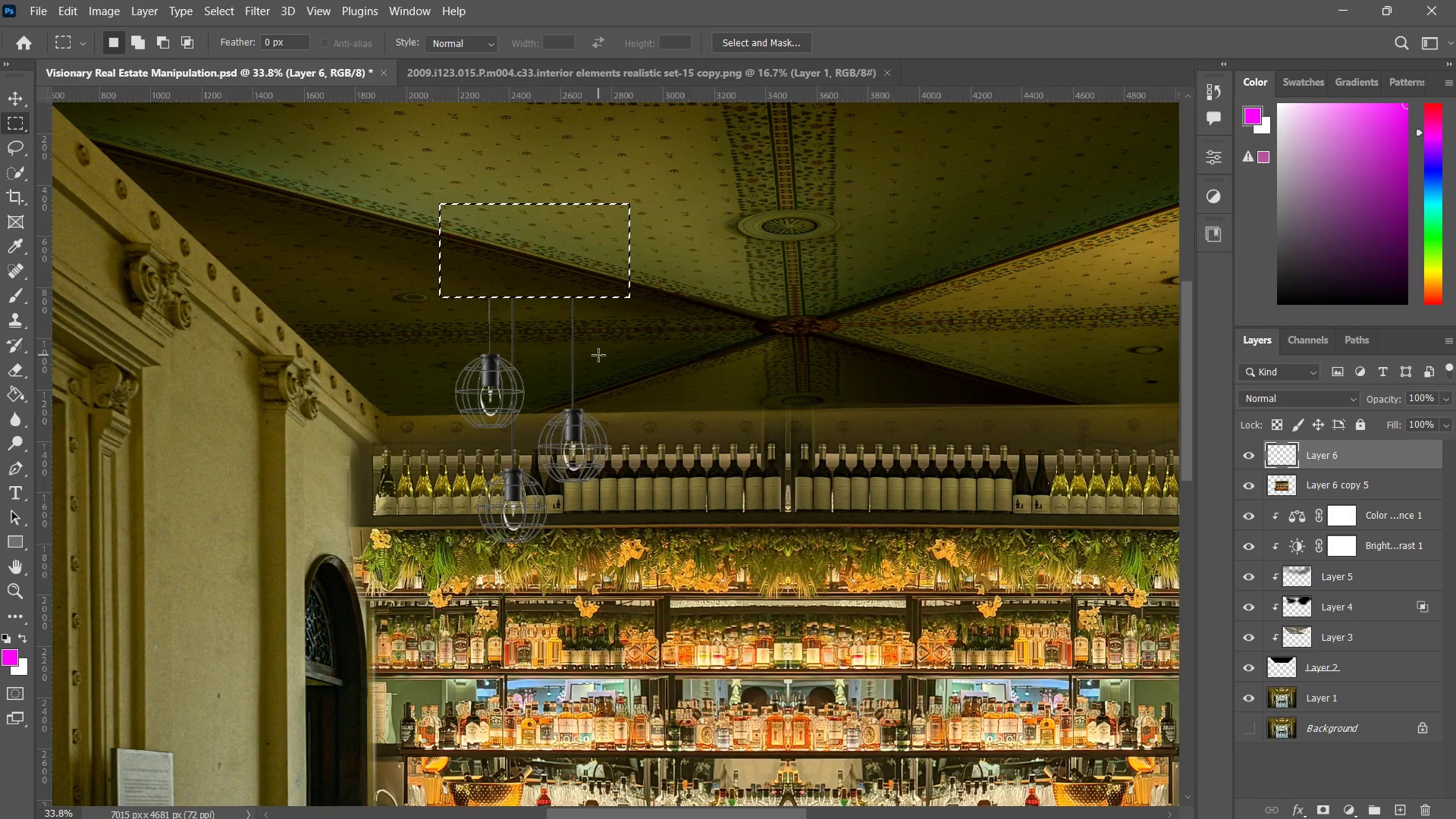 
key(Control+D)
 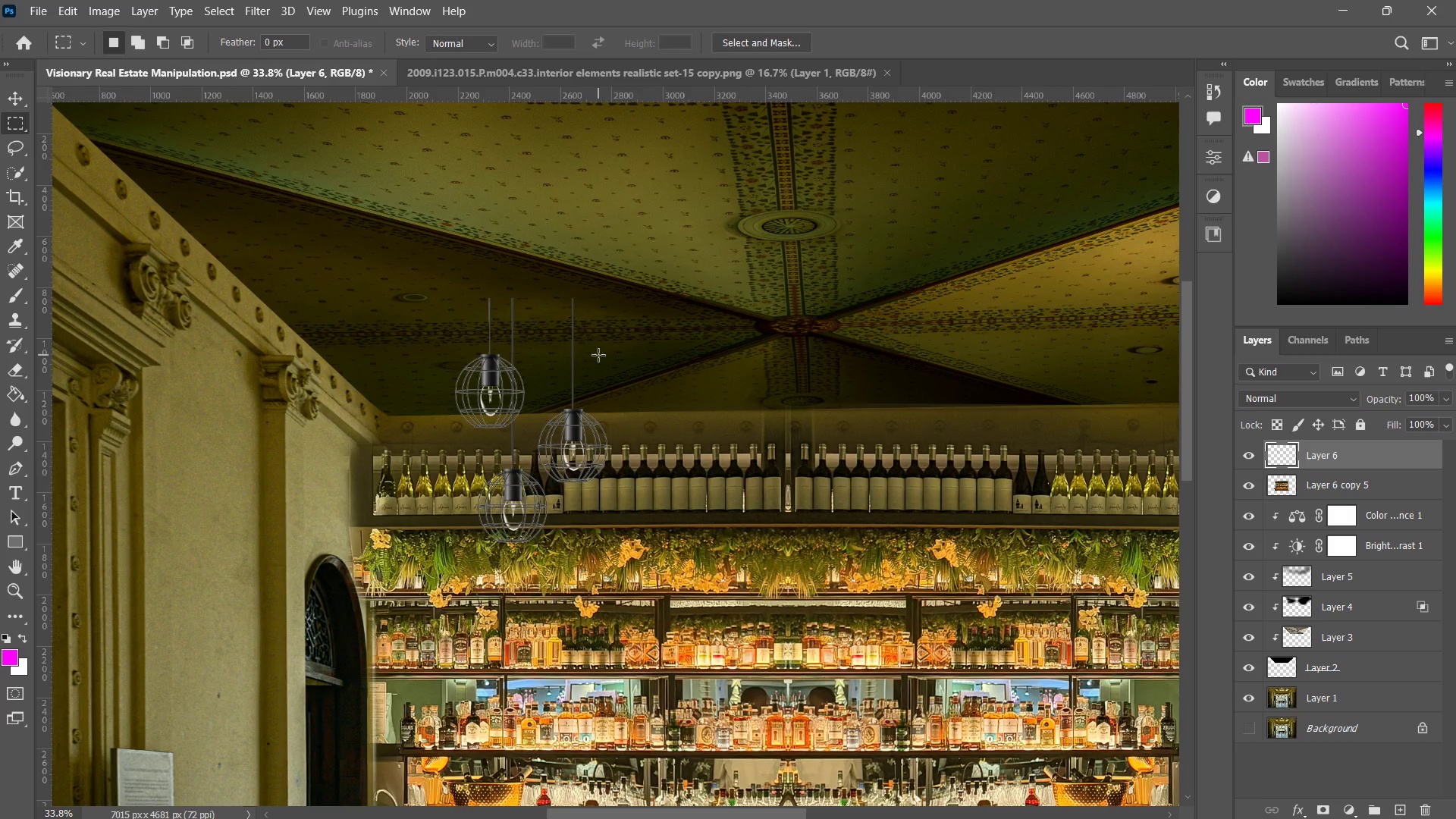 
type(zz)
 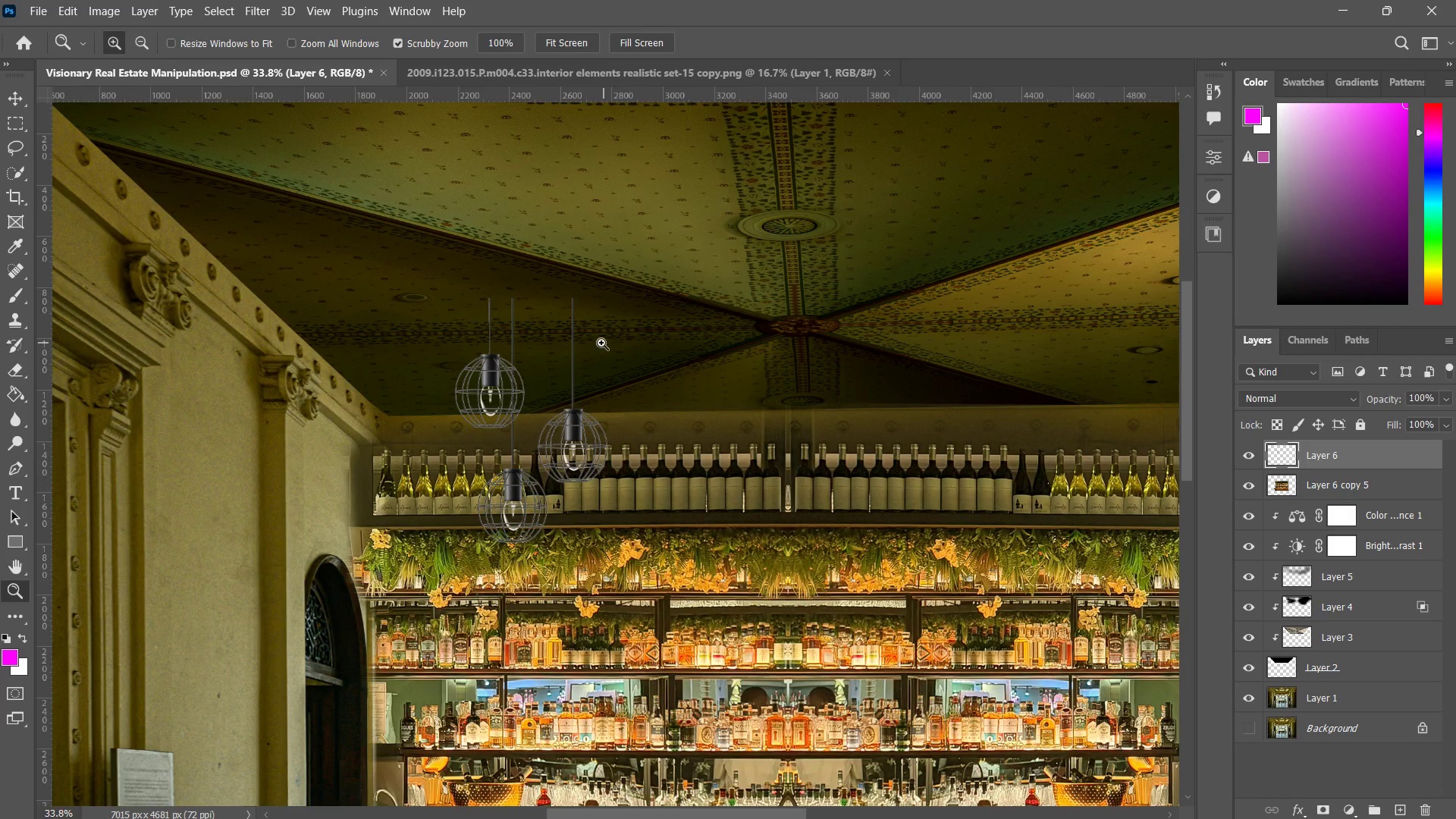 
left_click_drag(start_coordinate=[601, 344], to_coordinate=[553, 413])
 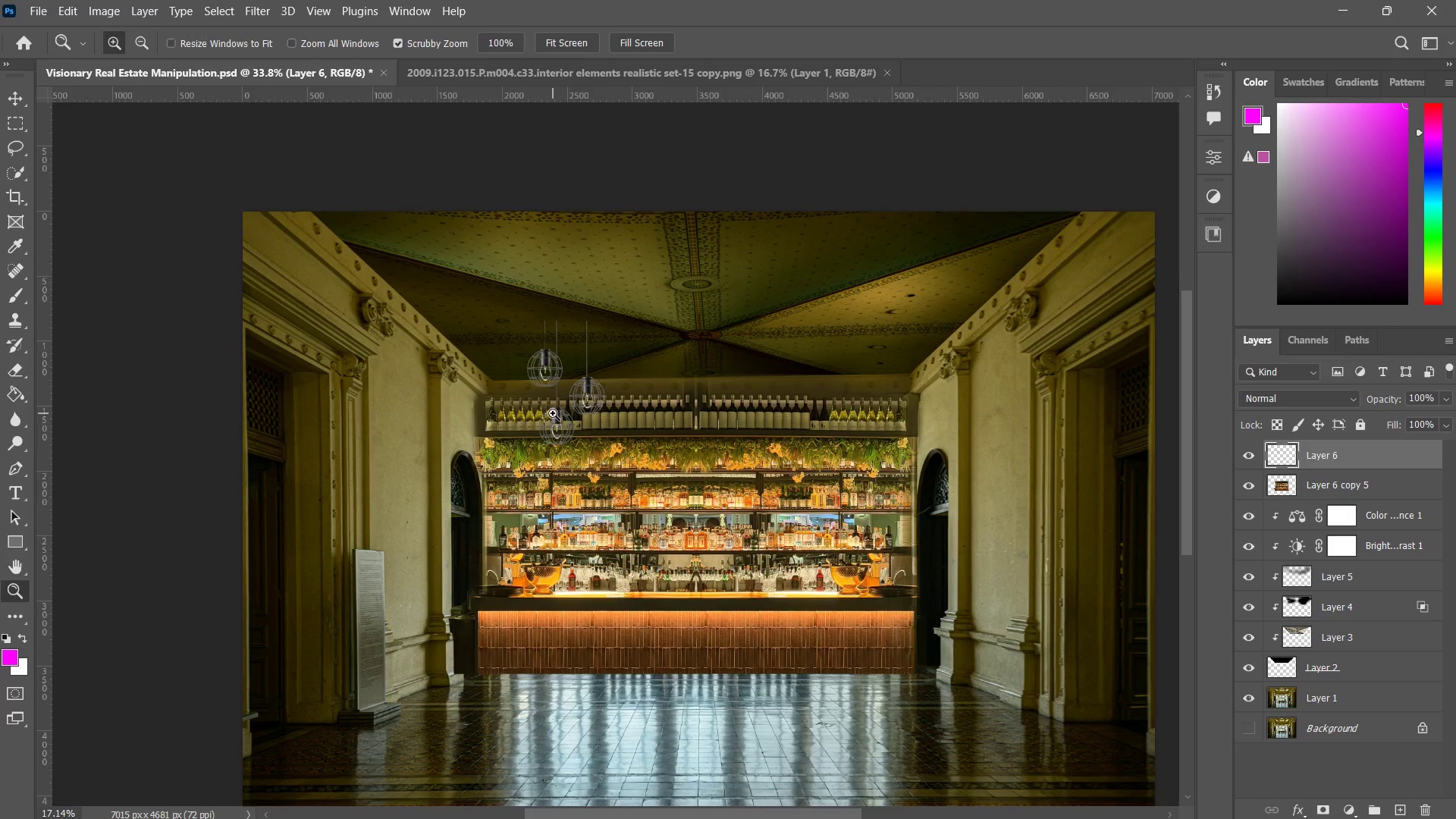 
key(V)
 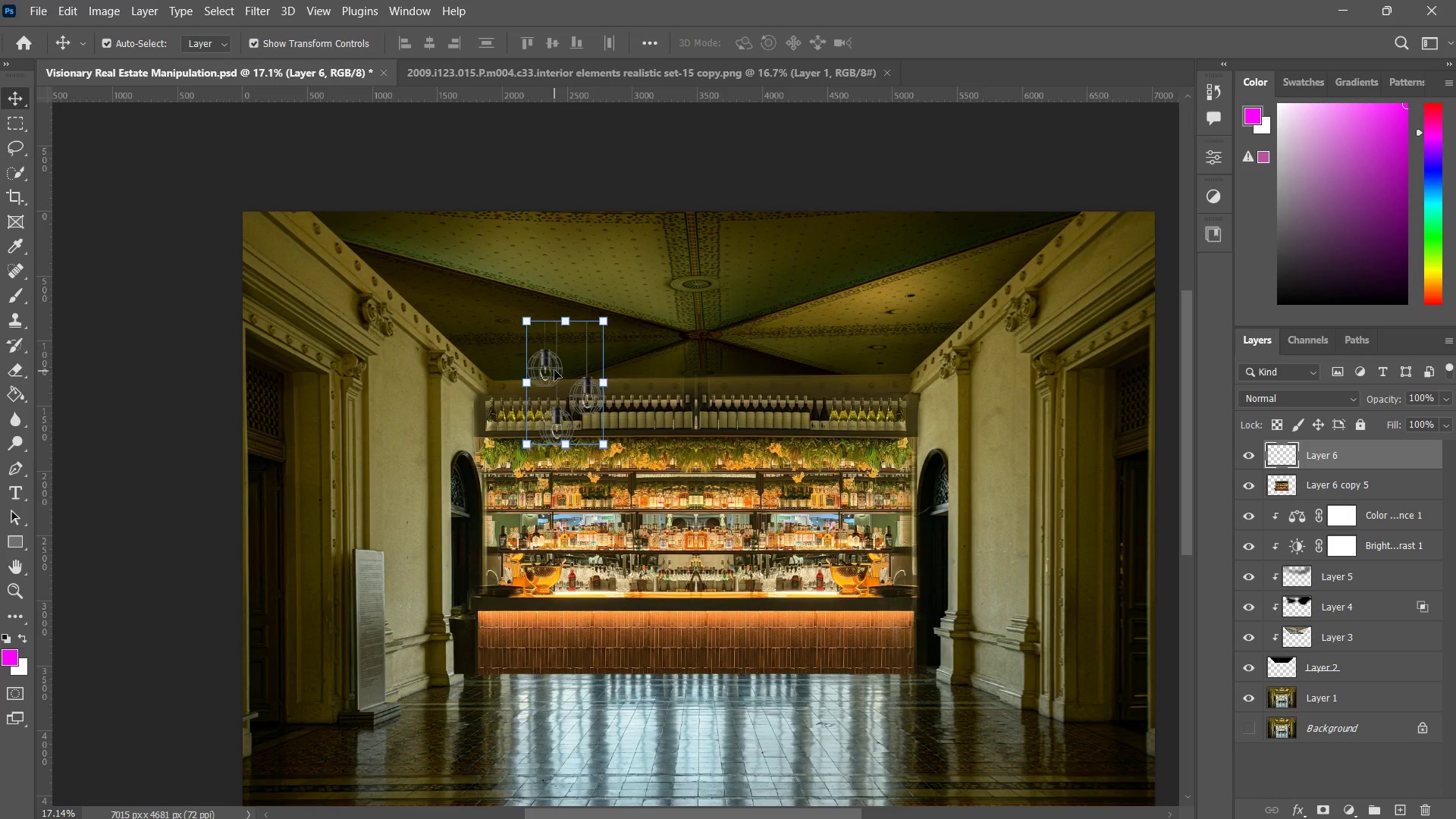 
left_click_drag(start_coordinate=[552, 369], to_coordinate=[537, 423])
 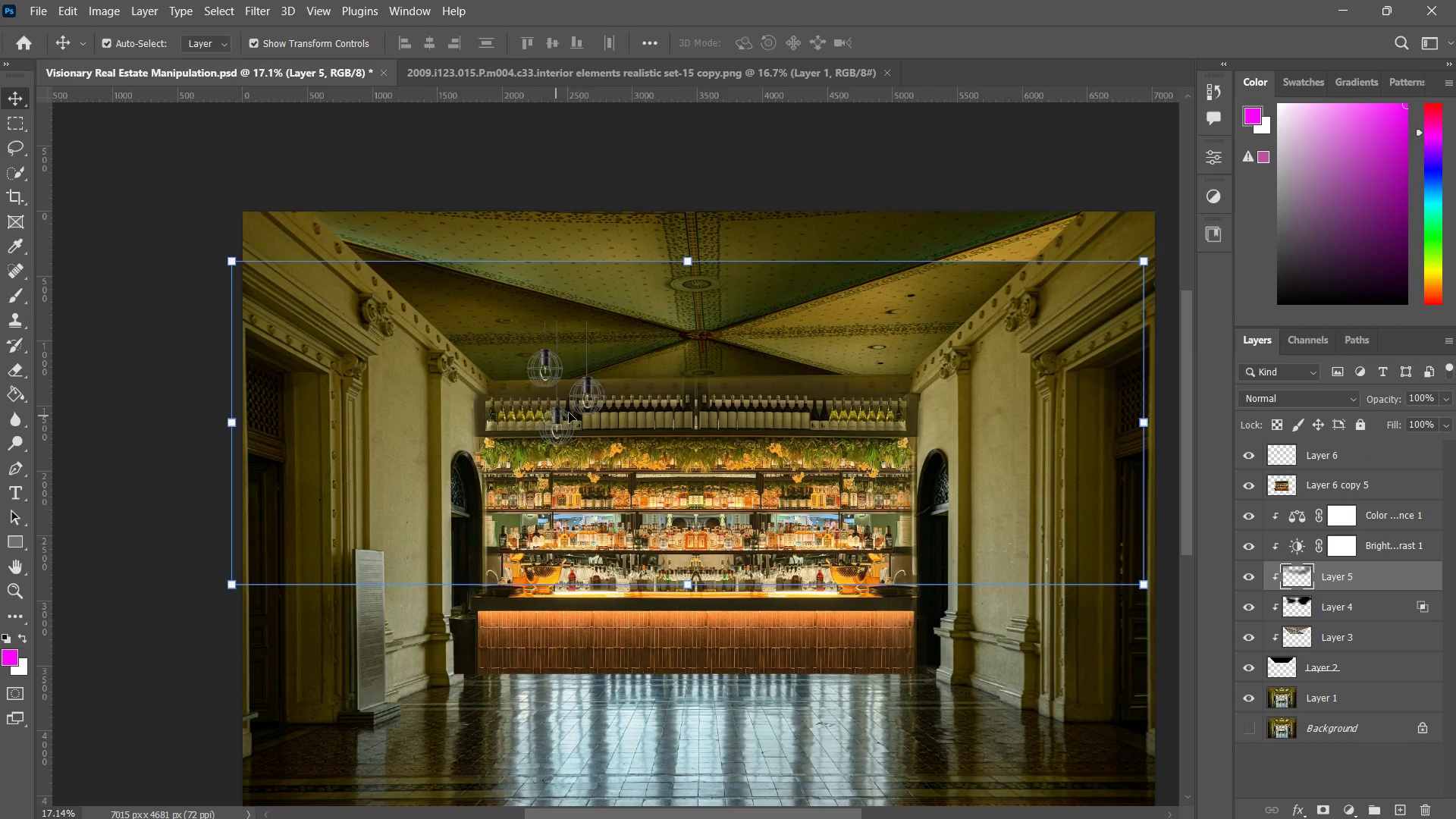 
key(Control+Z)
 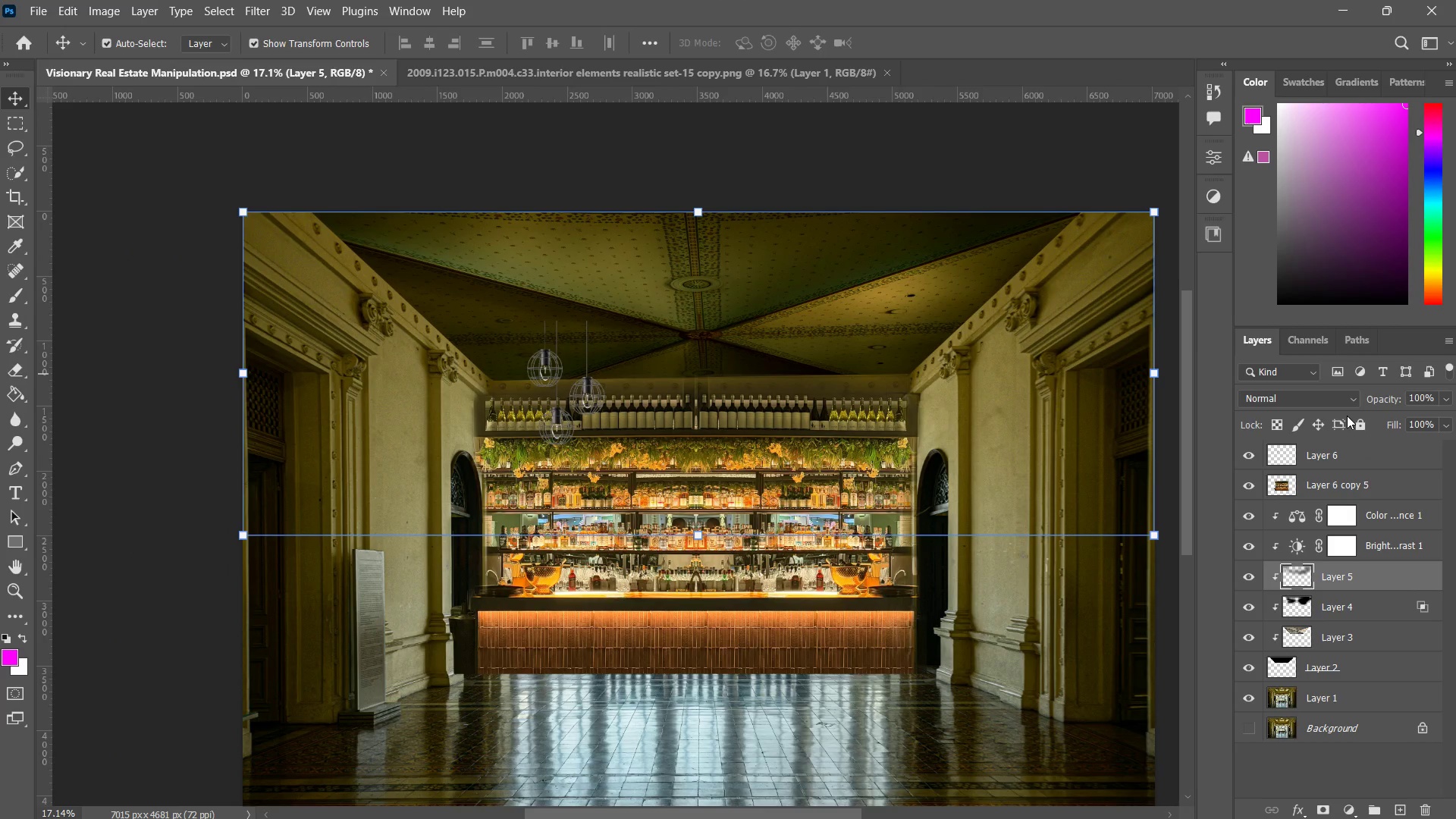 
type(zv)
 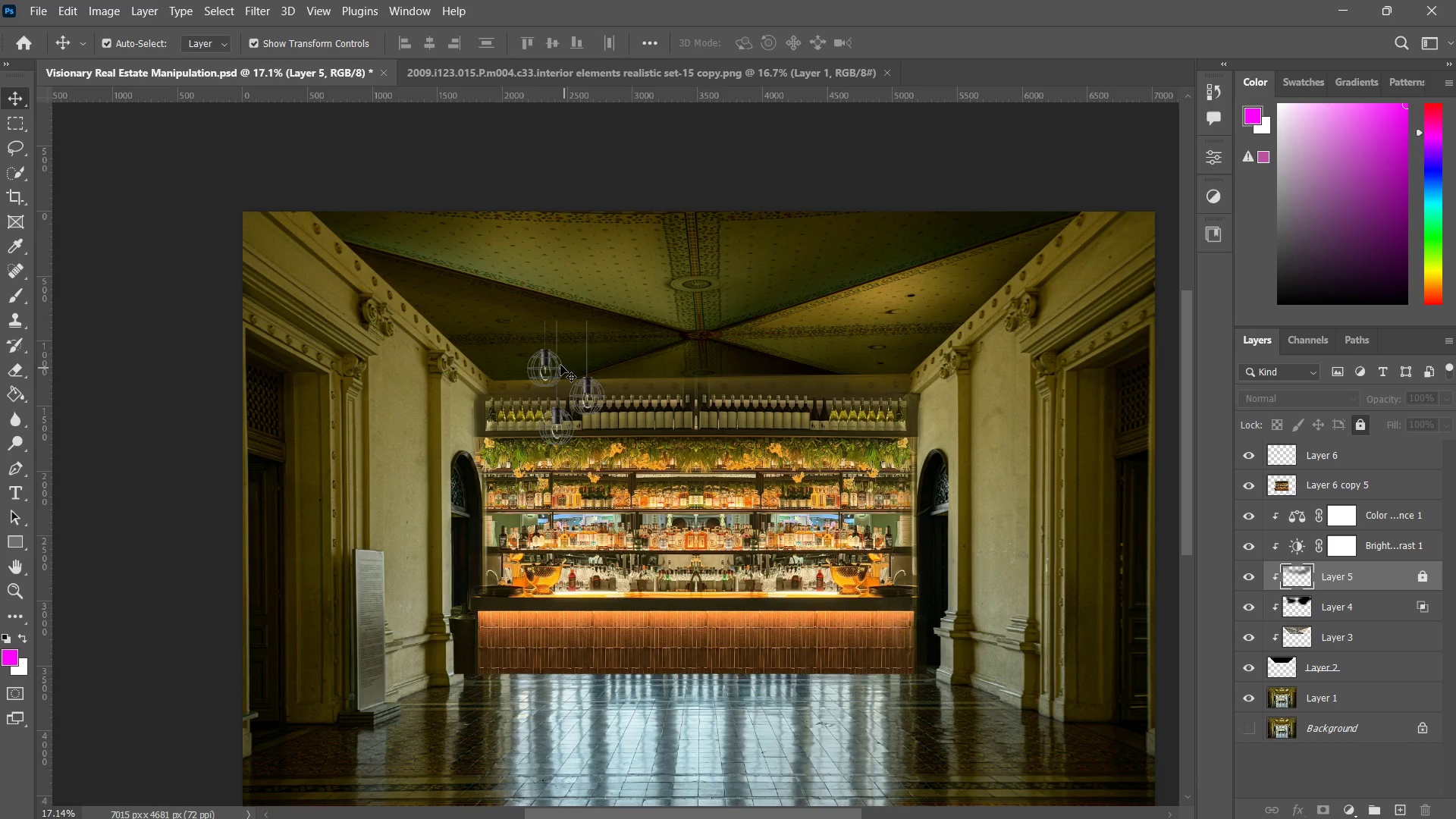 
left_click_drag(start_coordinate=[548, 363], to_coordinate=[495, 390])
 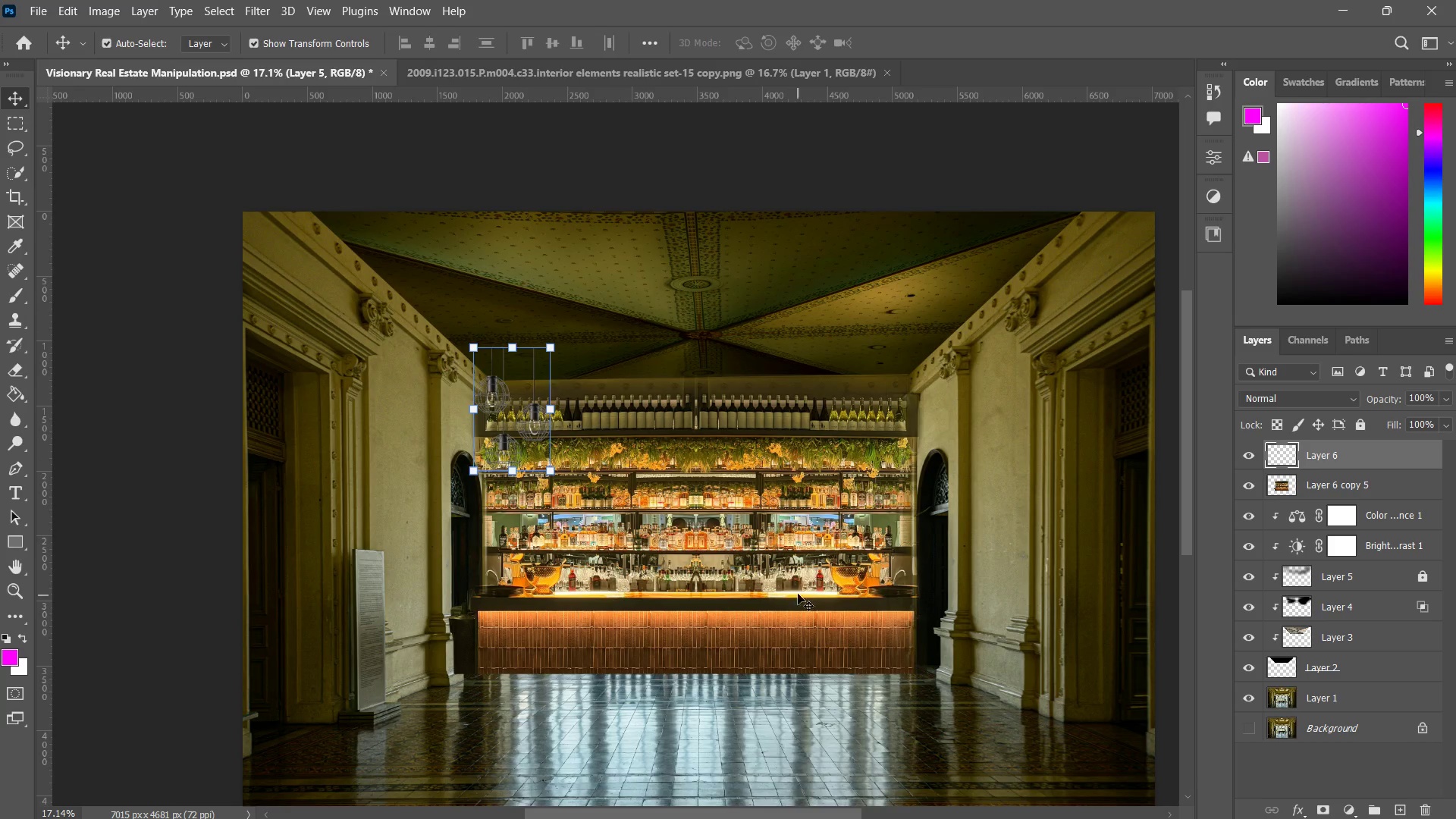 
type(zzzv)
 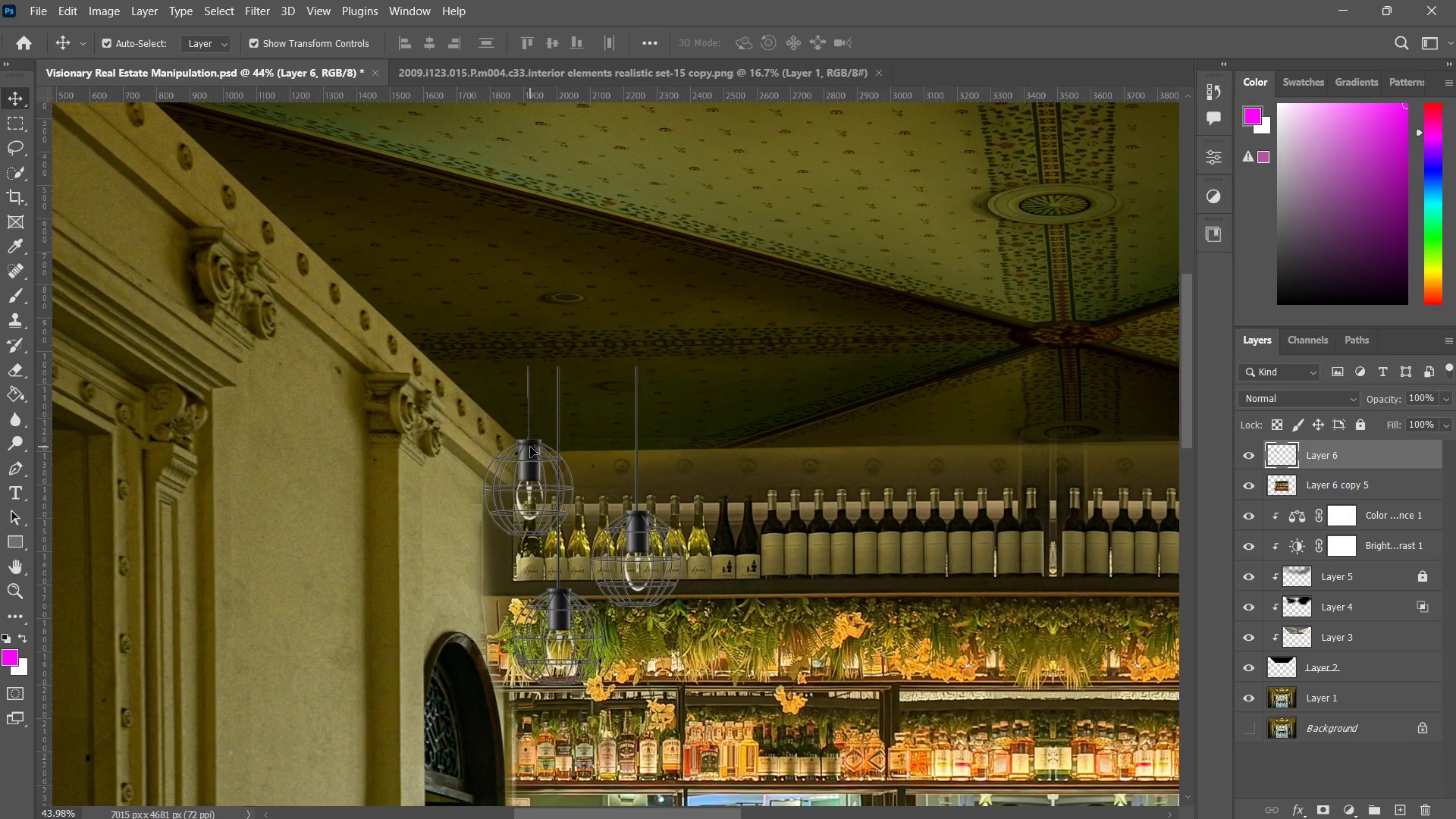 
left_click_drag(start_coordinate=[781, 553], to_coordinate=[831, 441])
 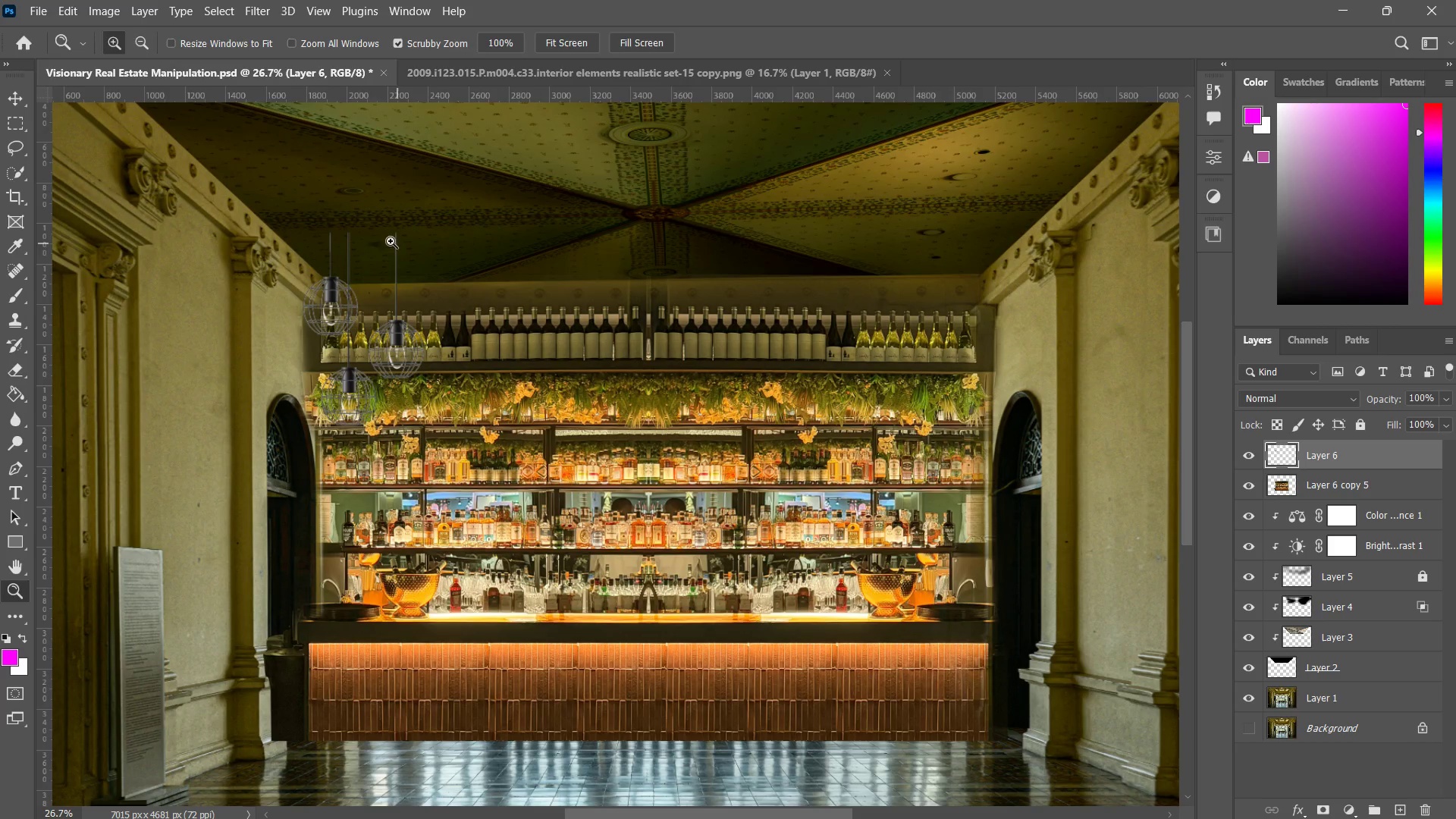 
hold_key(key=Space, duration=0.45)
 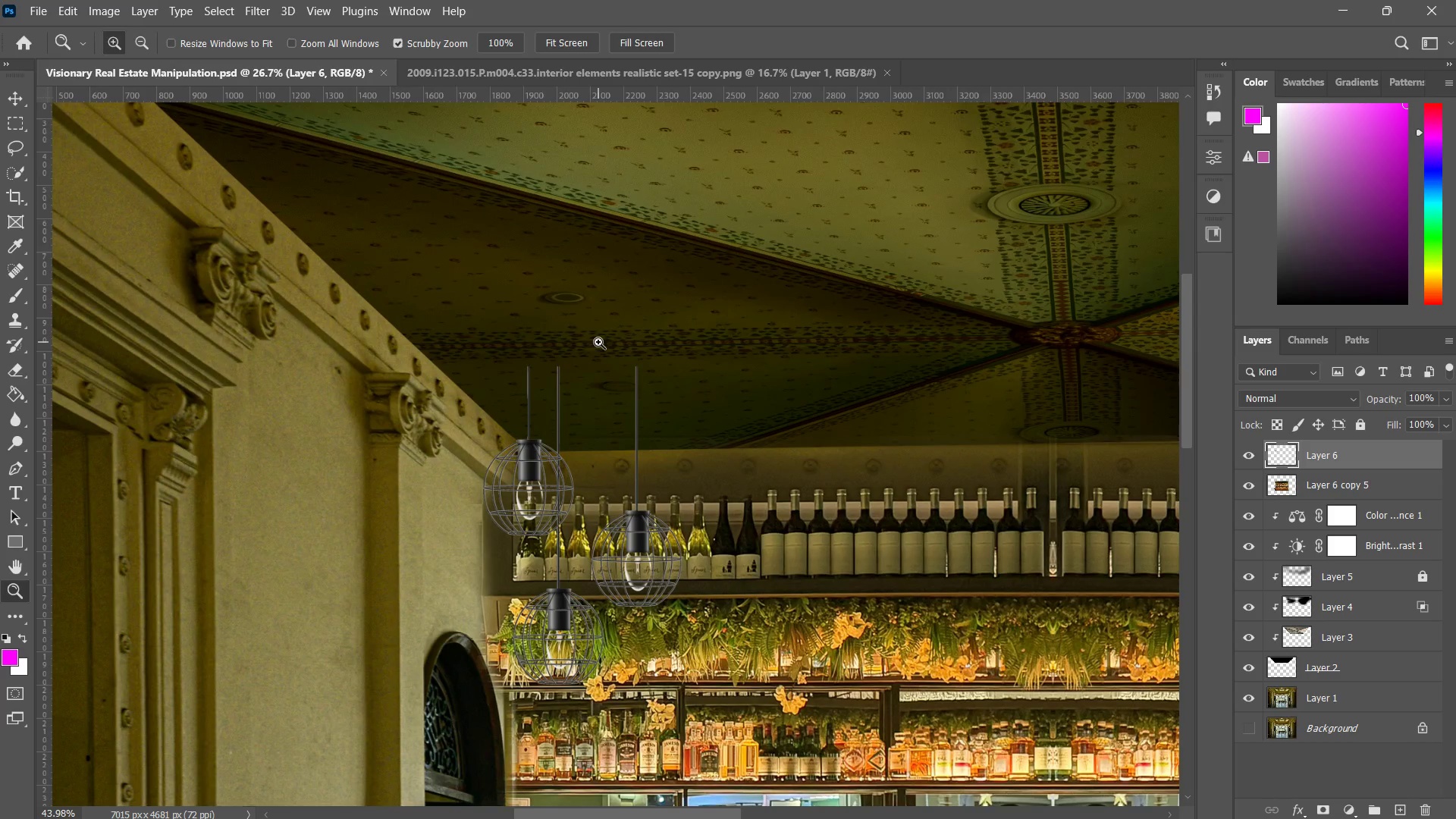 
left_click_drag(start_coordinate=[377, 238], to_coordinate=[575, 353])
 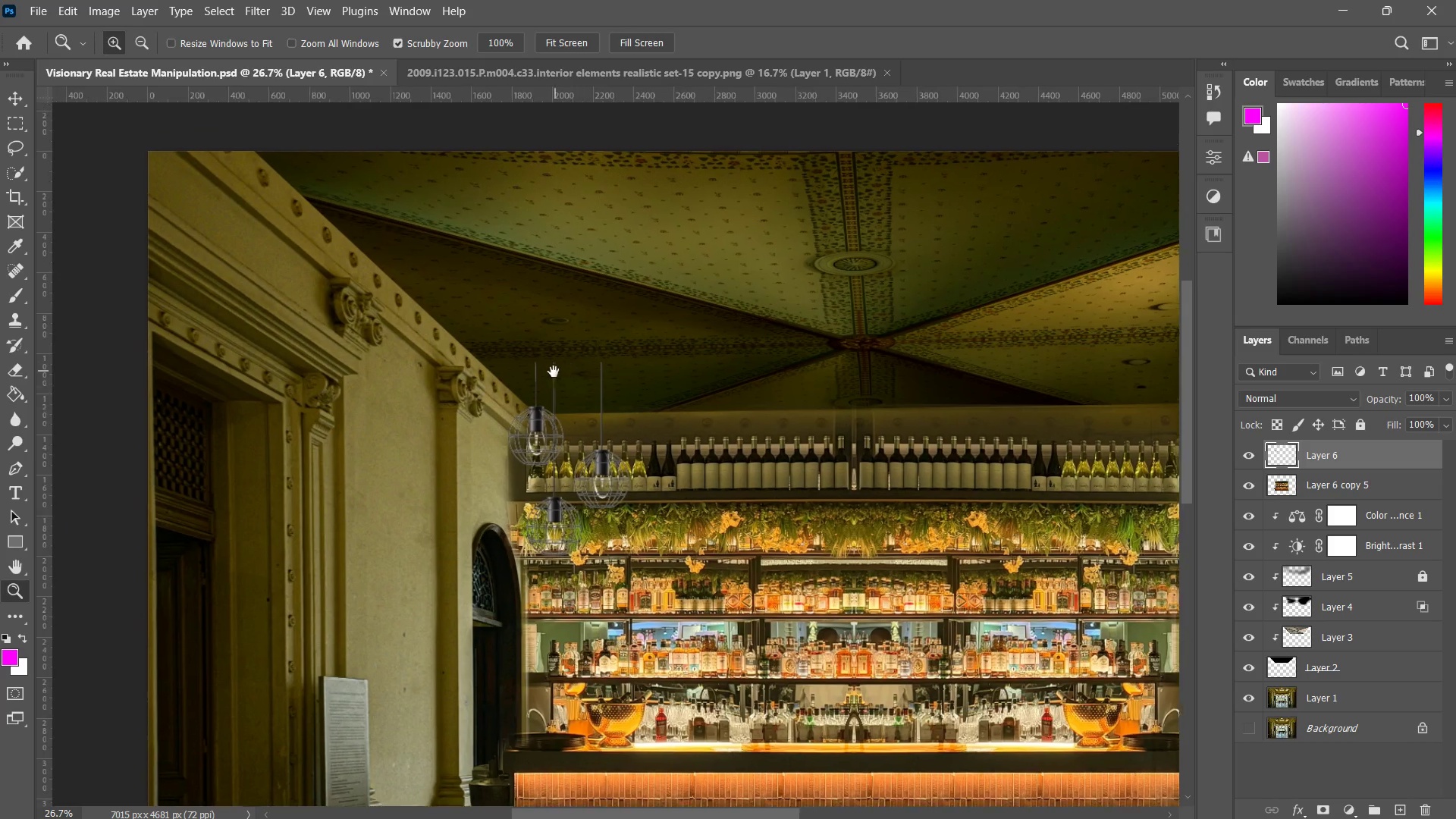 
left_click_drag(start_coordinate=[554, 372], to_coordinate=[598, 342])
 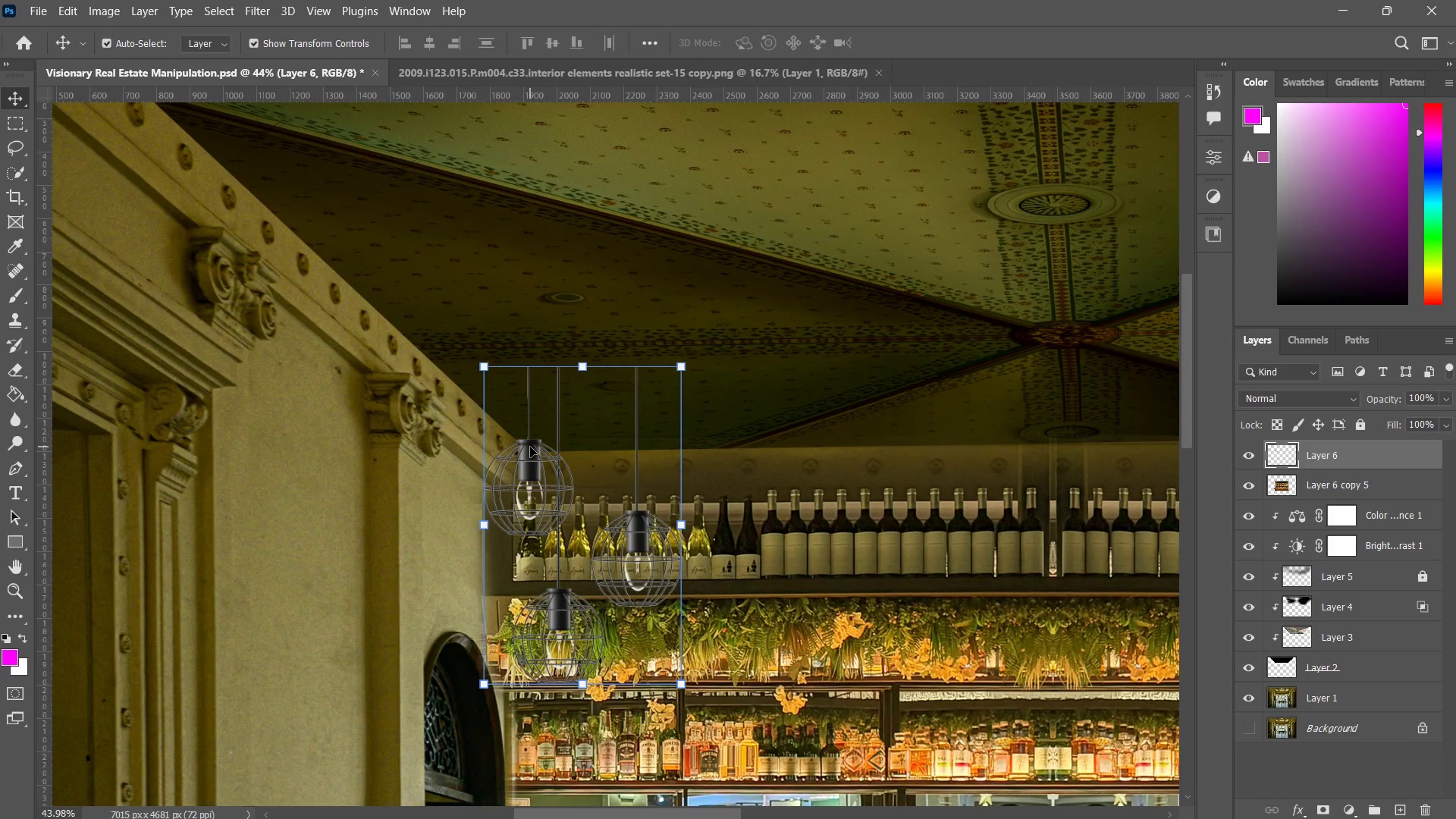 
left_click([530, 447])
 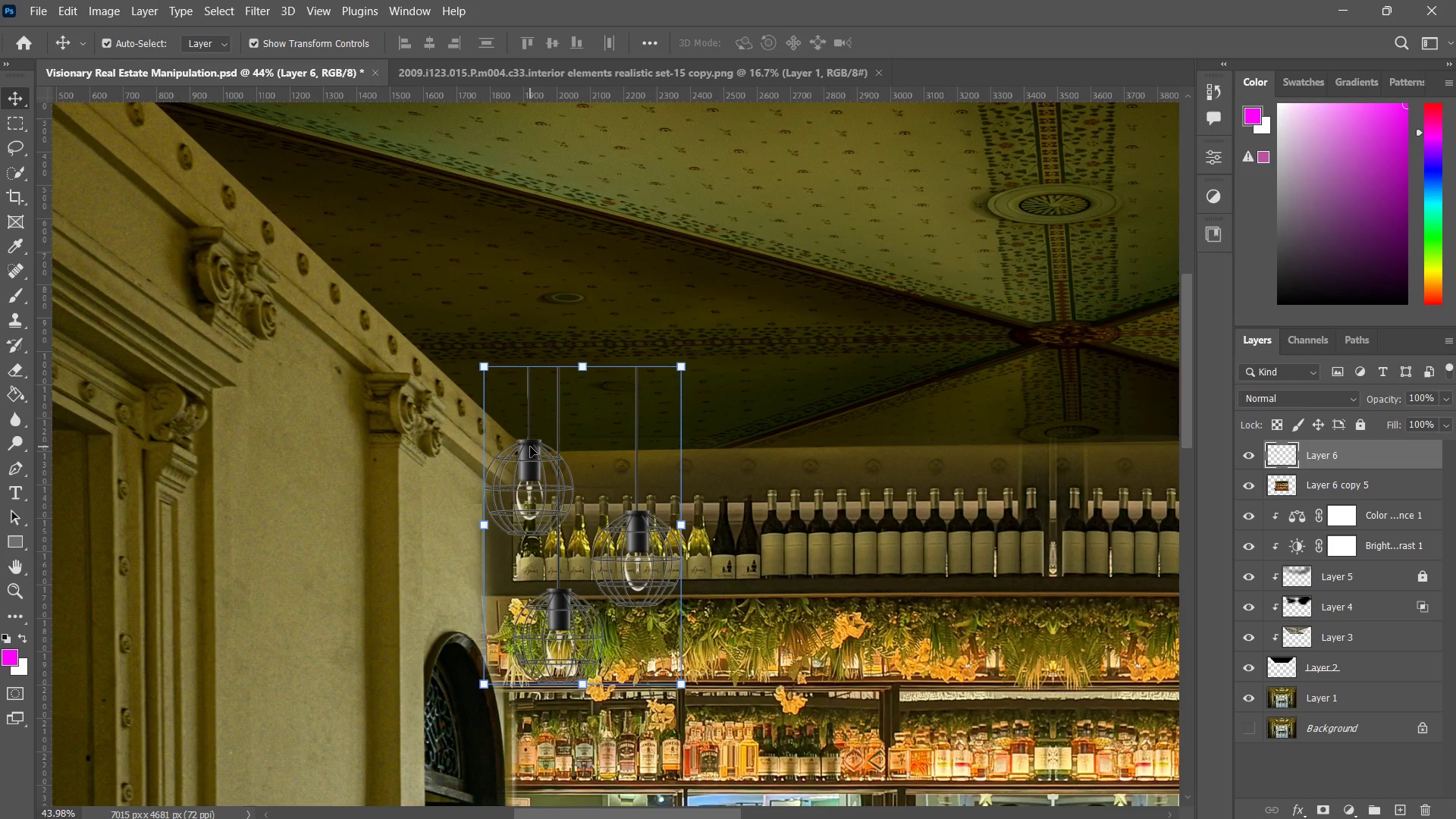 
key(M)
 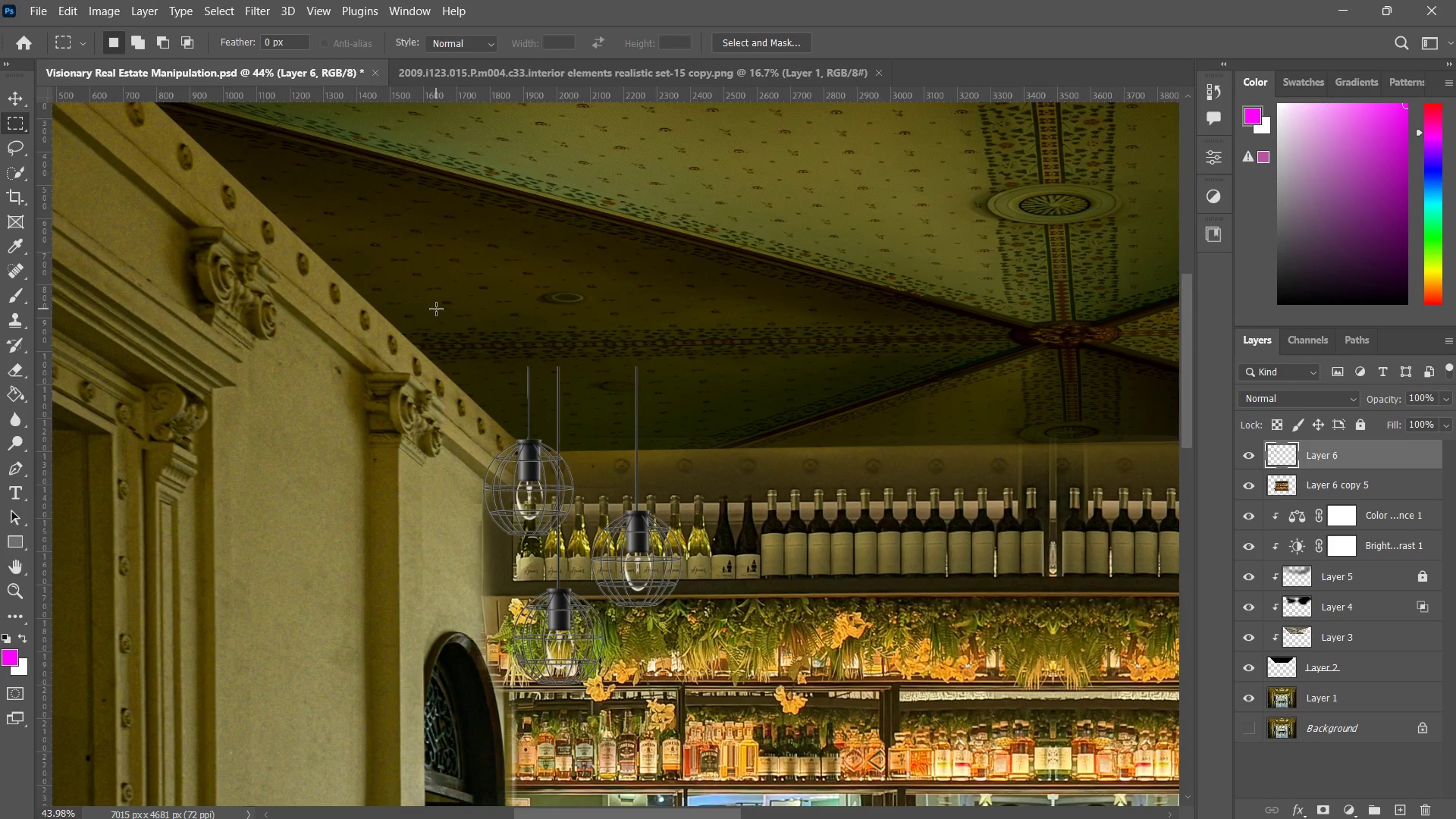 
left_click_drag(start_coordinate=[442, 312], to_coordinate=[545, 420])
 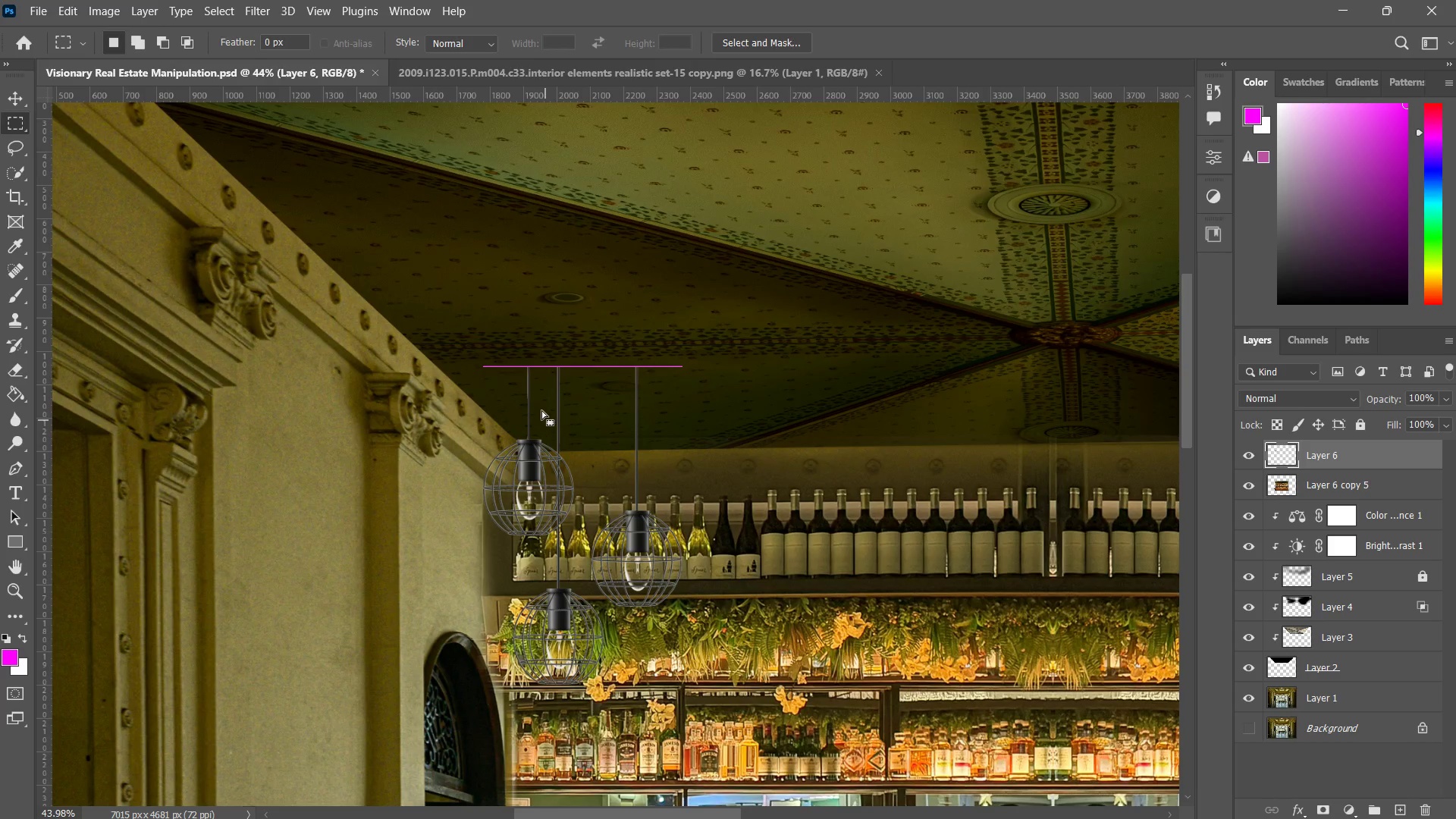 
key(Z)
 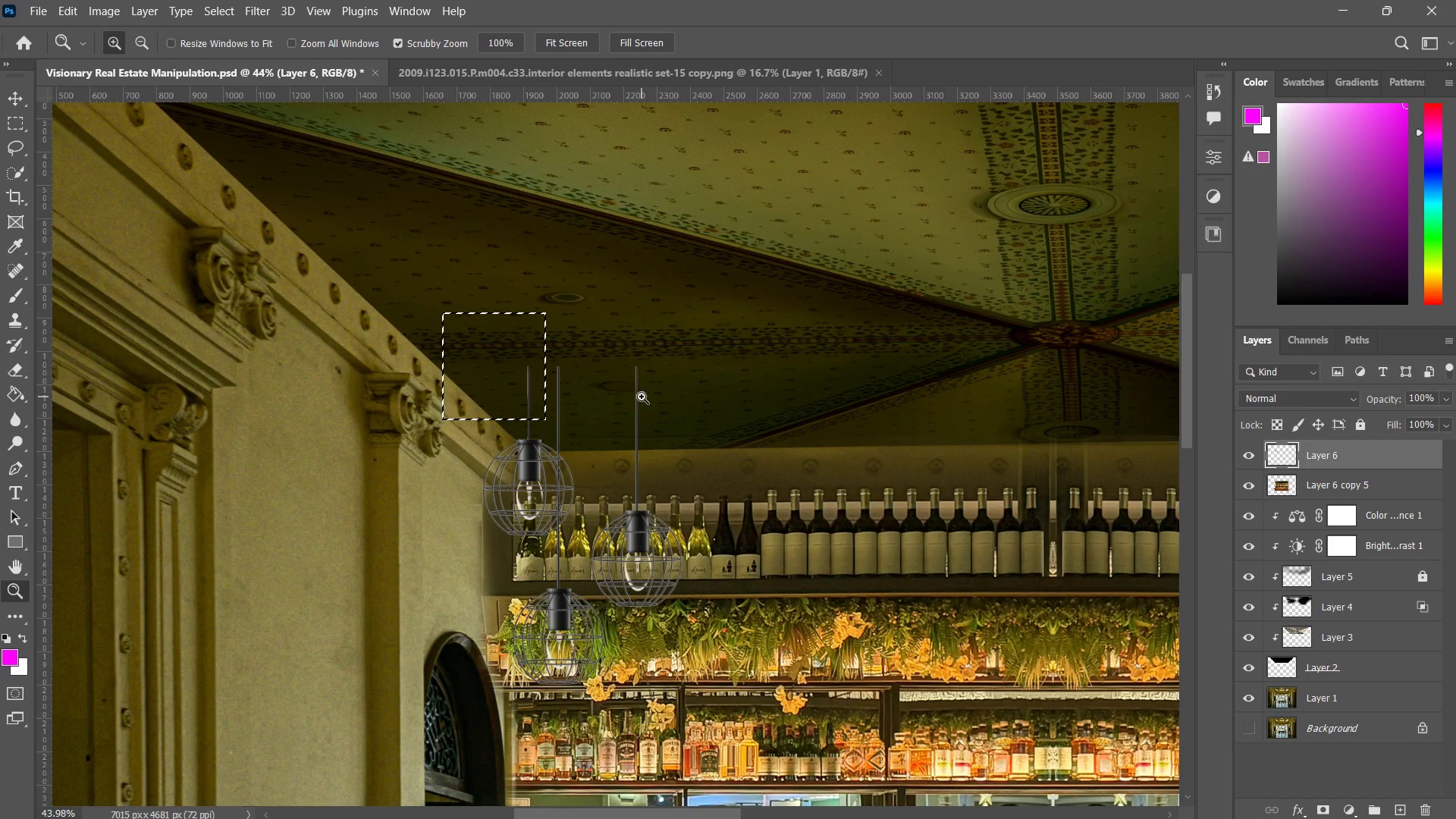 
key(Control+D)
 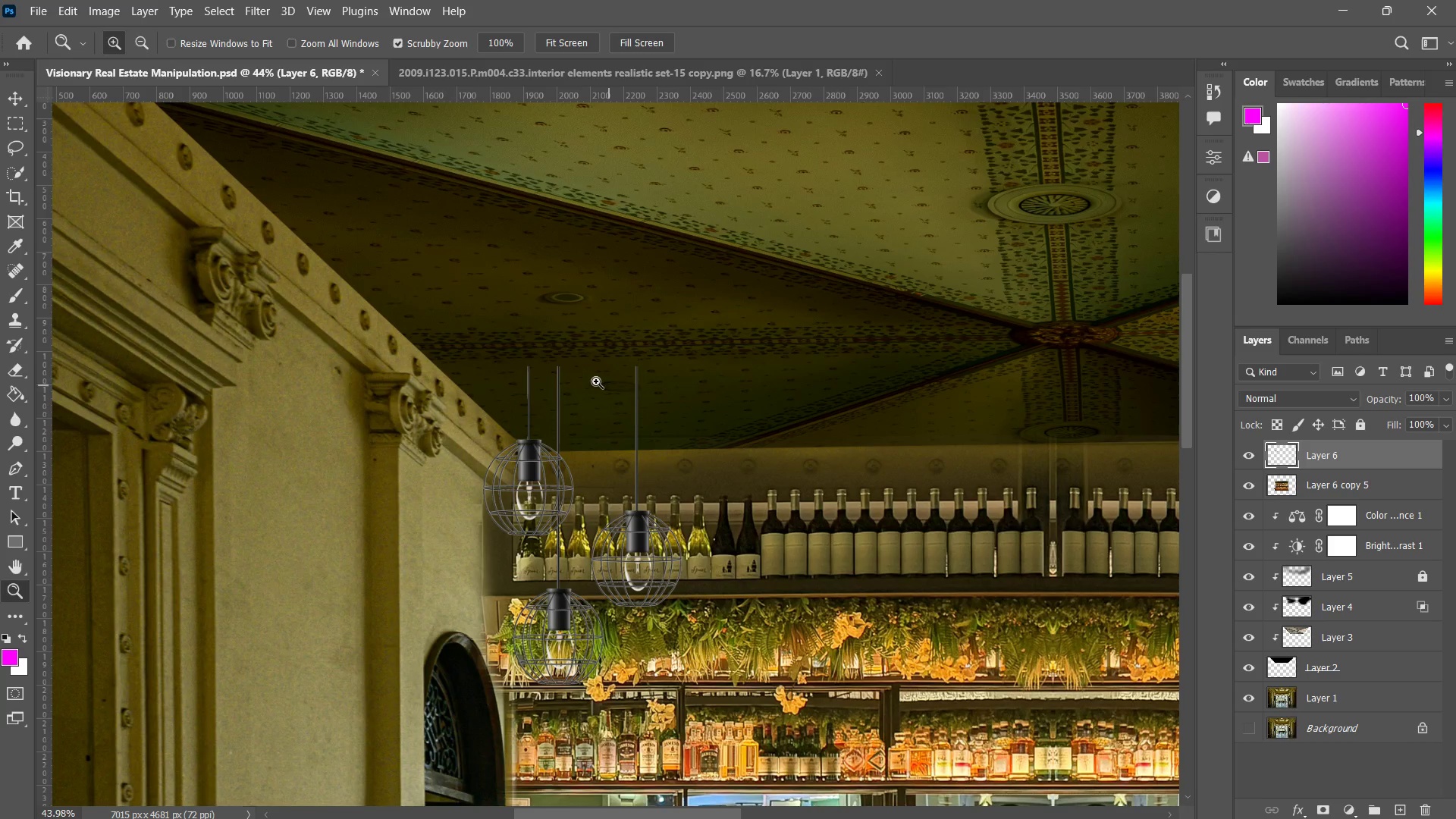 
type(zvm)
 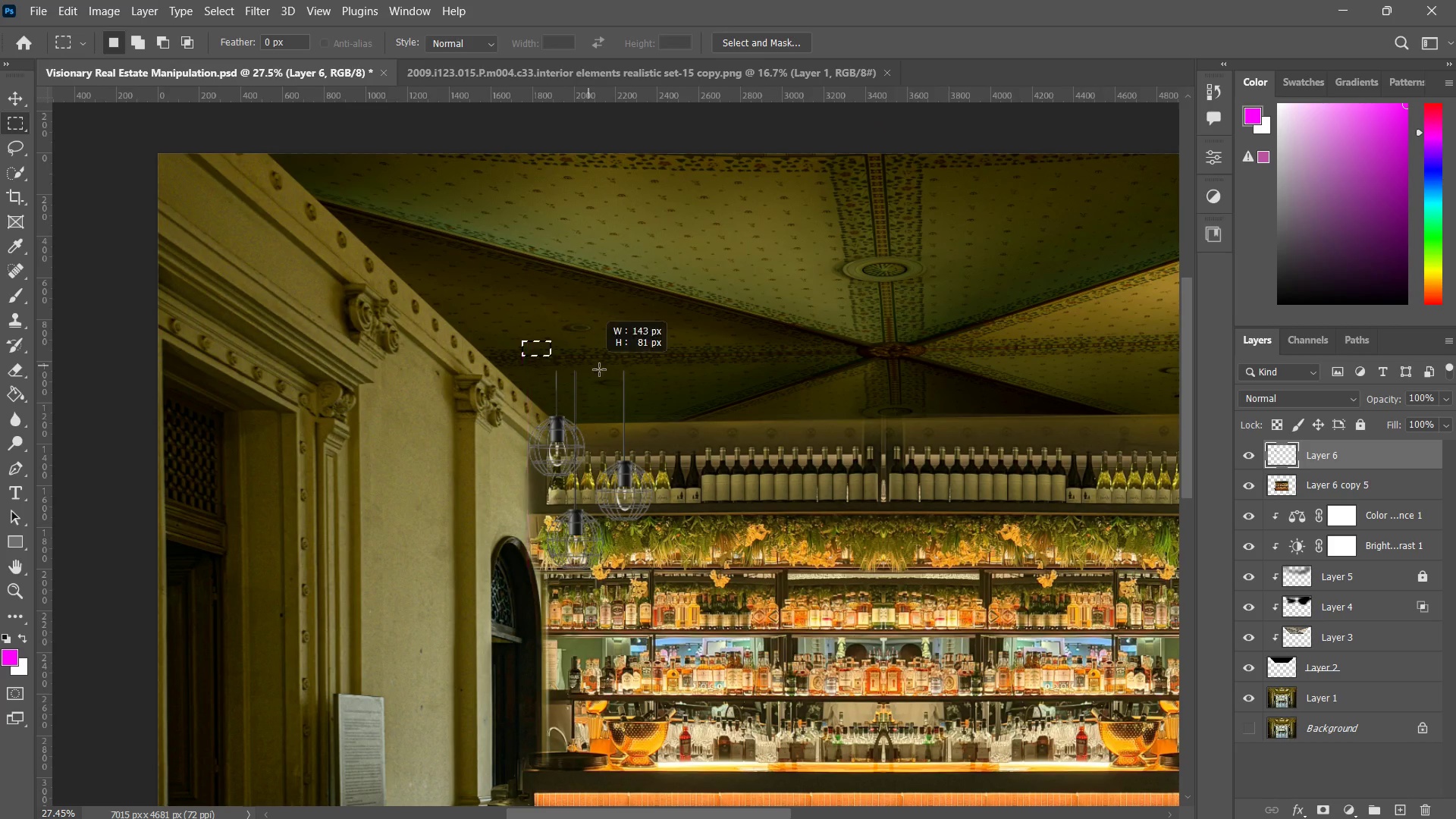 
left_click_drag(start_coordinate=[602, 377], to_coordinate=[570, 430])
 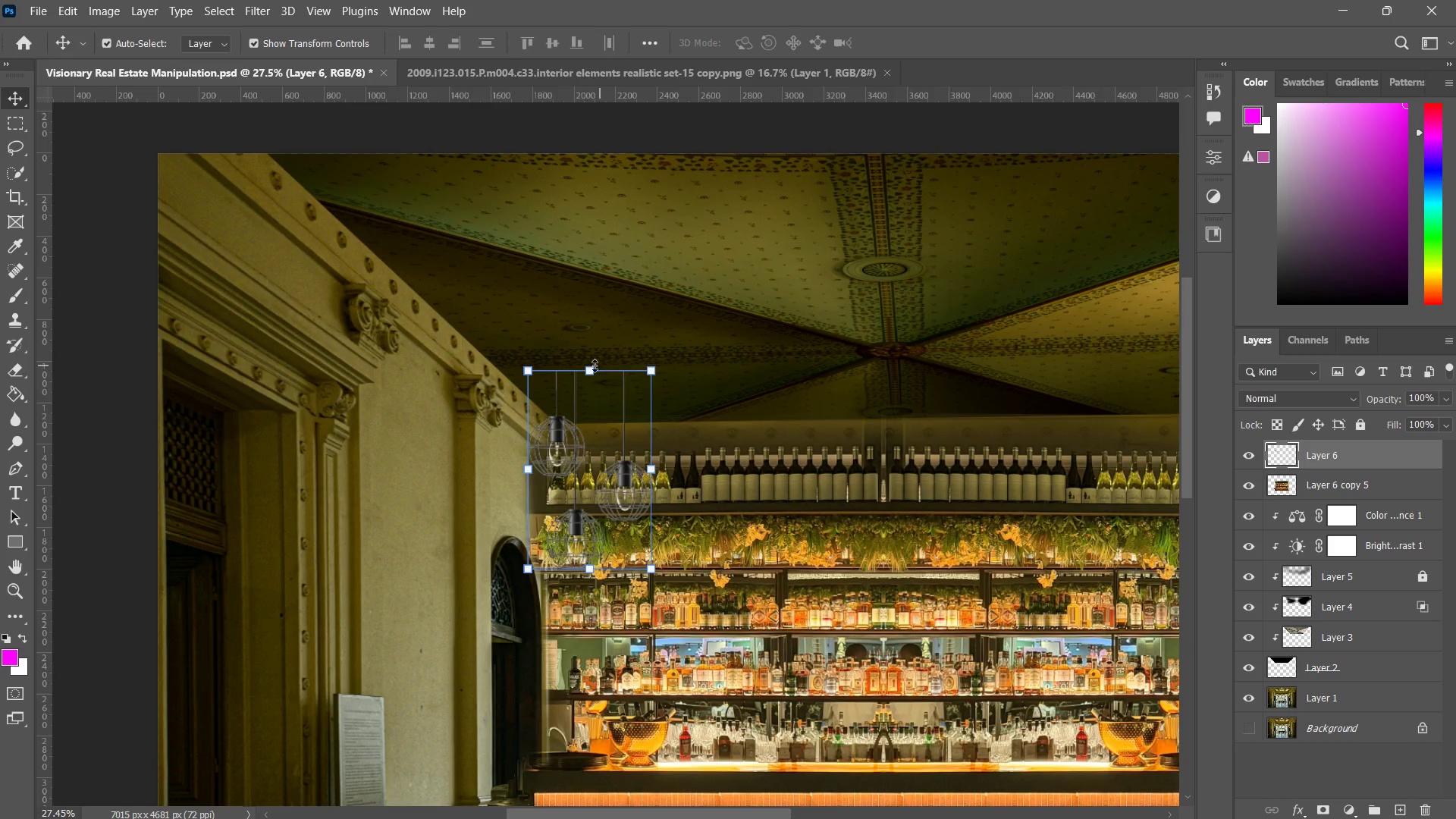 
left_click_drag(start_coordinate=[522, 340], to_coordinate=[670, 397])
 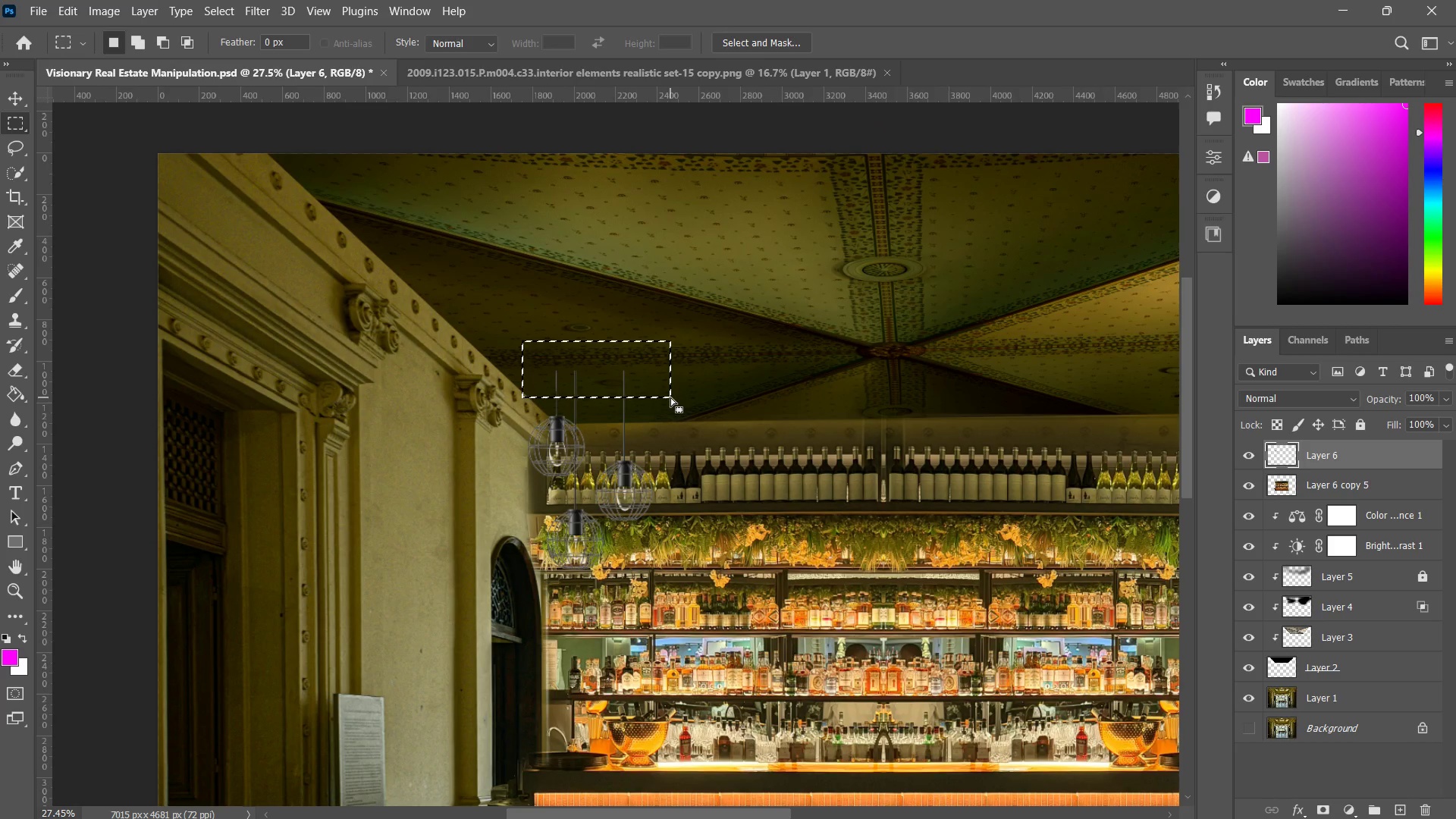 
key(Control+T)
 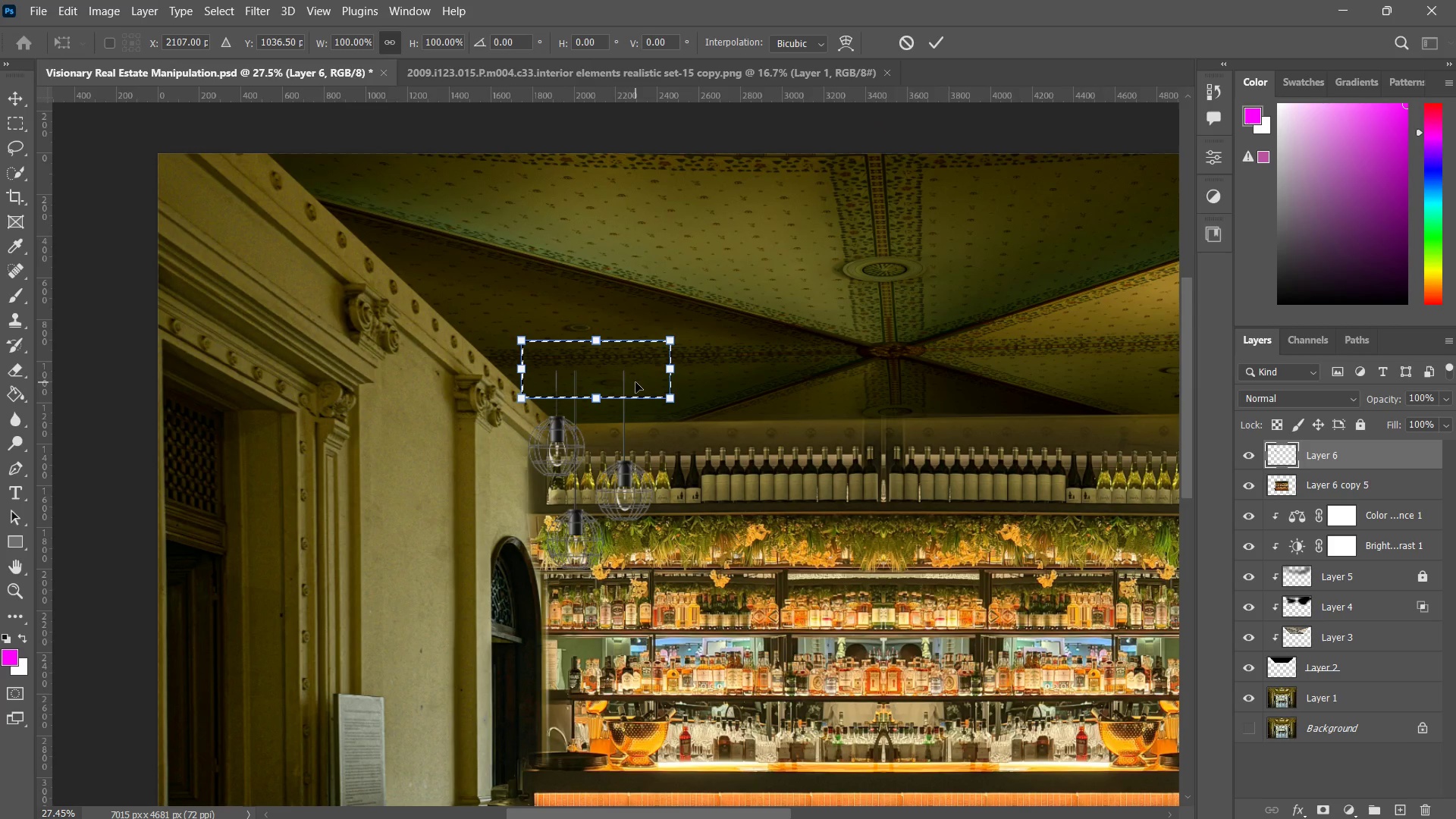 
hold_key(key=AltLeft, duration=0.88)
left_click_drag(start_coordinate=[595, 344], to_coordinate=[631, 548])
 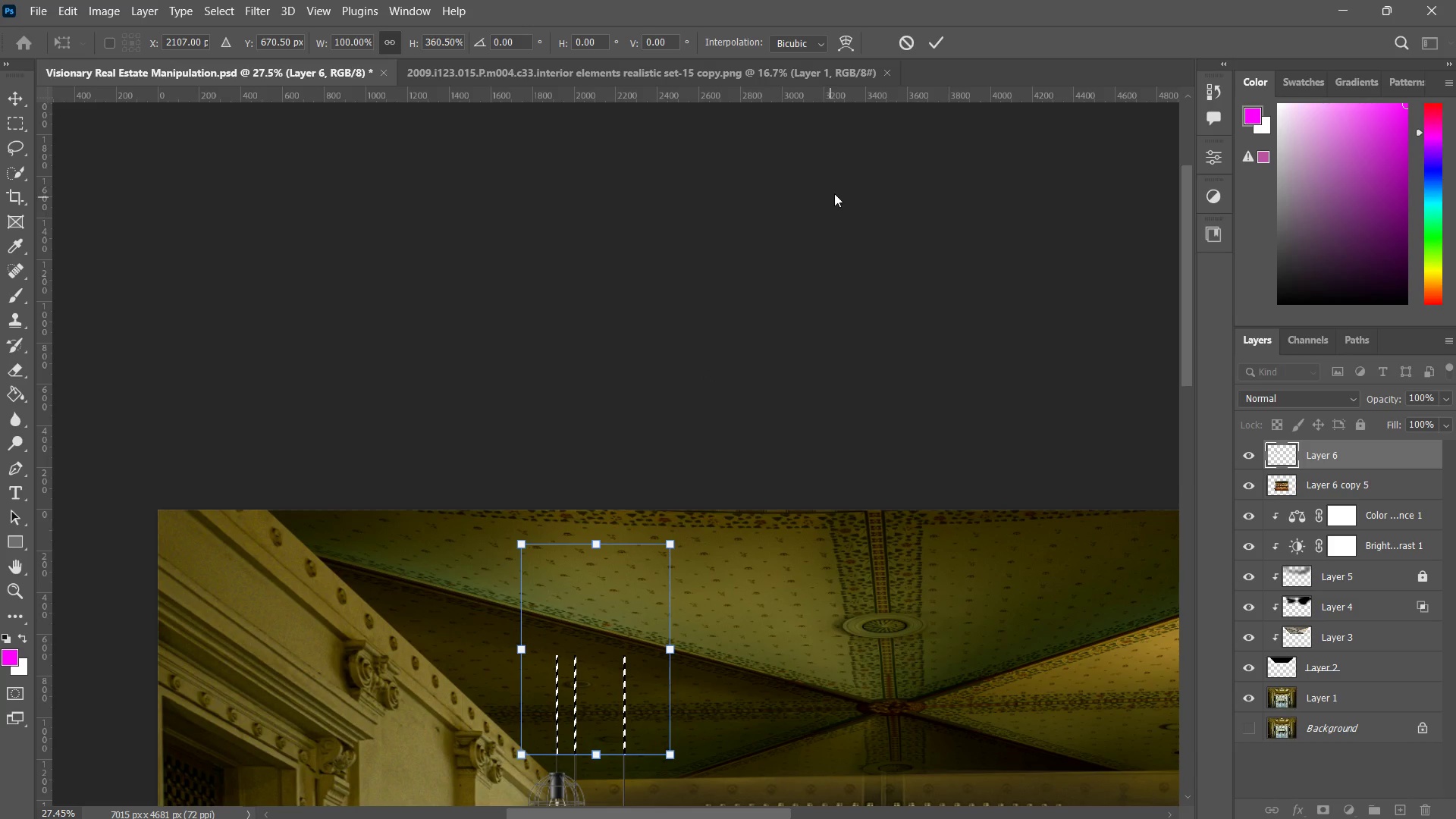 
hold_key(key=ShiftLeft, duration=4.58)
 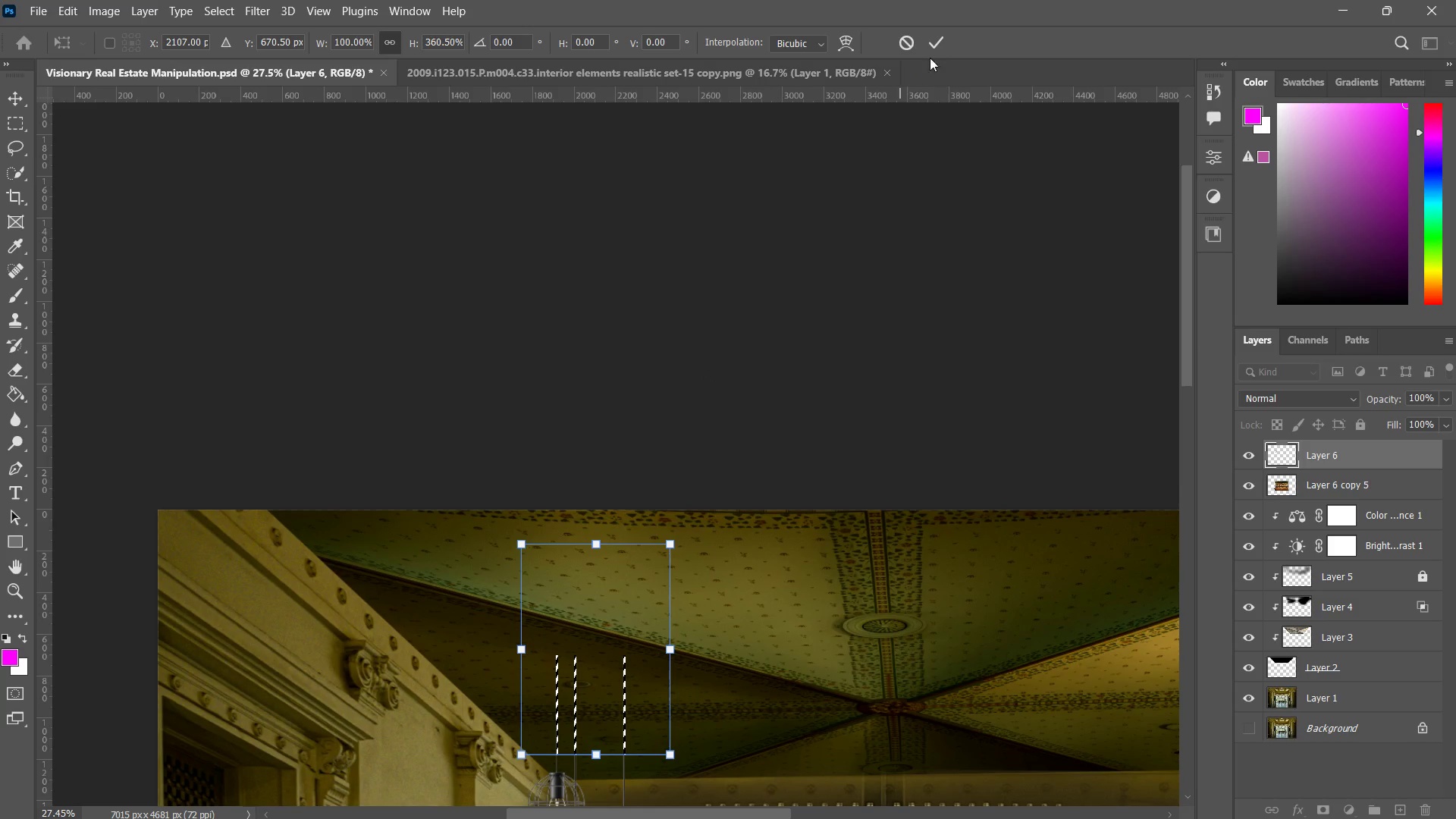 
left_click([939, 40])
 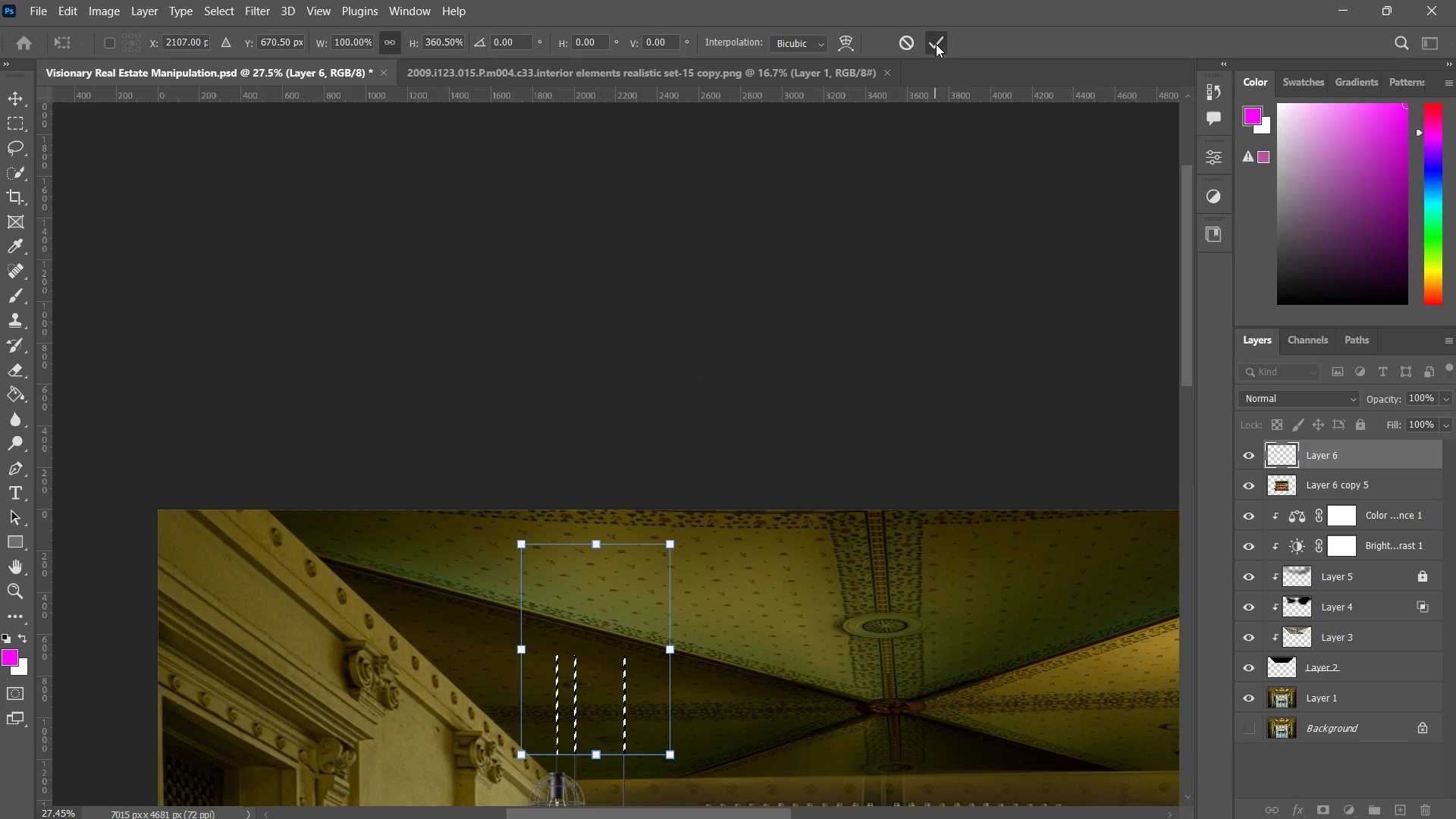 
type(zz)
 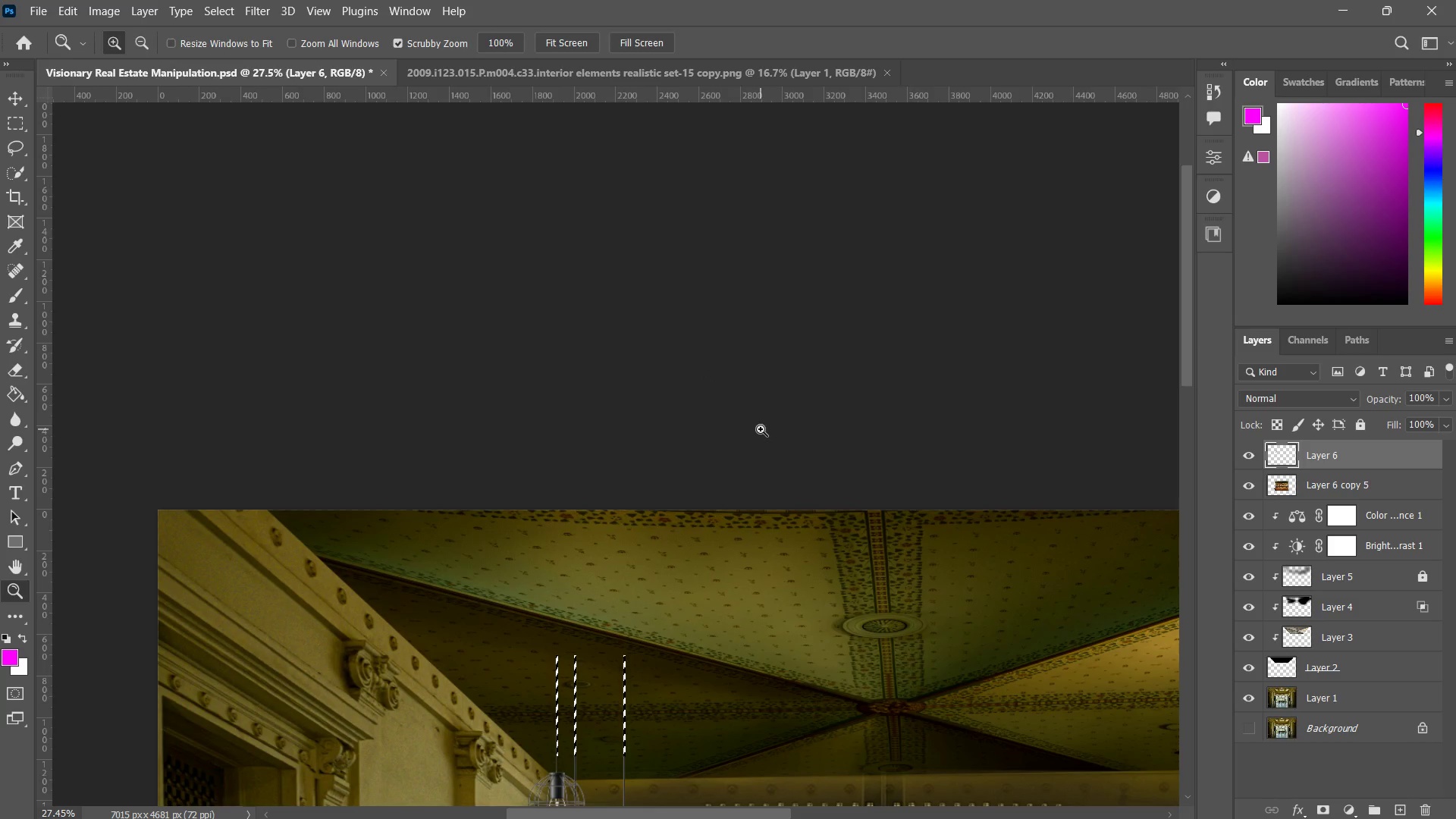 
left_click_drag(start_coordinate=[755, 444], to_coordinate=[732, 469])
 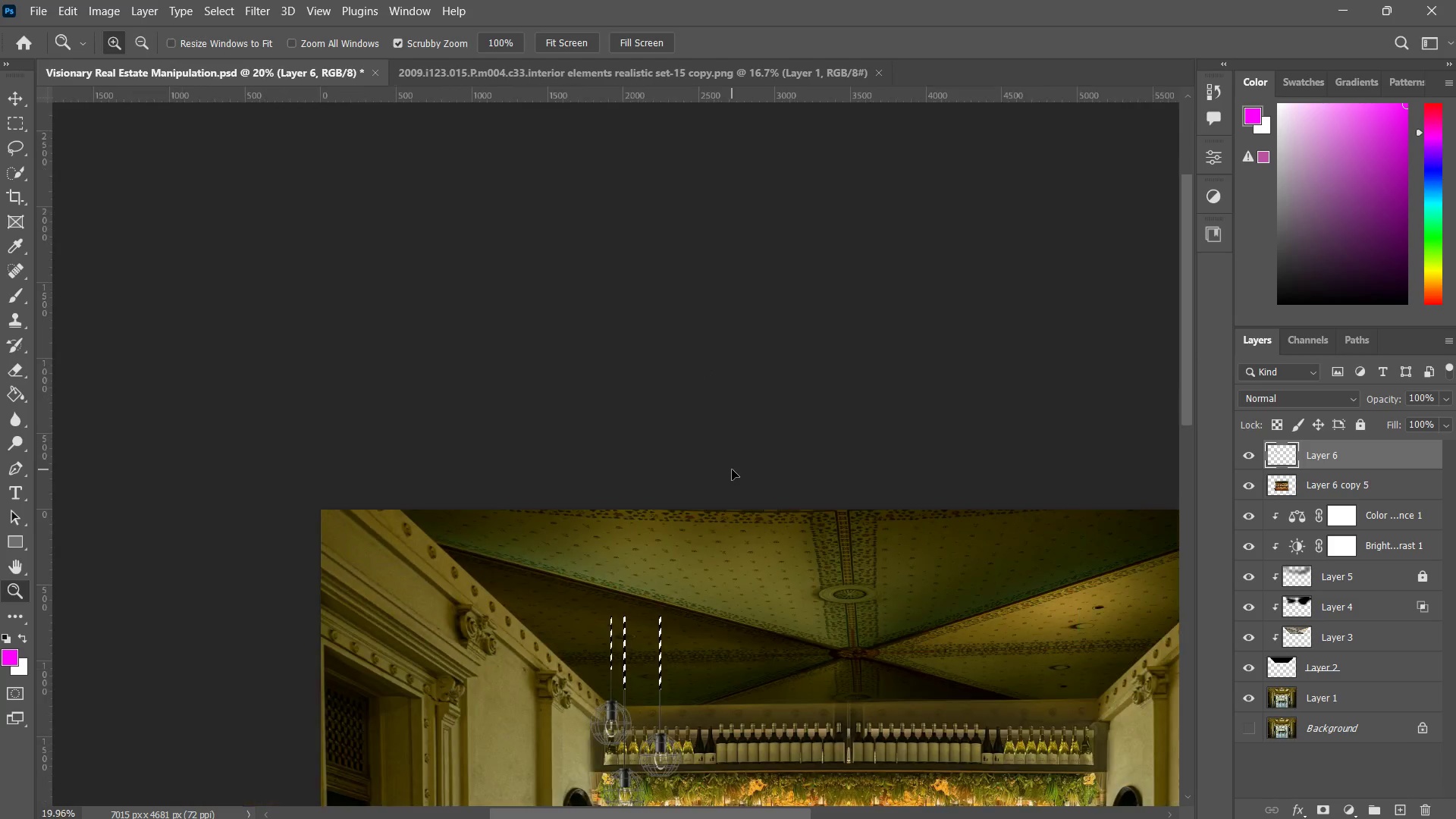 
key(Control+ControlLeft)
 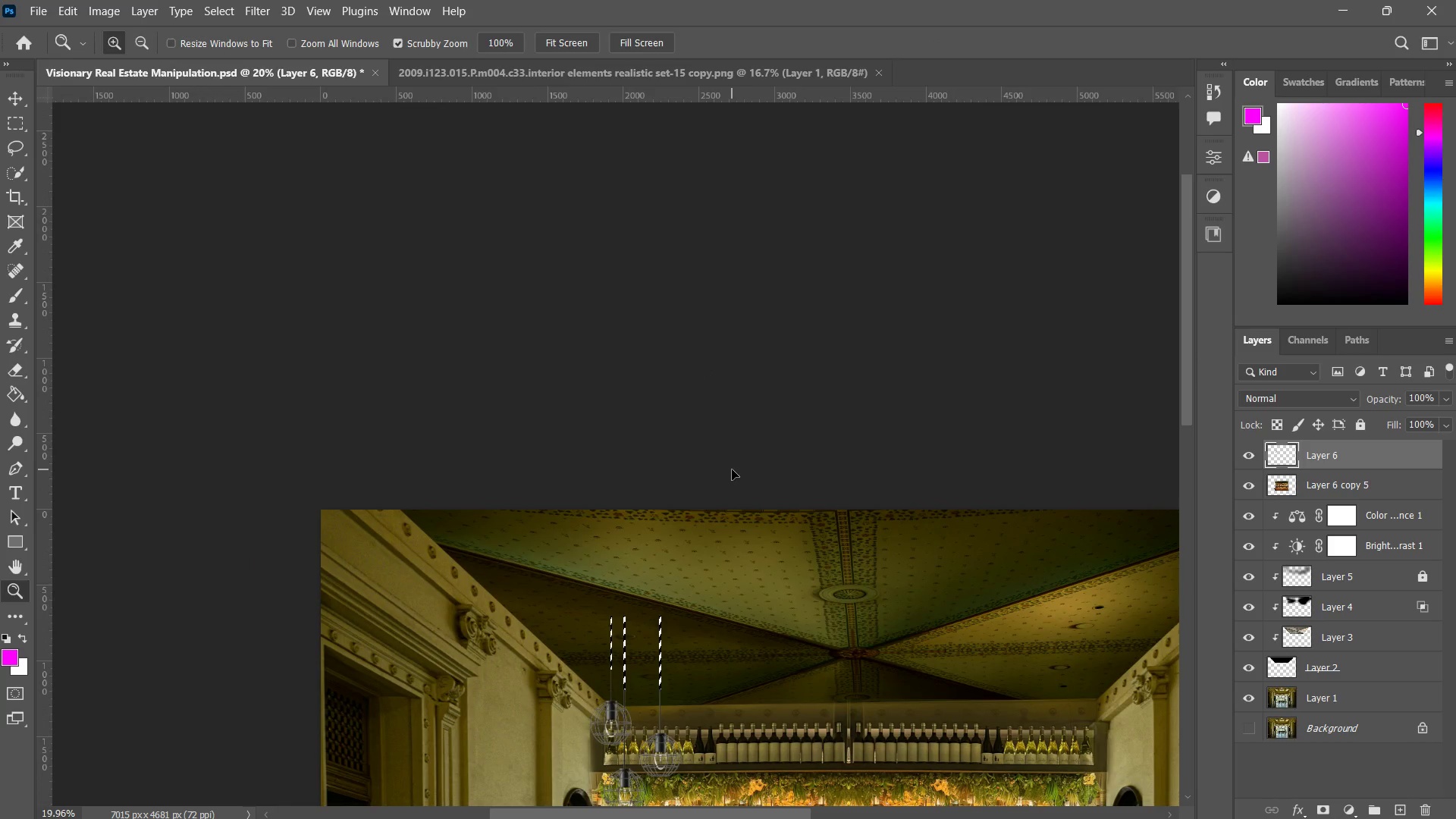 
key(Control+D)
 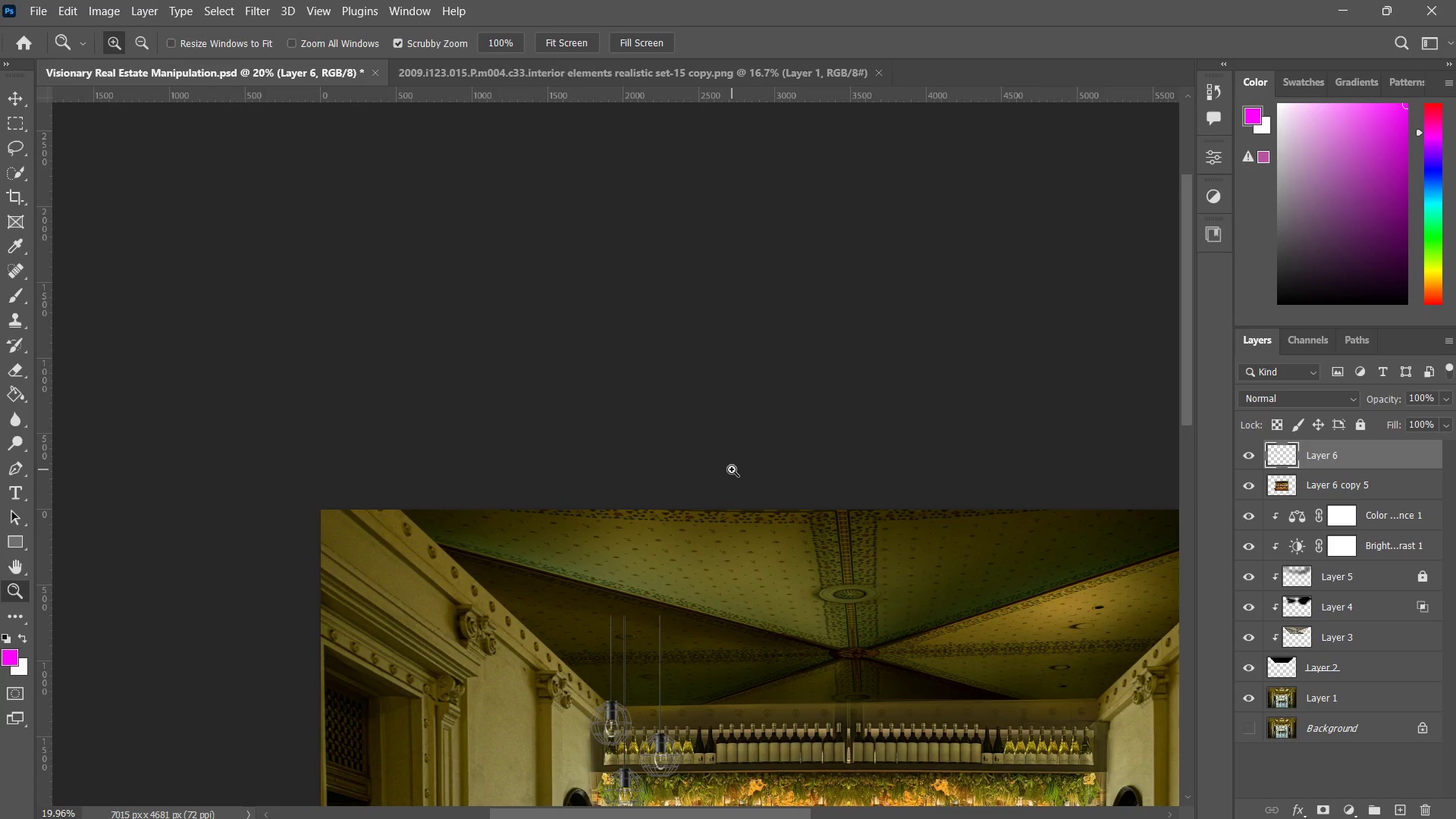 
hold_key(key=Space, duration=0.62)
 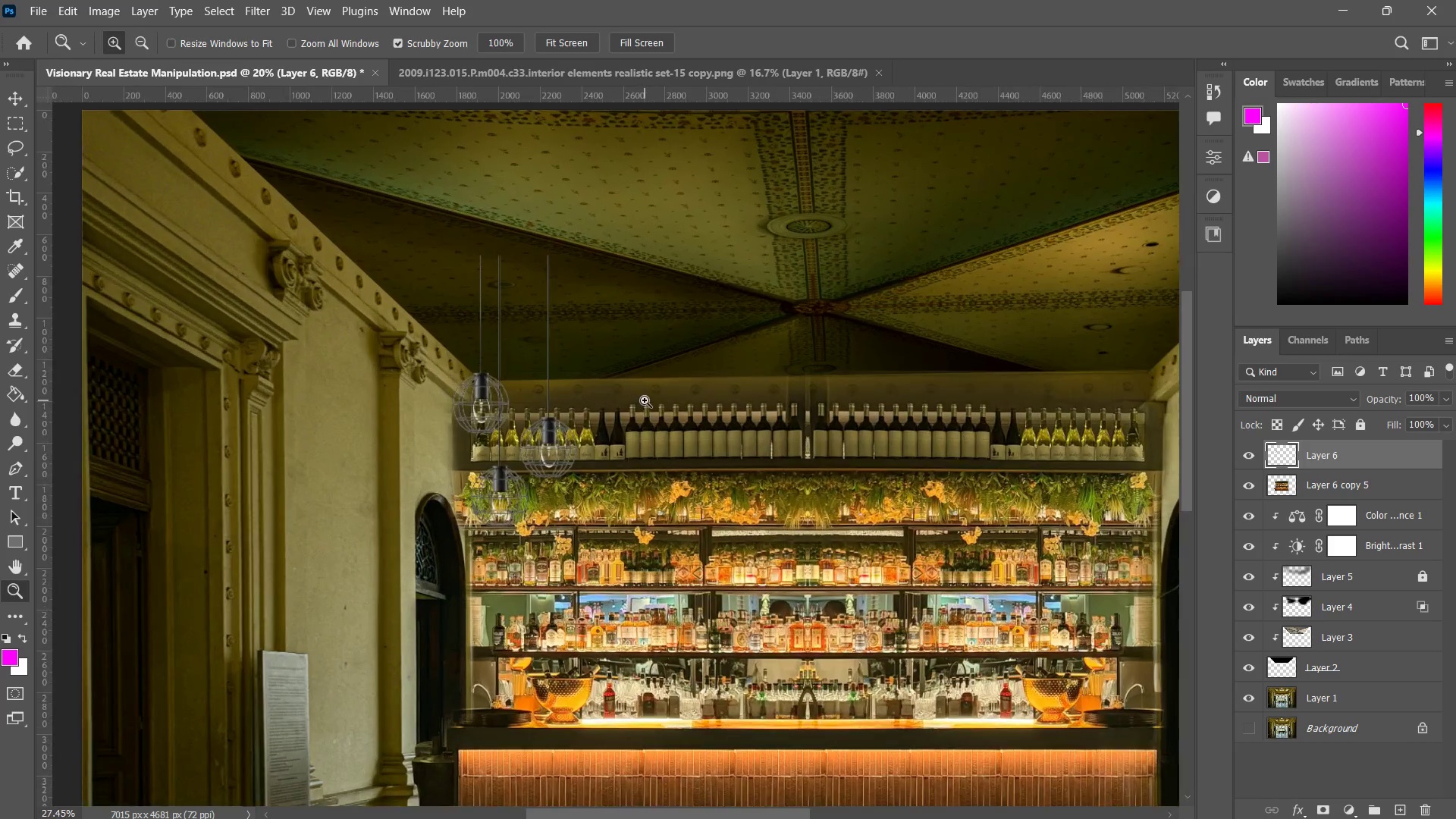 
left_click_drag(start_coordinate=[730, 521], to_coordinate=[654, 296])
 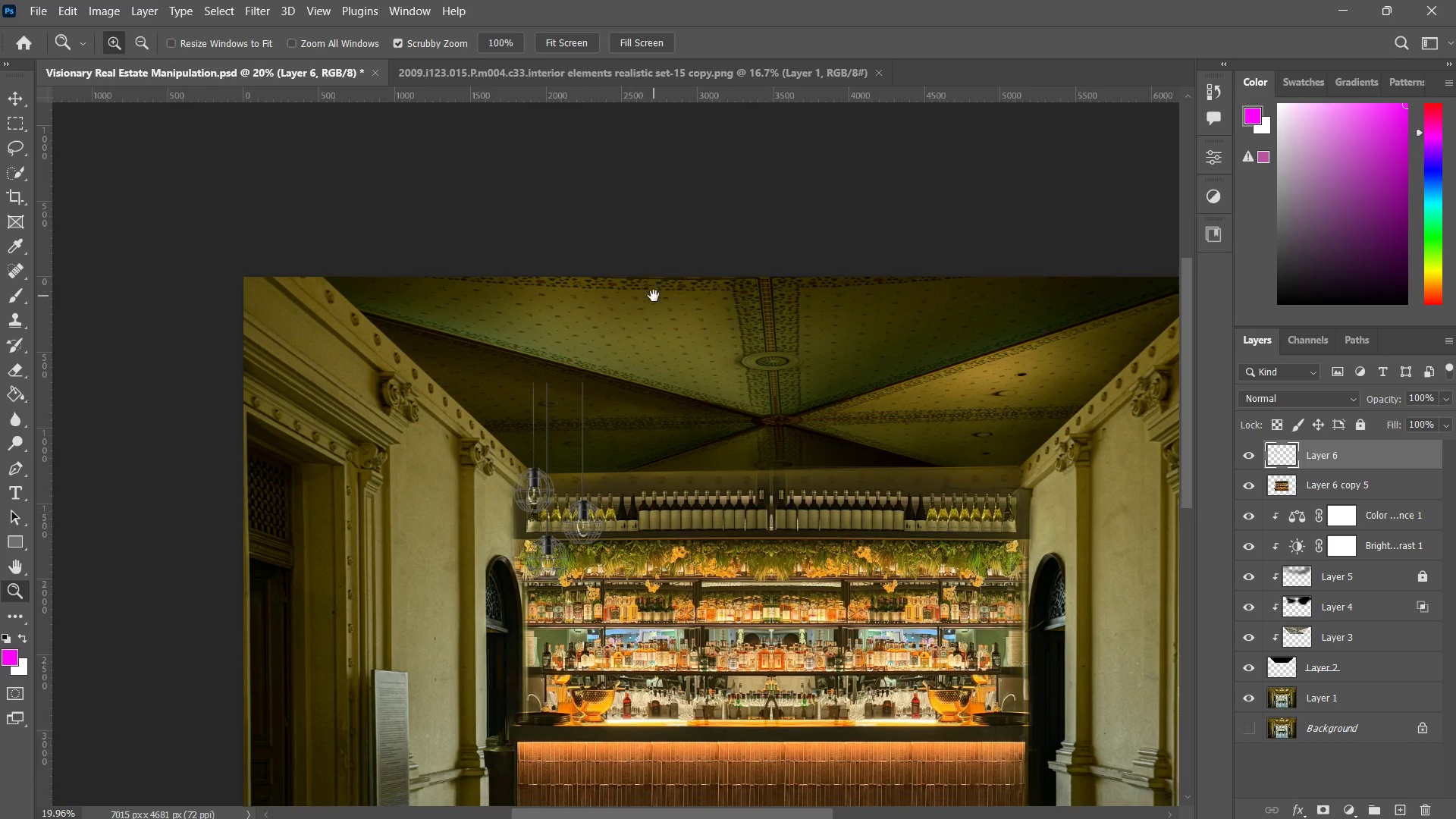 
type(zv)
 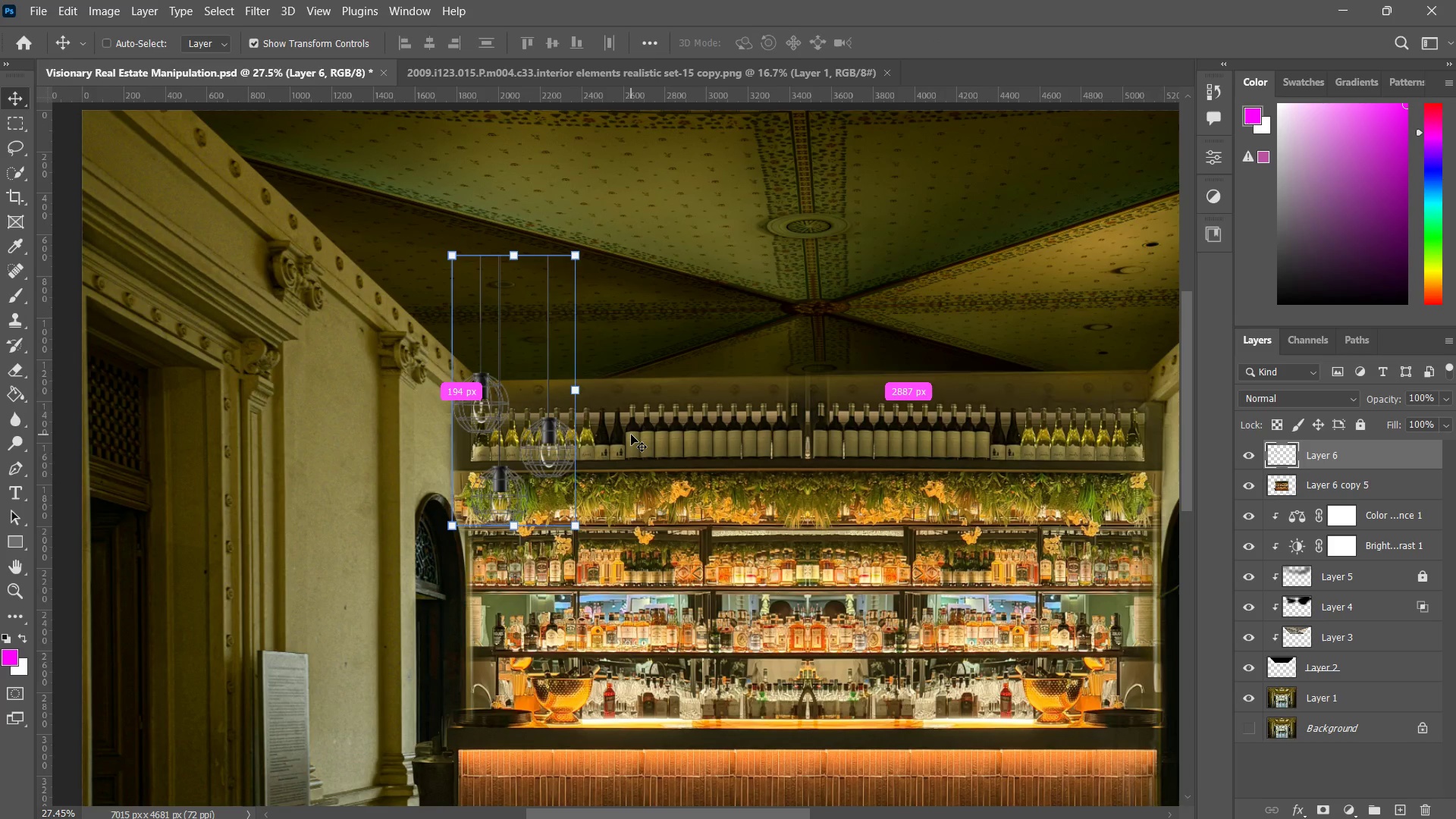 
left_click_drag(start_coordinate=[618, 426], to_coordinate=[645, 400])
 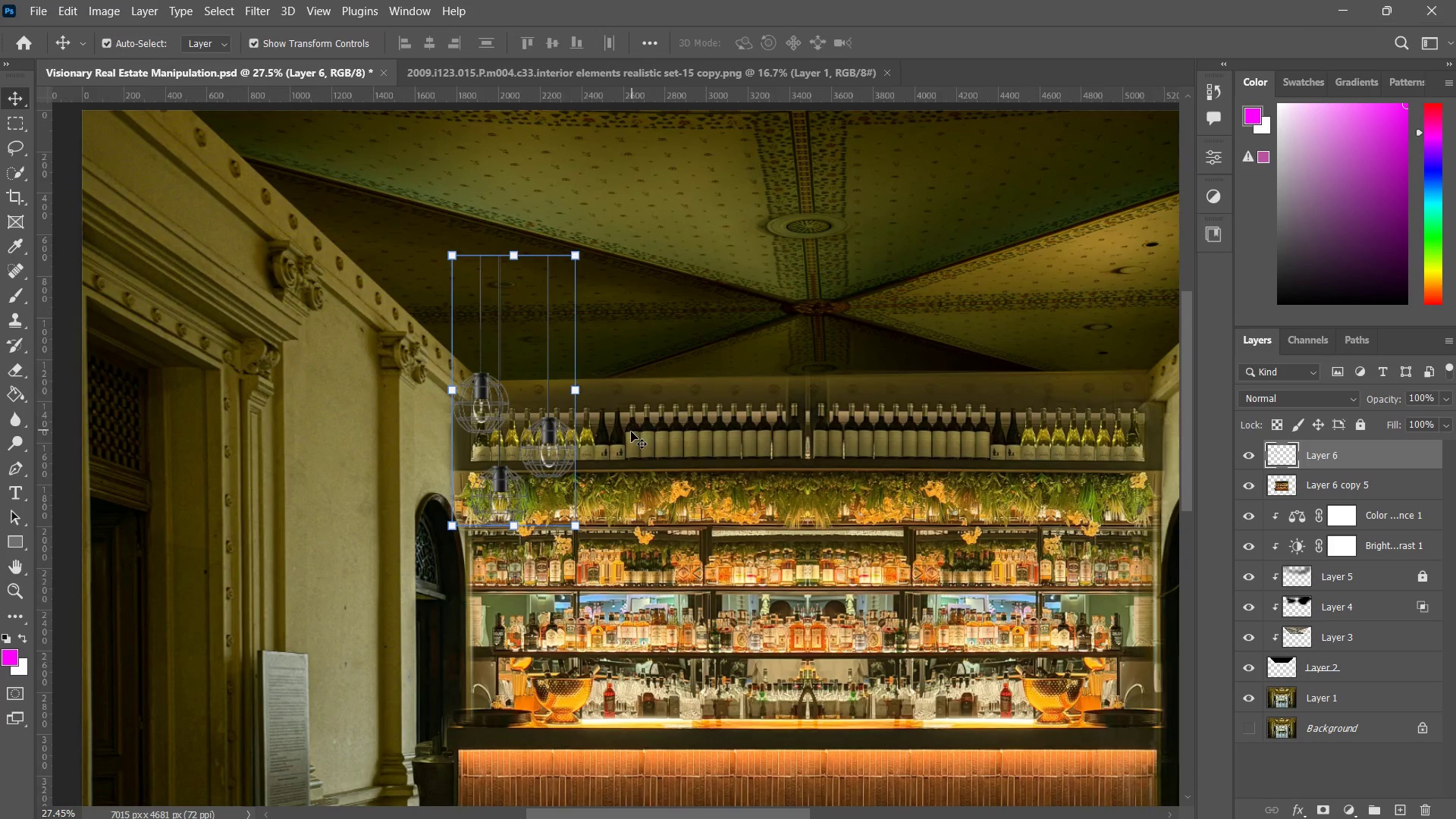 
key(Control+J)
 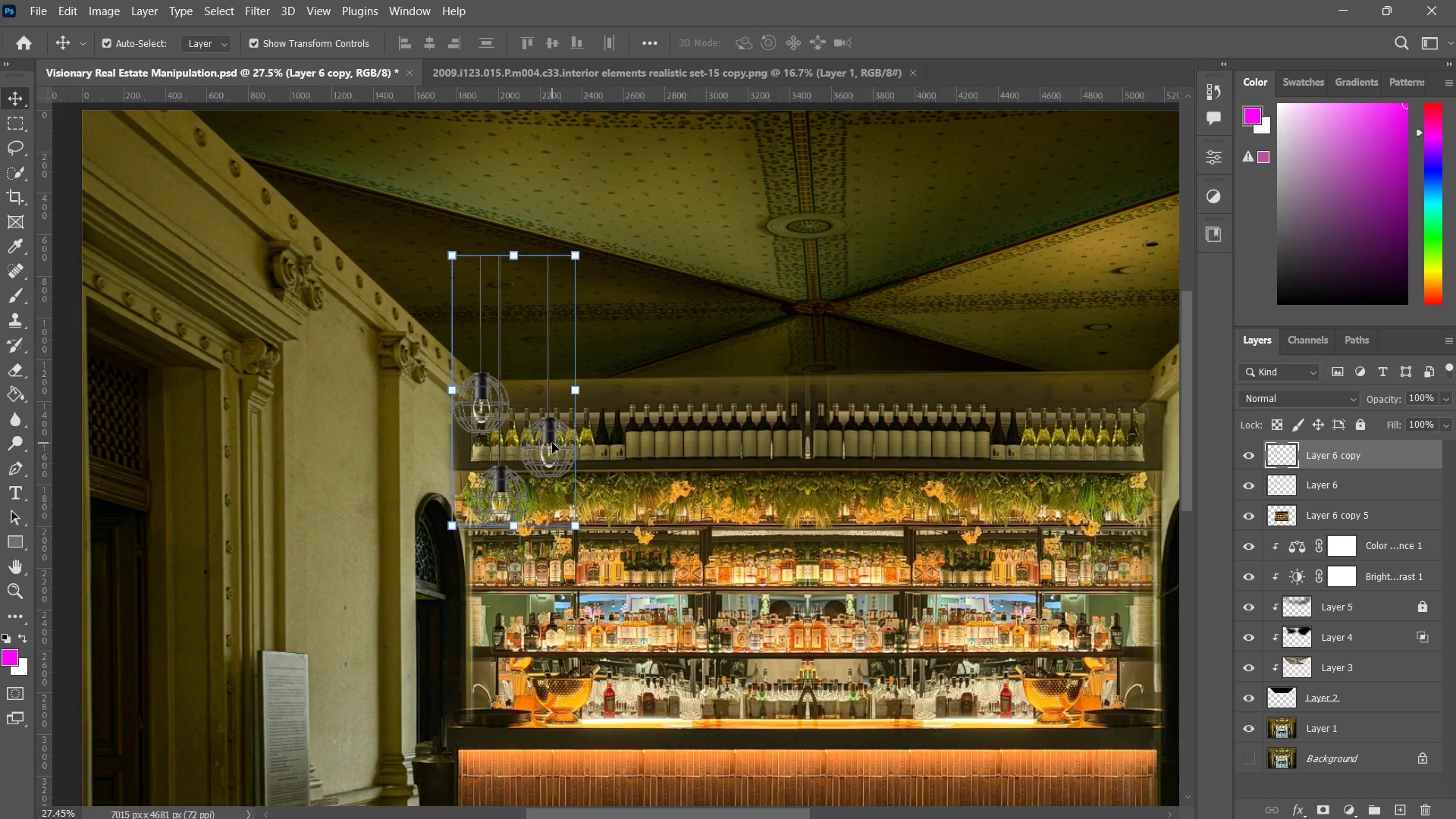 
left_click_drag(start_coordinate=[548, 441], to_coordinate=[1040, 488])
 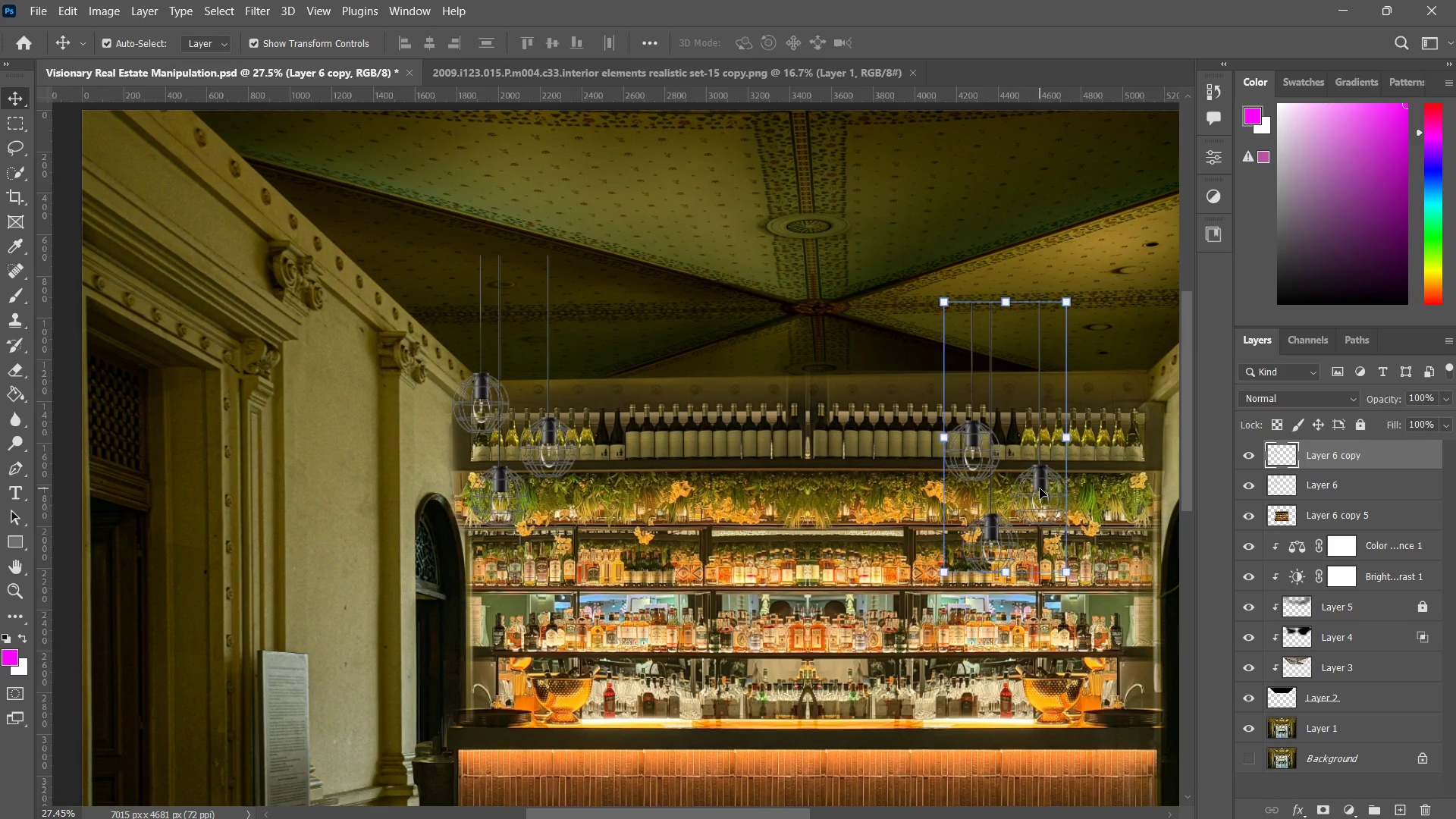 
type(zzzz)
 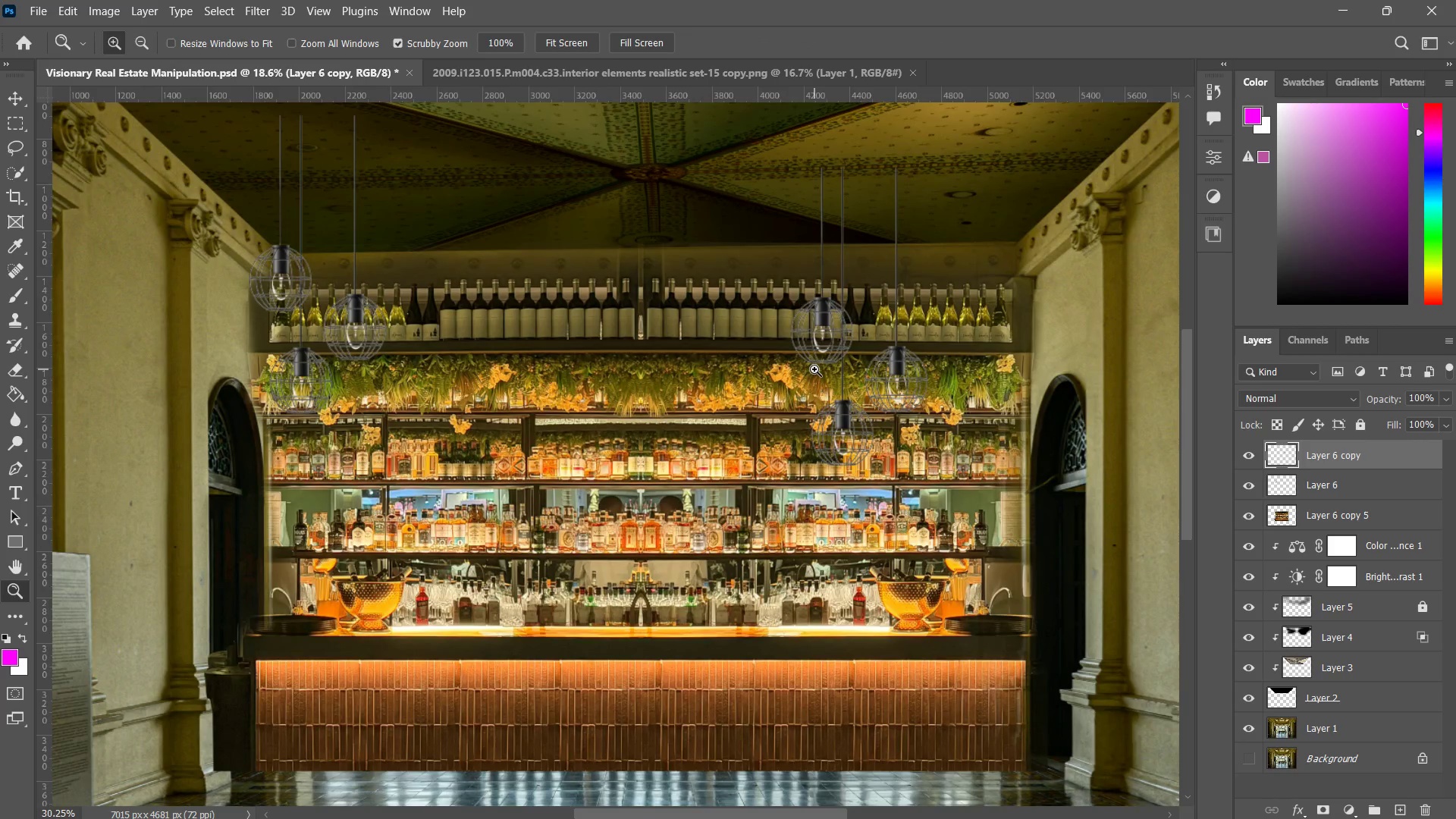 
left_click_drag(start_coordinate=[929, 472], to_coordinate=[894, 491])
 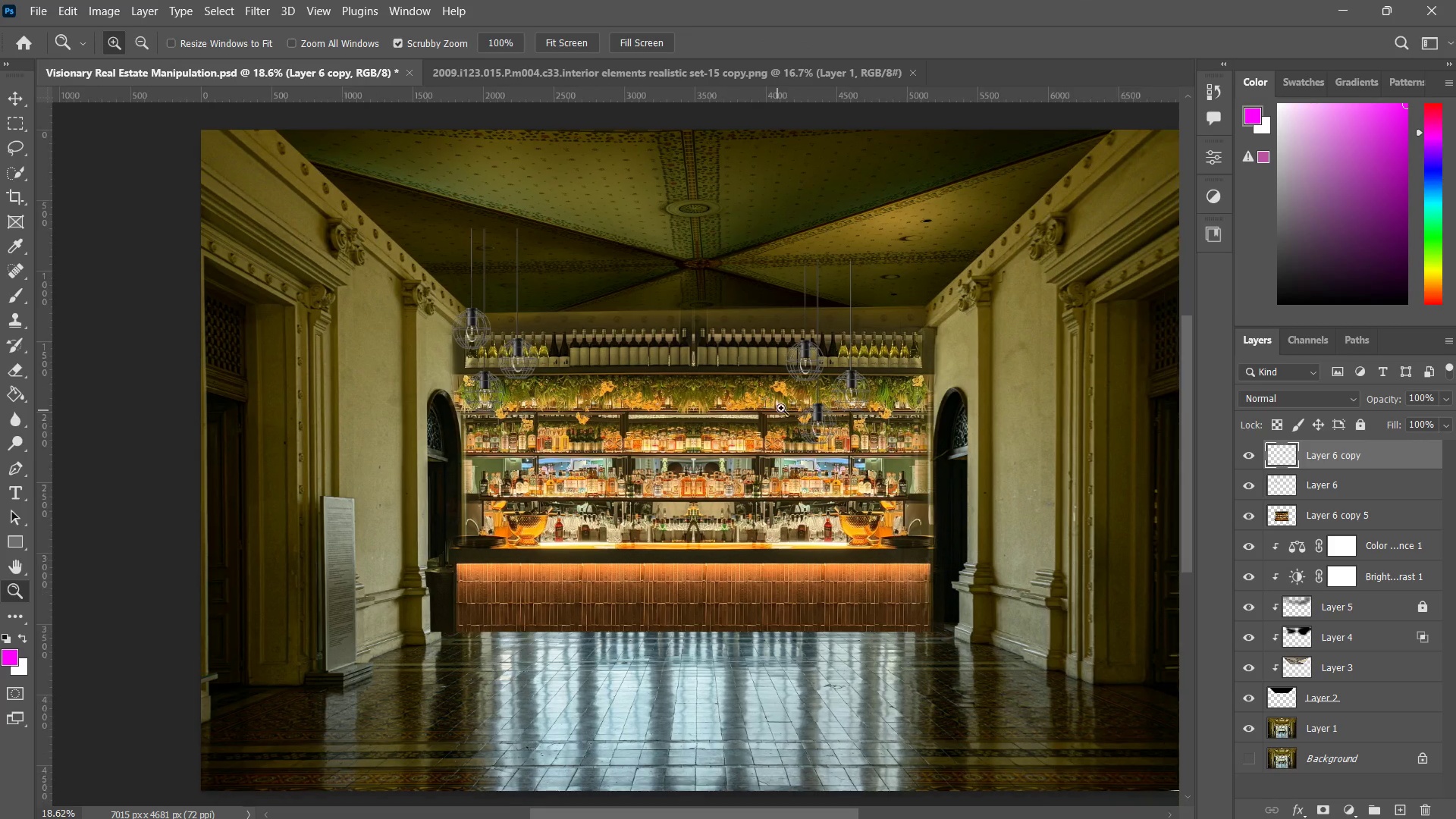 
hold_key(key=Space, duration=0.48)
 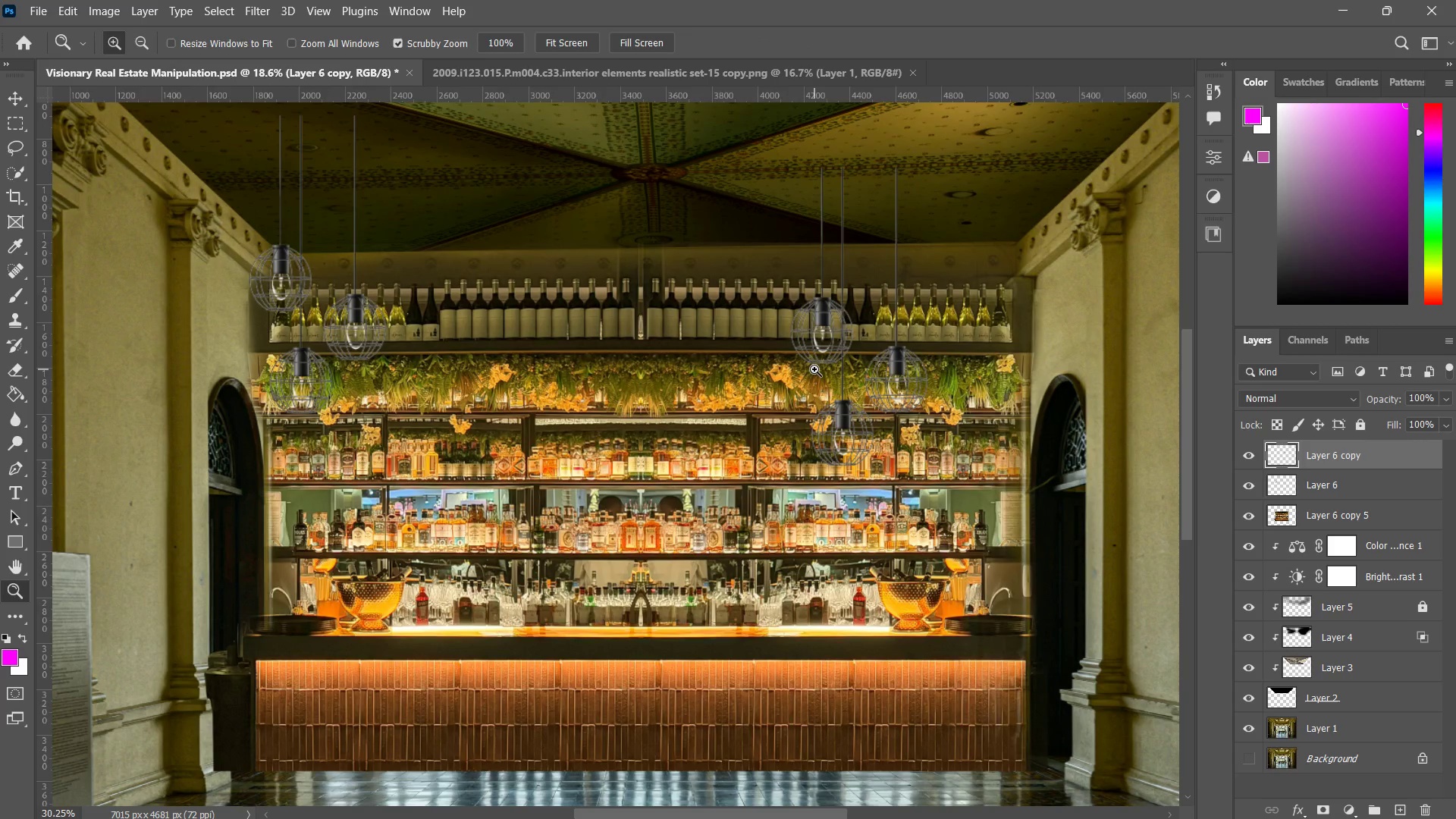 
left_click_drag(start_coordinate=[886, 482], to_coordinate=[789, 417])
 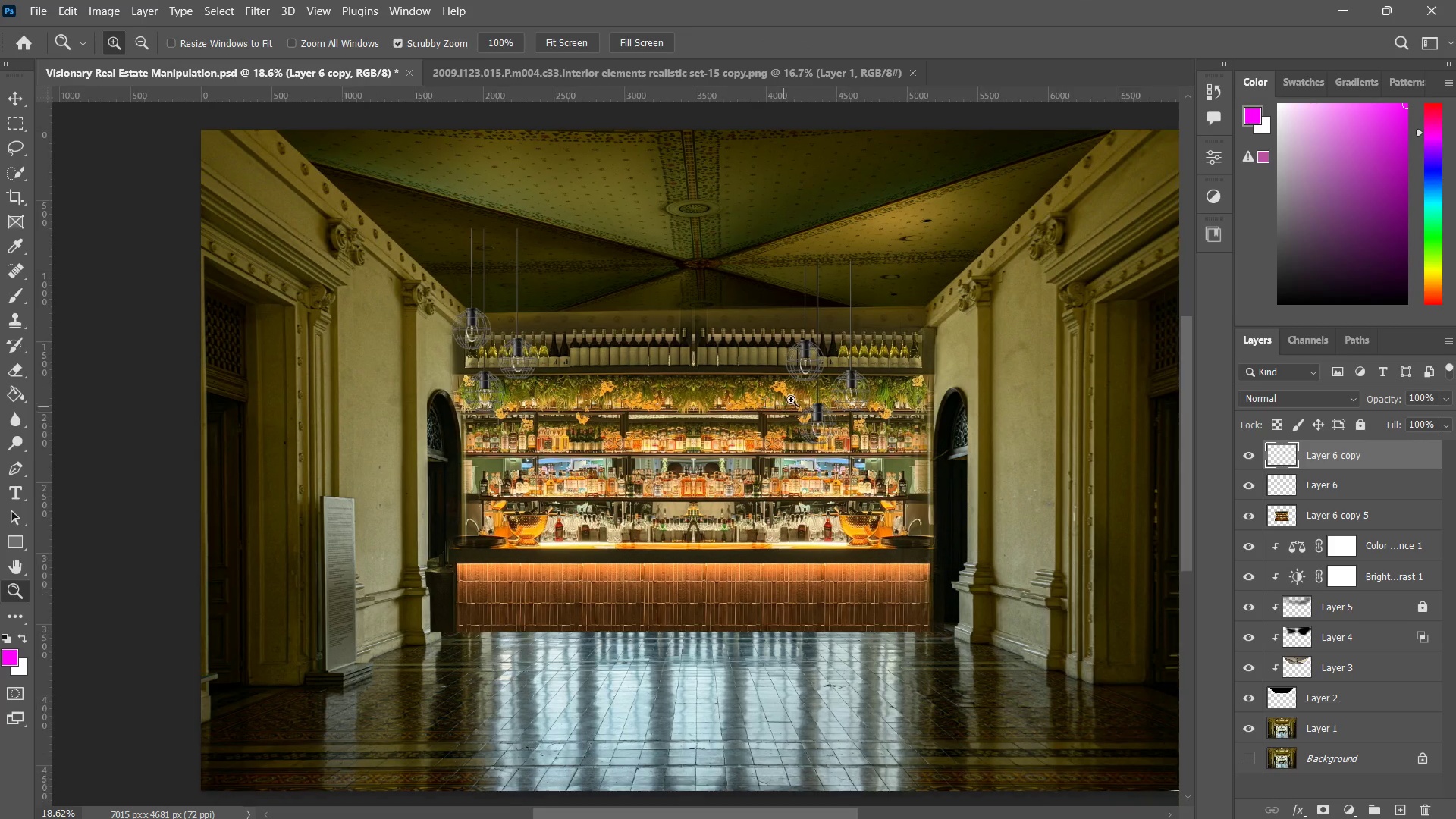 
left_click_drag(start_coordinate=[779, 409], to_coordinate=[804, 375])
 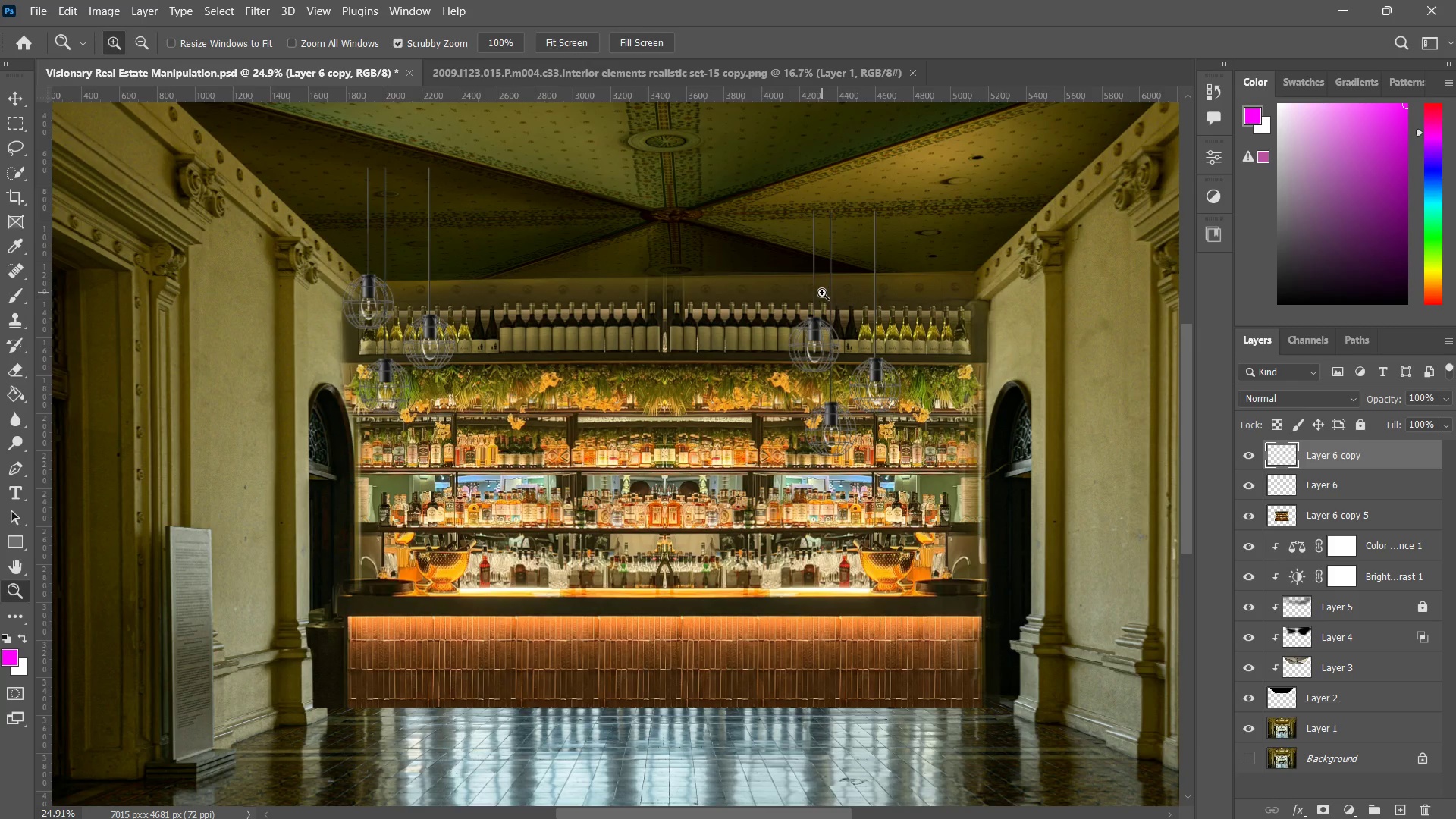 
left_click_drag(start_coordinate=[804, 290], to_coordinate=[784, 329])
 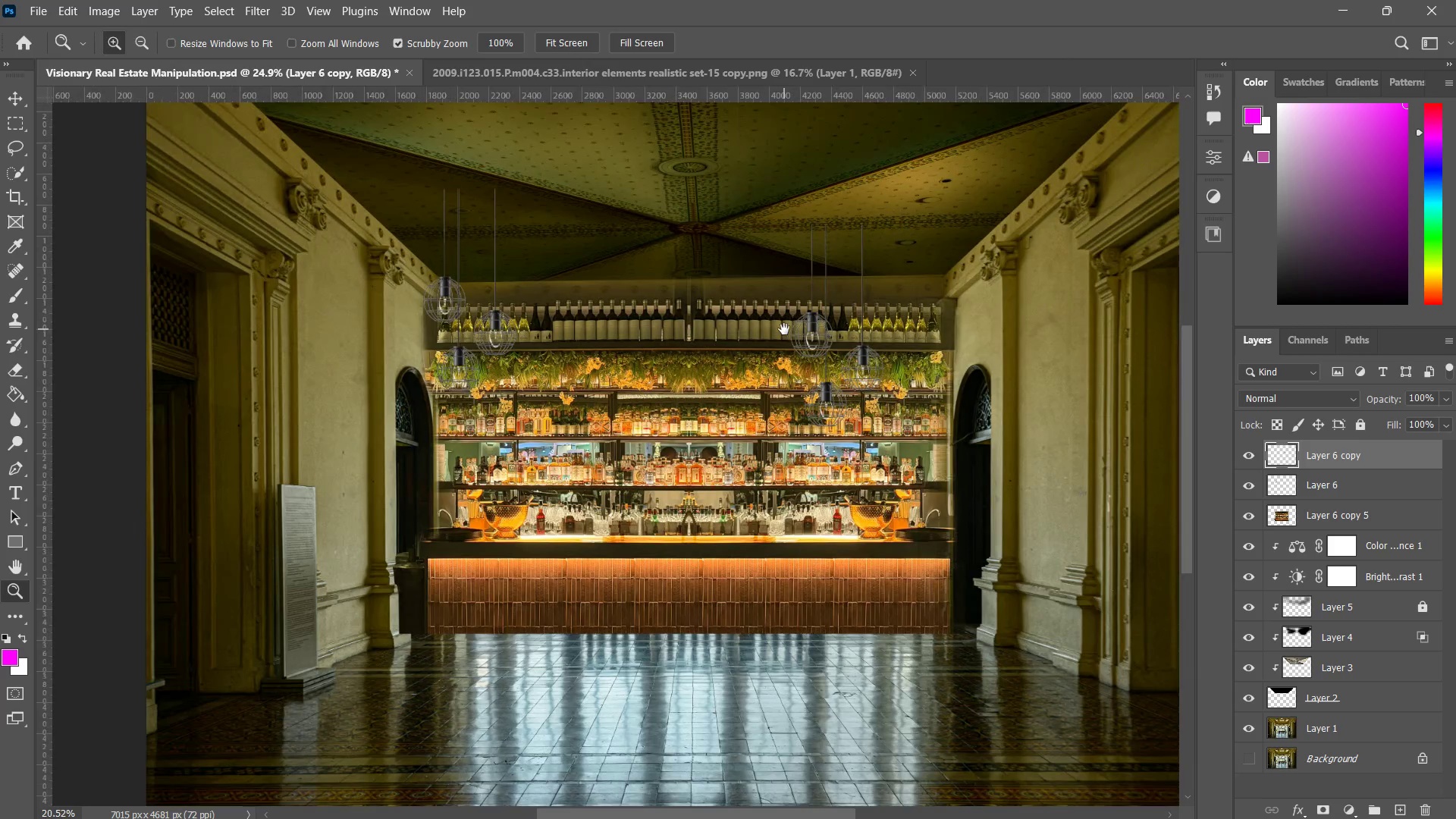 
hold_key(key=Space, duration=0.83)
 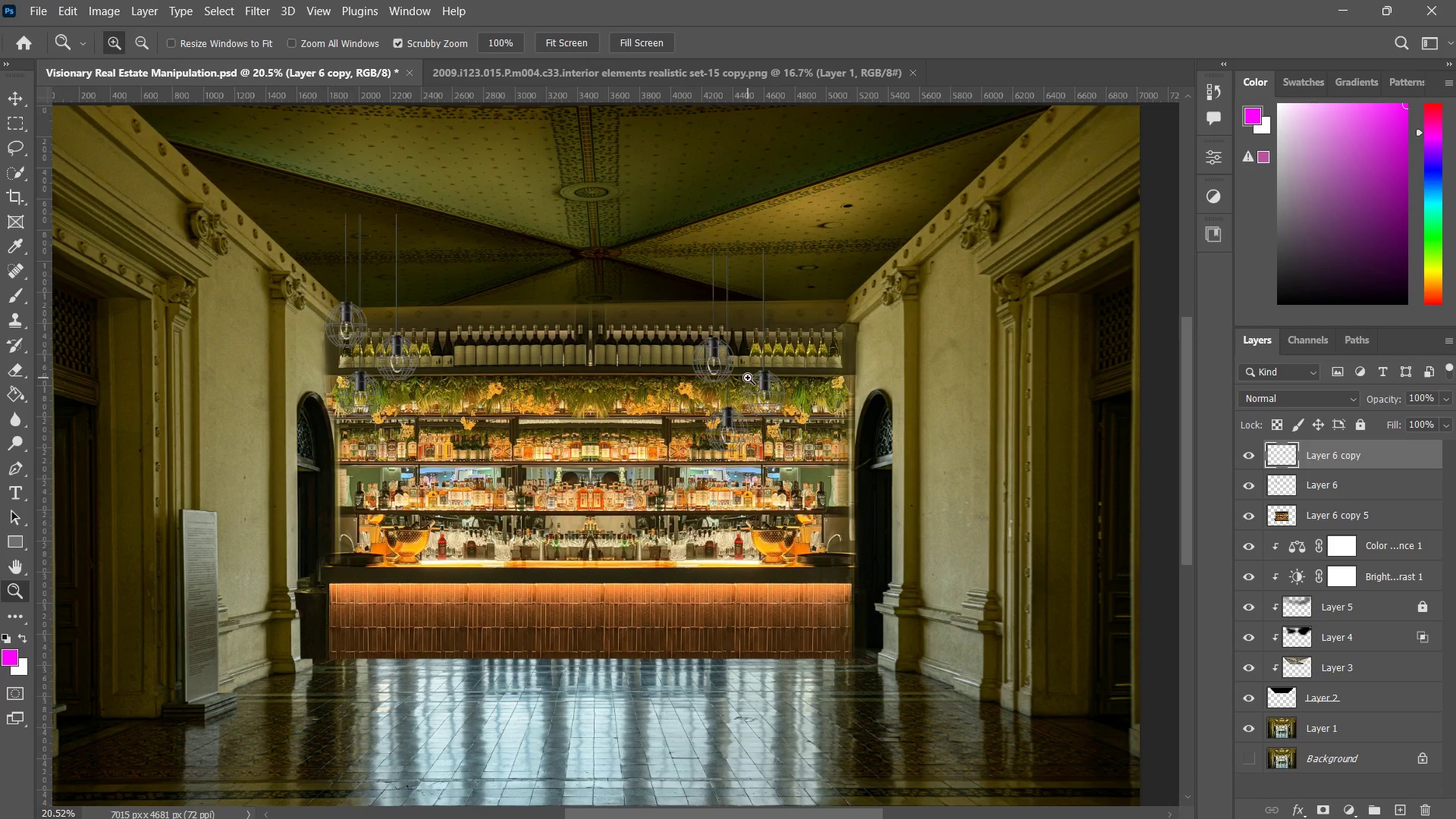 
left_click_drag(start_coordinate=[784, 329], to_coordinate=[686, 354])
 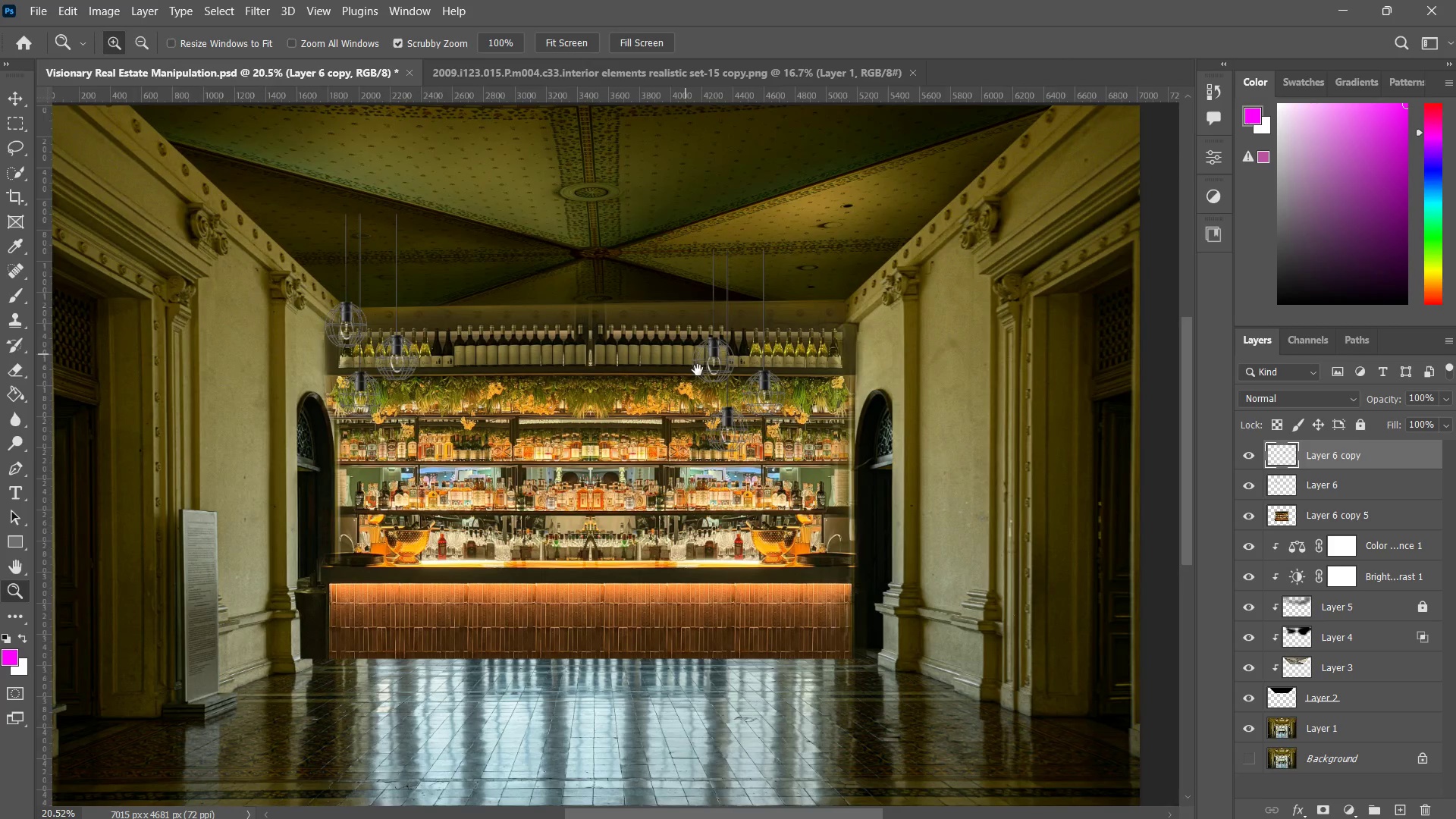 
type(zv)
 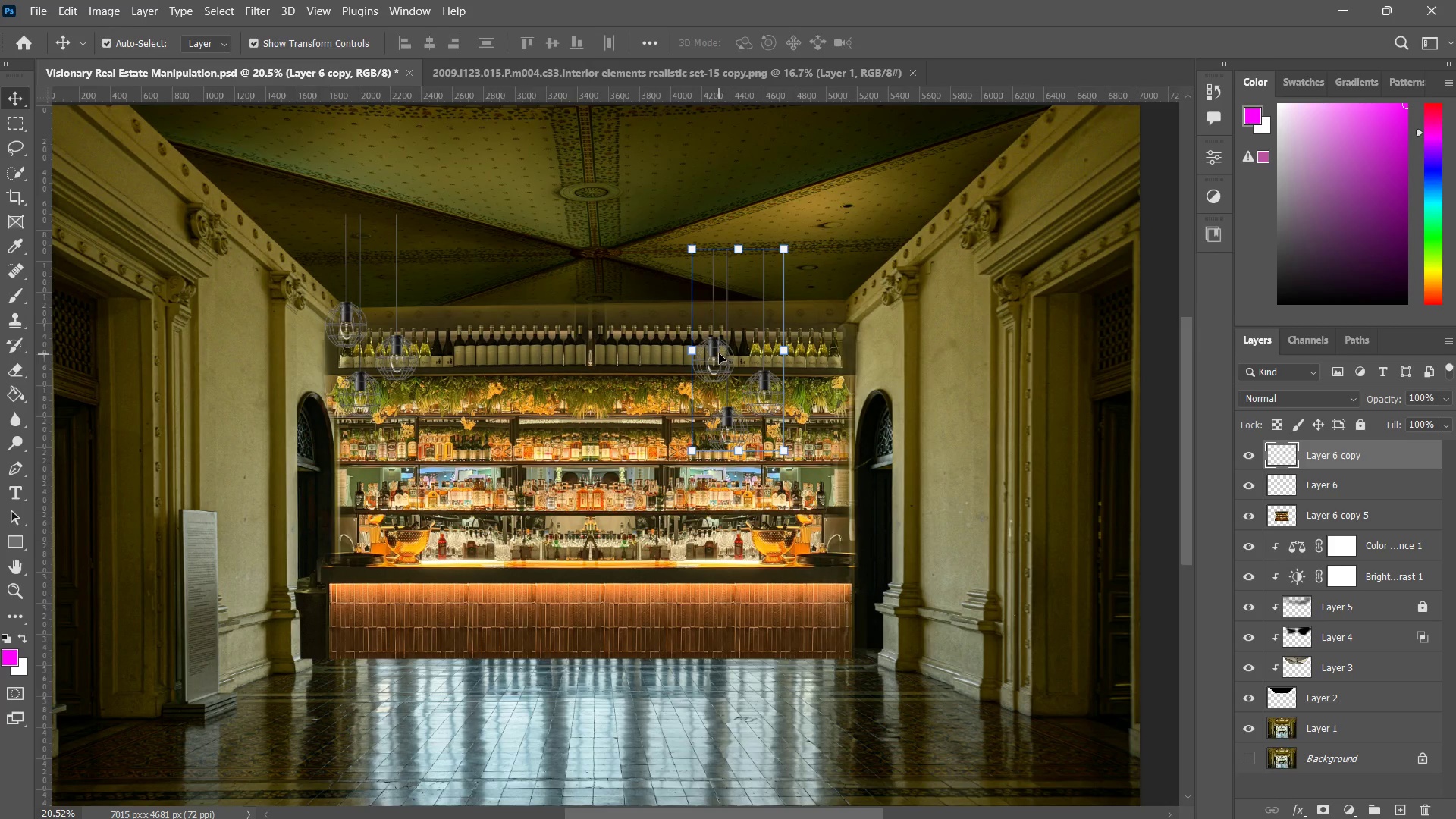 
left_click_drag(start_coordinate=[717, 352], to_coordinate=[719, 398])
 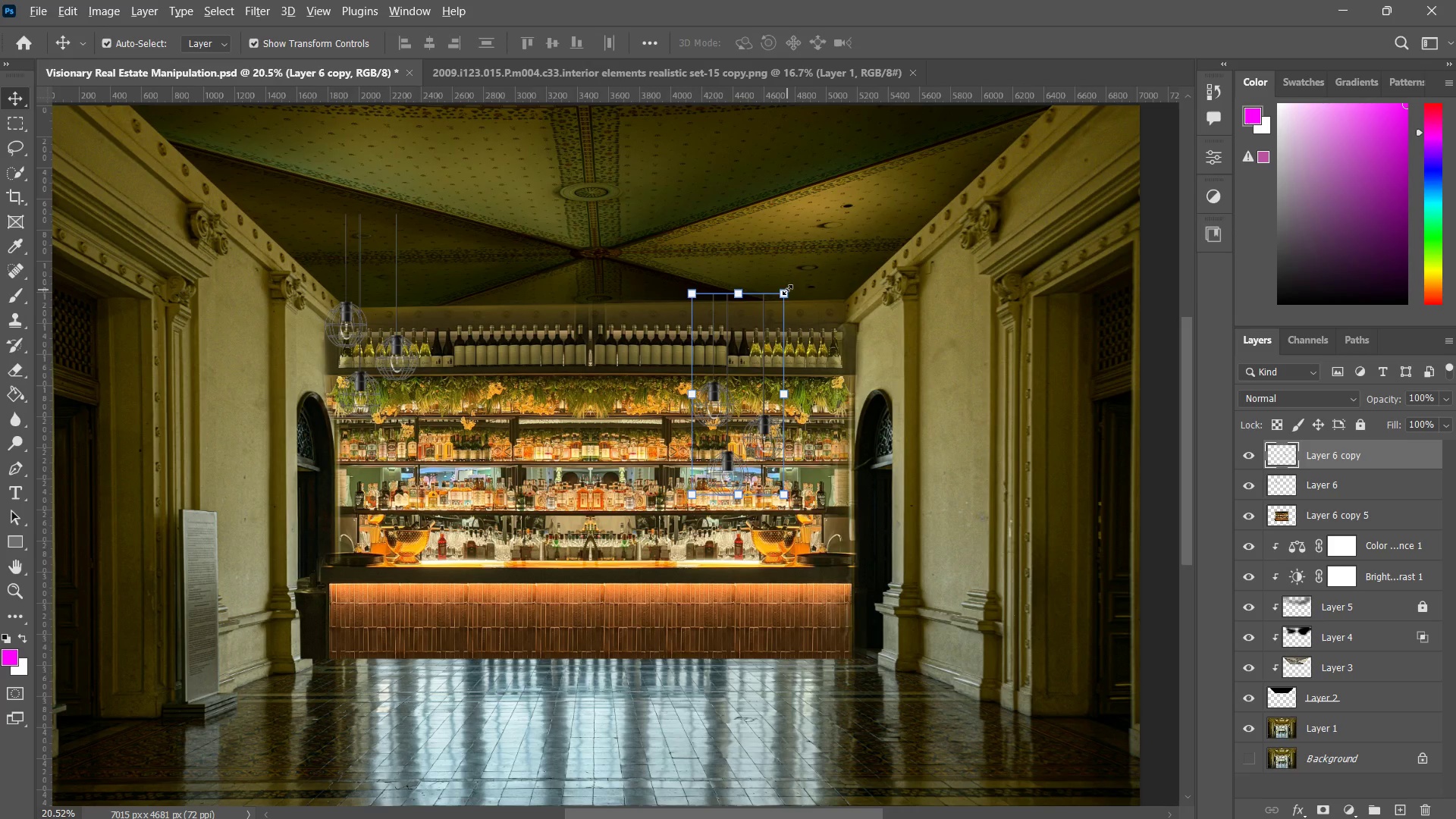 
hold_key(key=ShiftLeft, duration=1.11)
 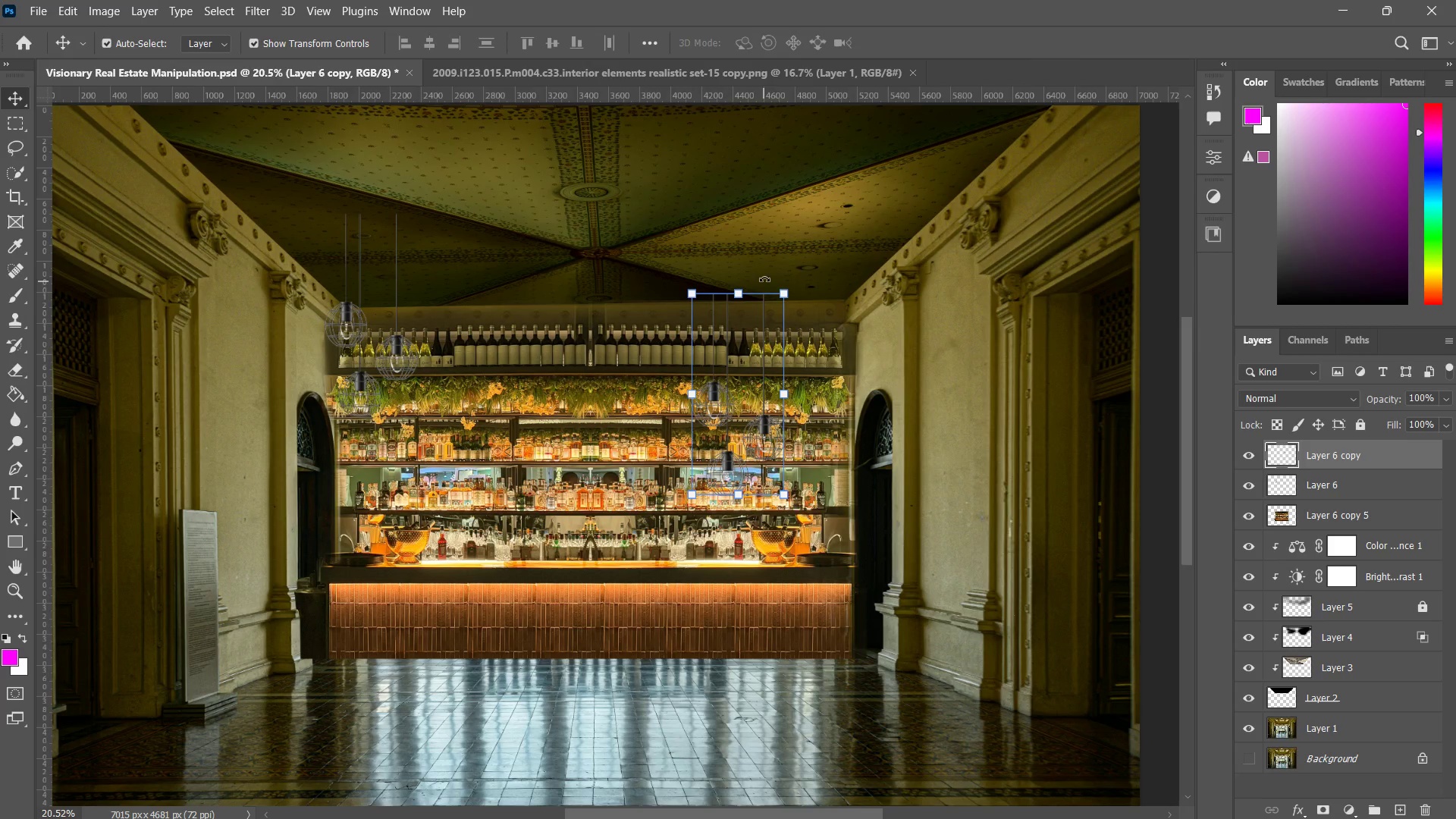 
hold_key(key=AltLeft, duration=1.83)
left_click_drag(start_coordinate=[786, 290], to_coordinate=[761, 324])
 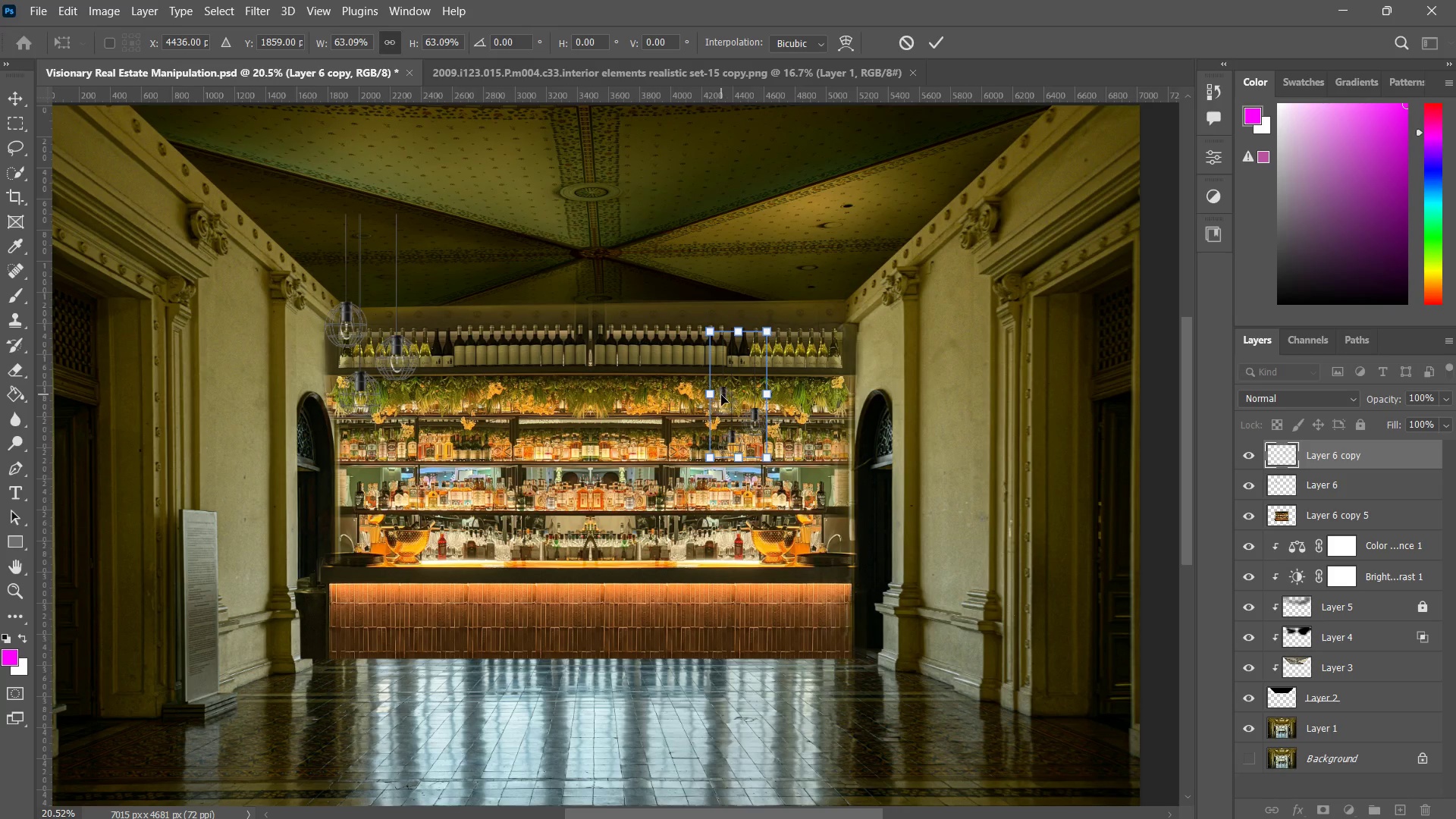 
left_click_drag(start_coordinate=[721, 395], to_coordinate=[721, 386])
 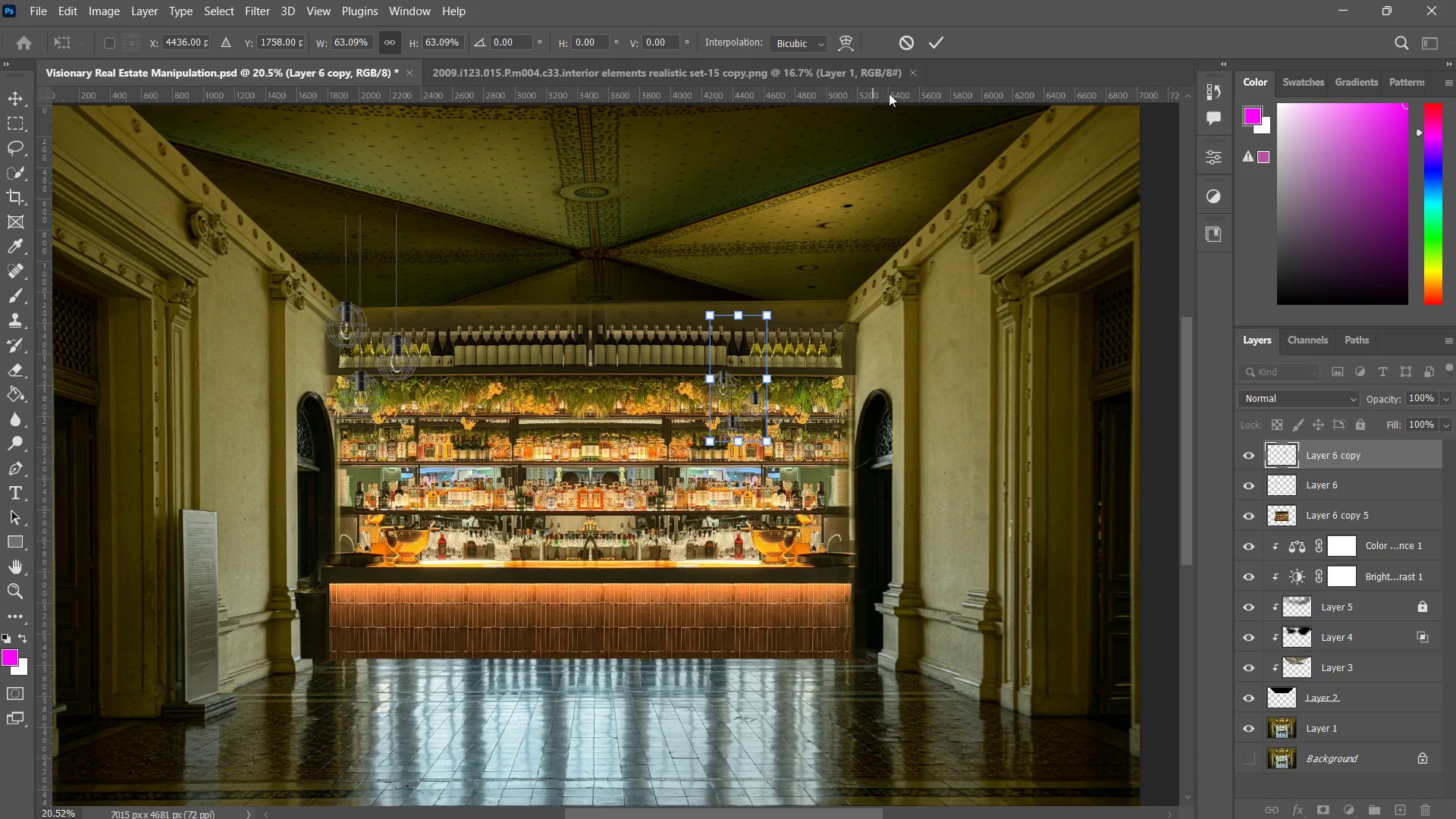 
hold_key(key=ShiftLeft, duration=3.62)
 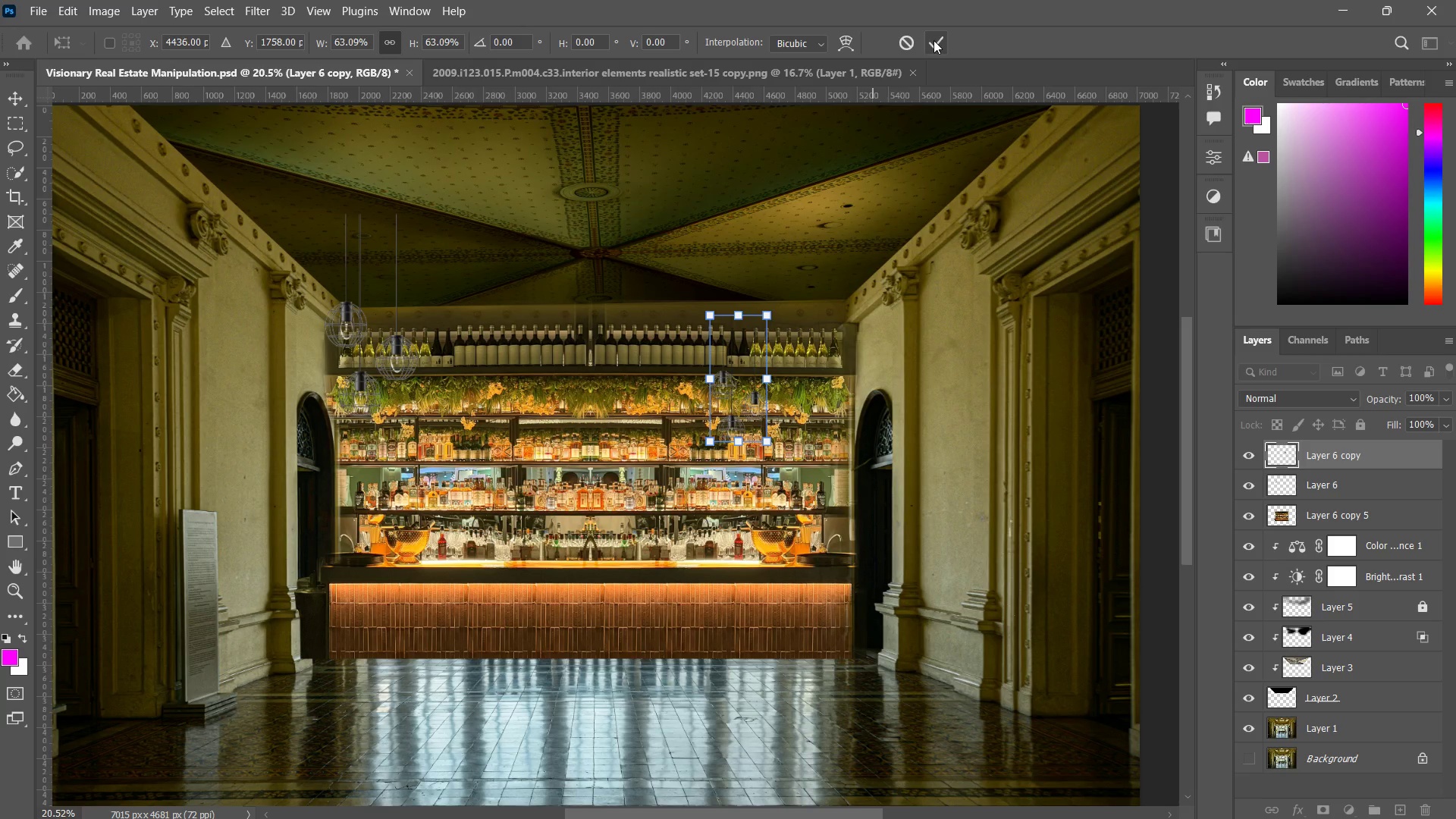 
left_click([936, 39])
 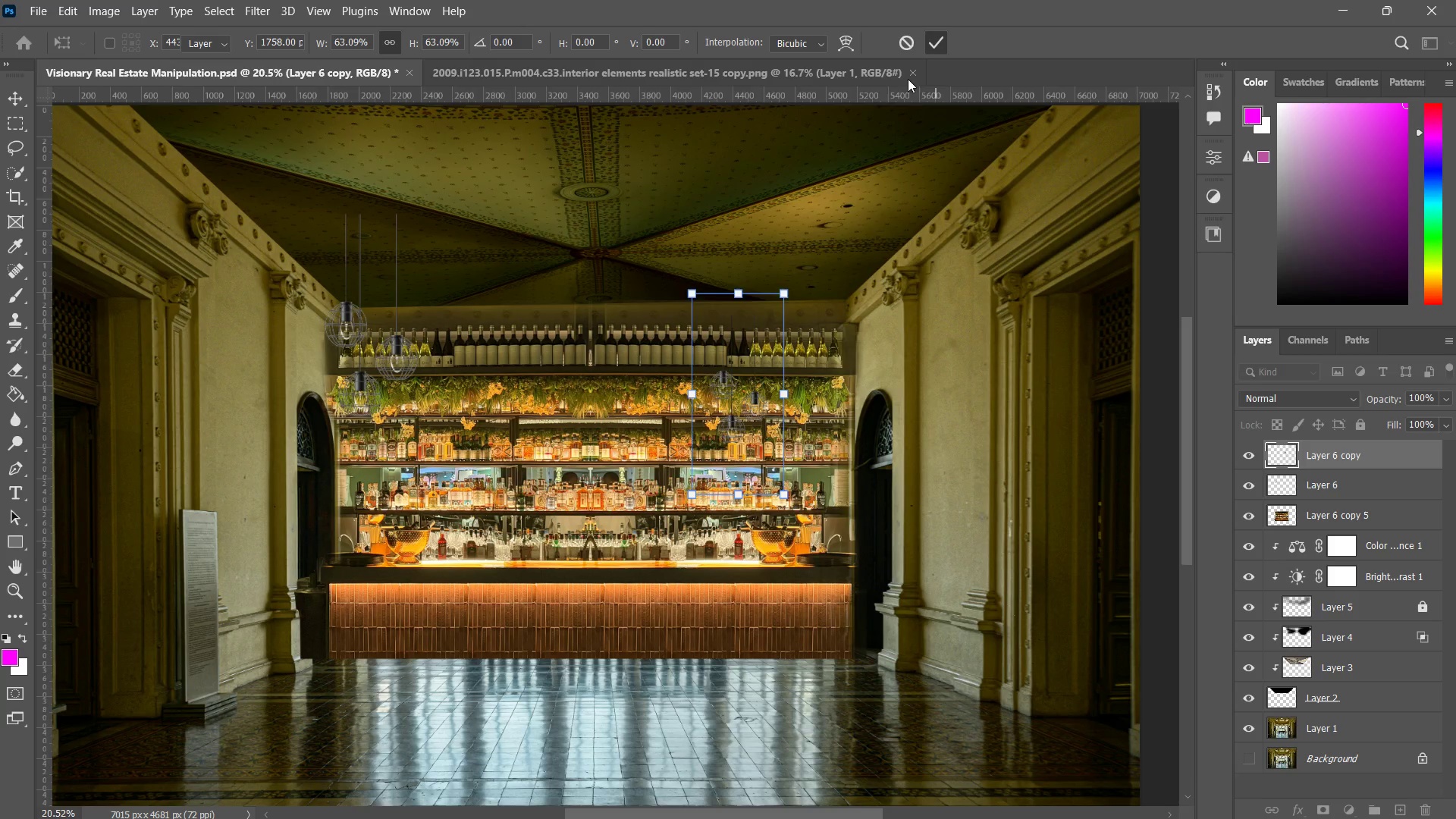 
type(zzv)
 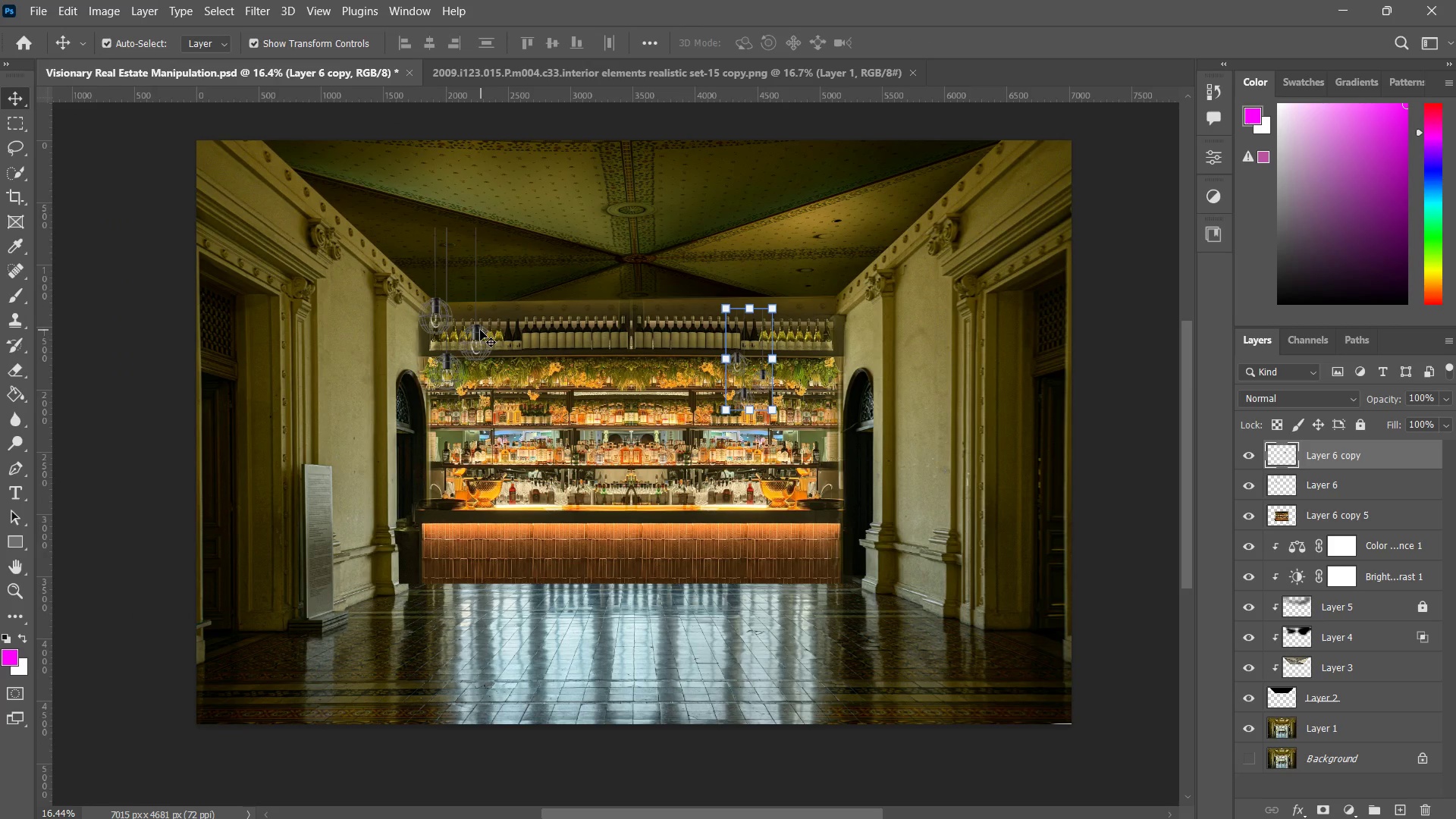 
left_click_drag(start_coordinate=[796, 282], to_coordinate=[766, 325])
 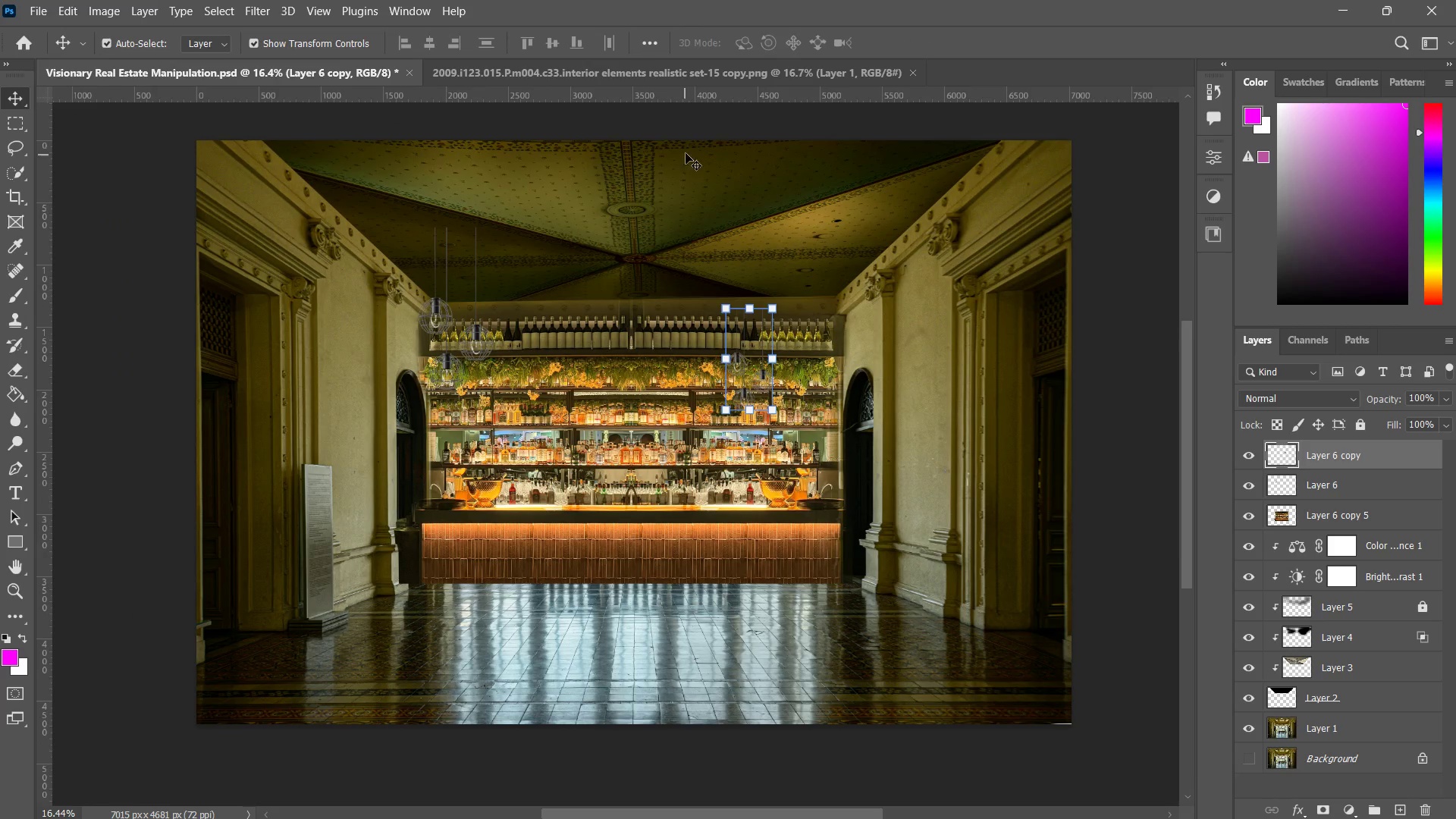 
key(Control+V)
 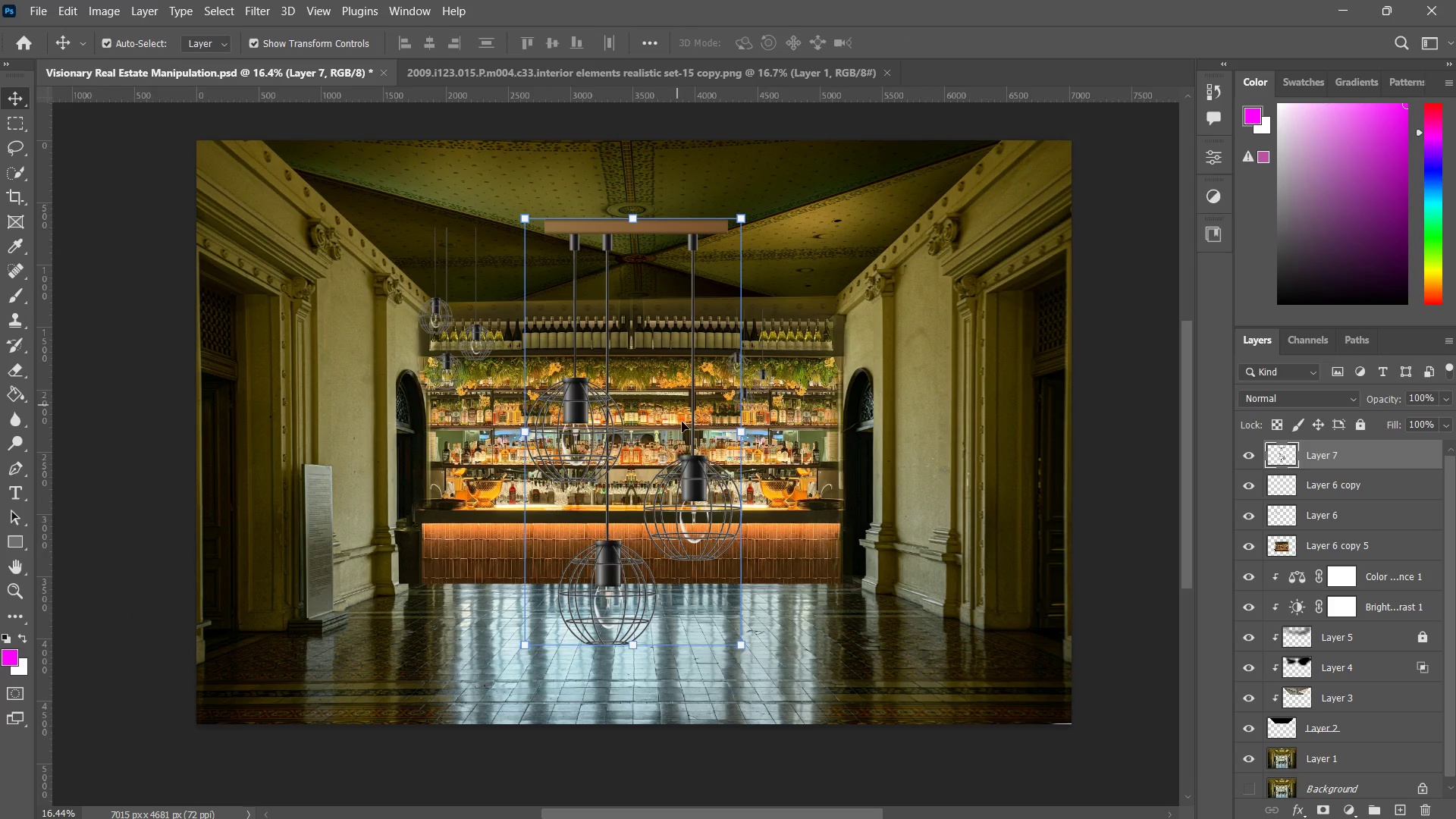 
left_click_drag(start_coordinate=[678, 460], to_coordinate=[876, 225])
 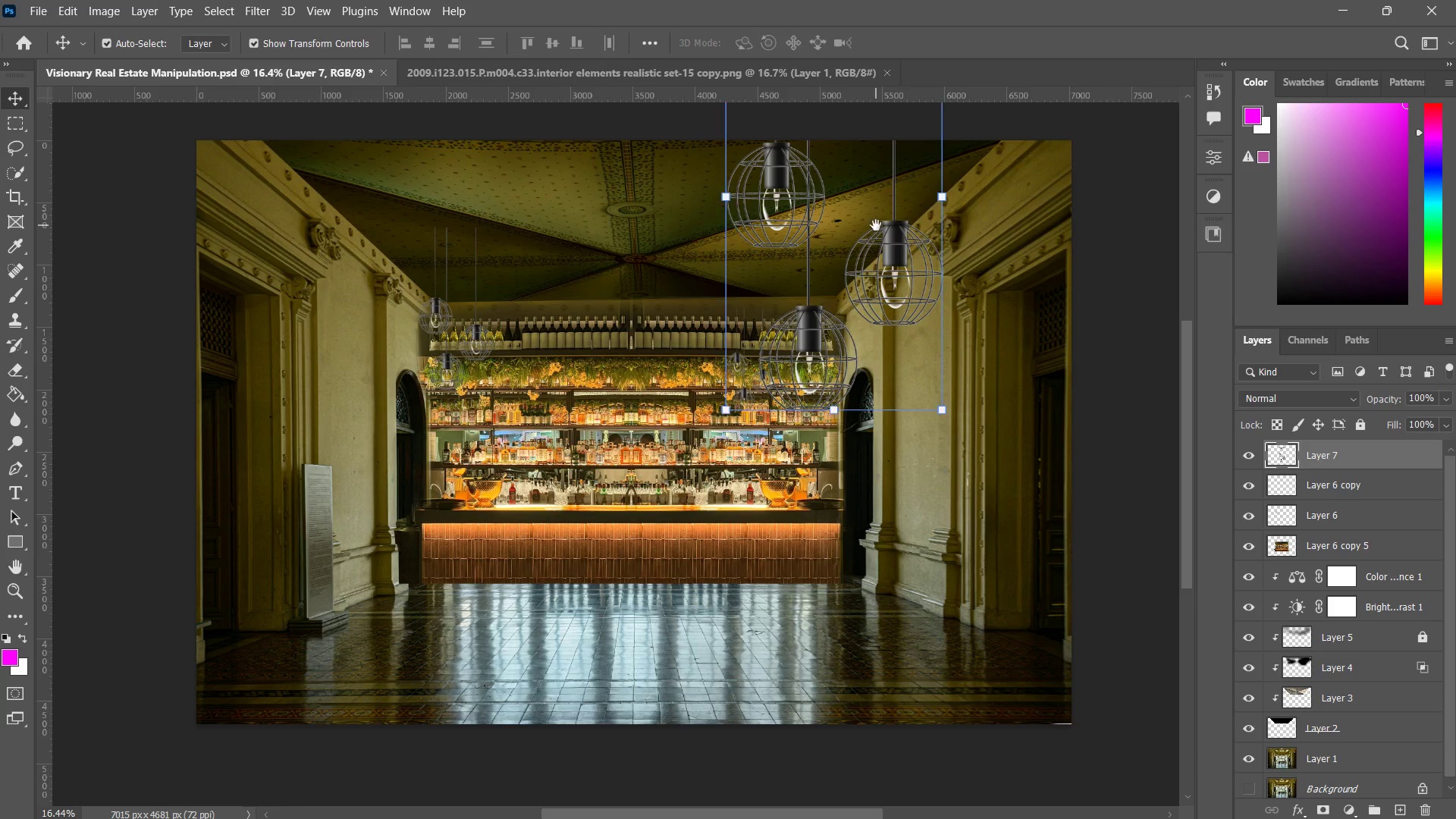 
hold_key(key=Space, duration=0.58)
 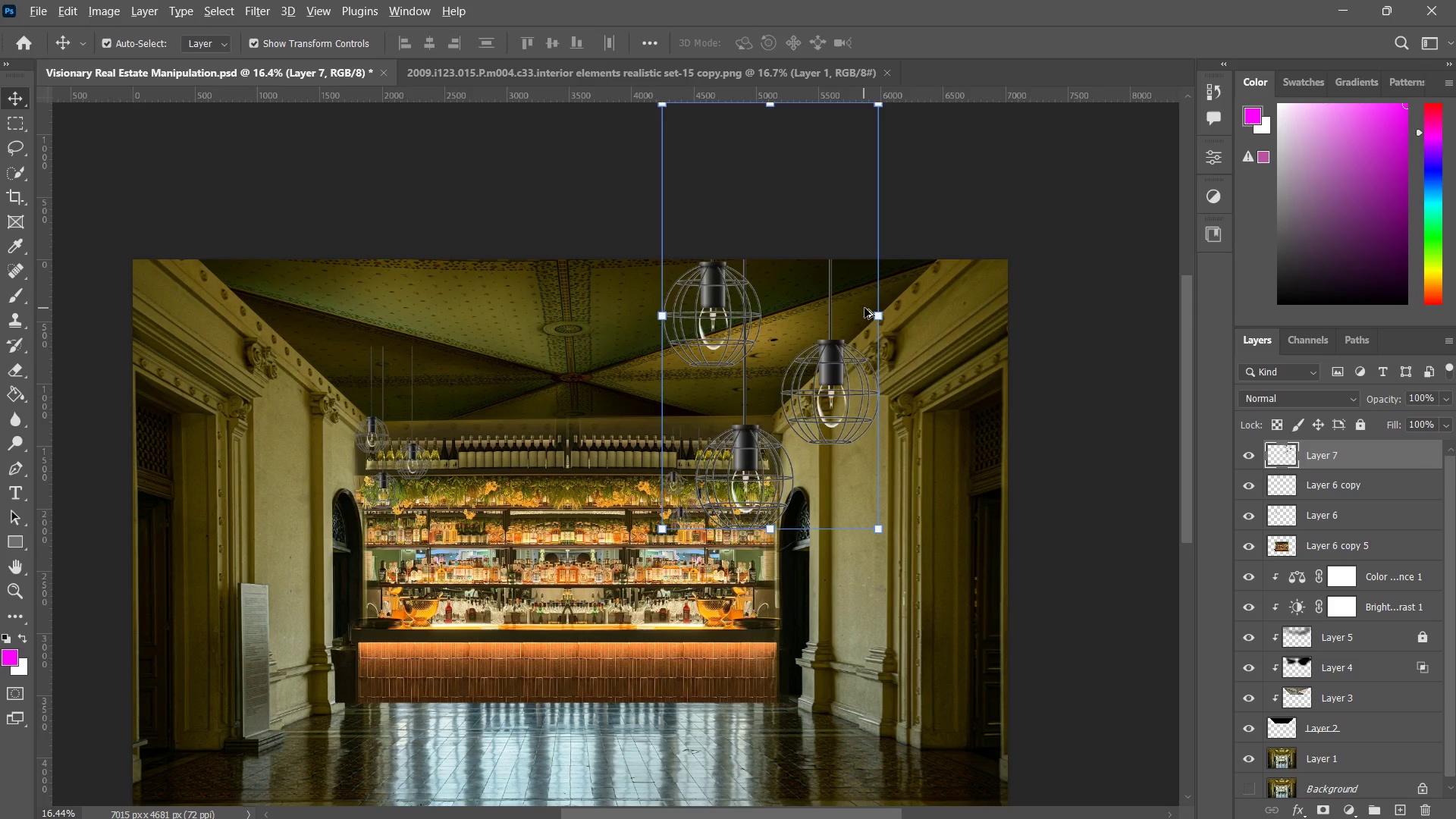 
left_click_drag(start_coordinate=[874, 234], to_coordinate=[810, 353])
 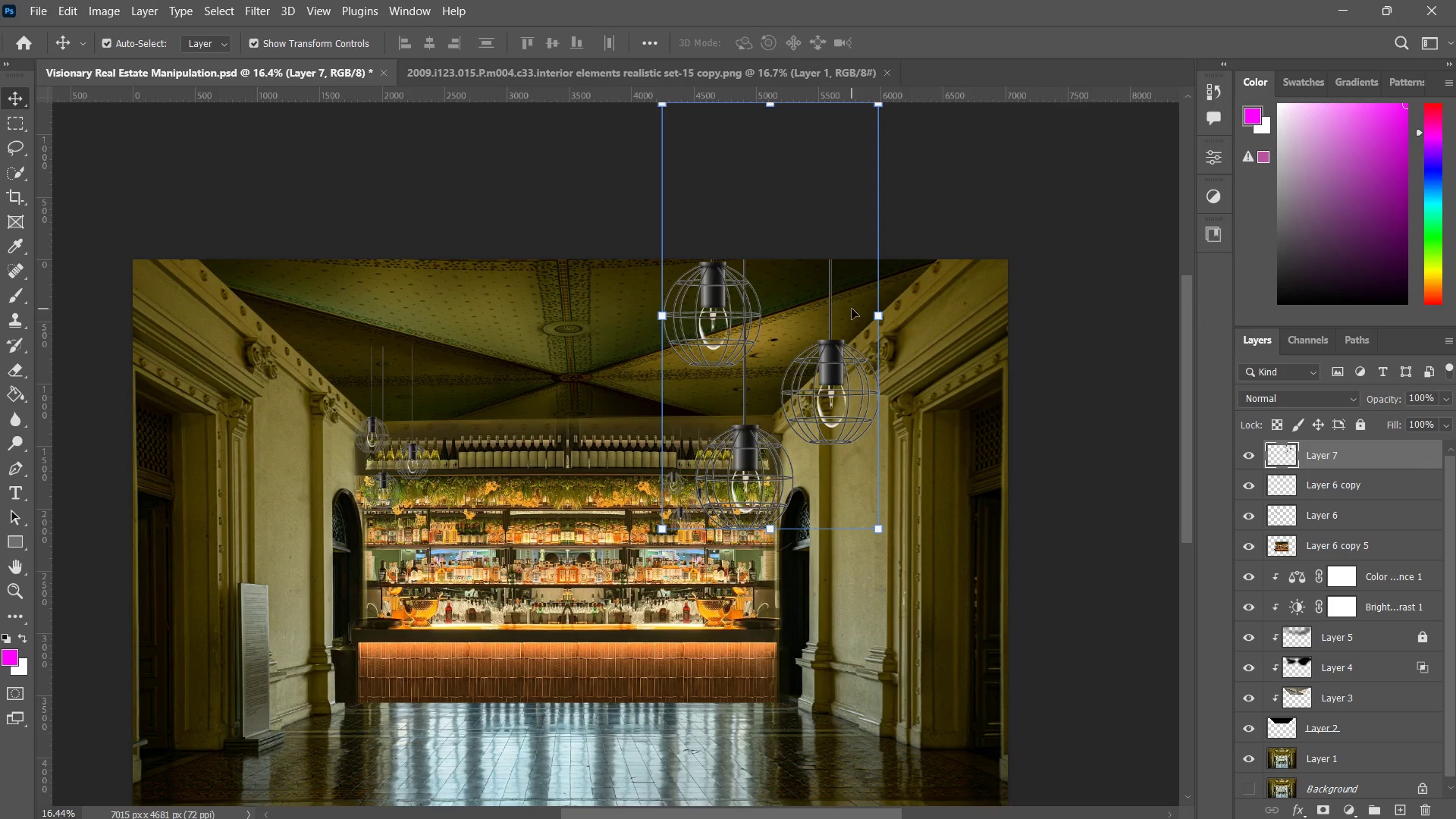 
hold_key(key=AltLeft, duration=2.31)
left_click_drag(start_coordinate=[877, 315], to_coordinate=[824, 337])
 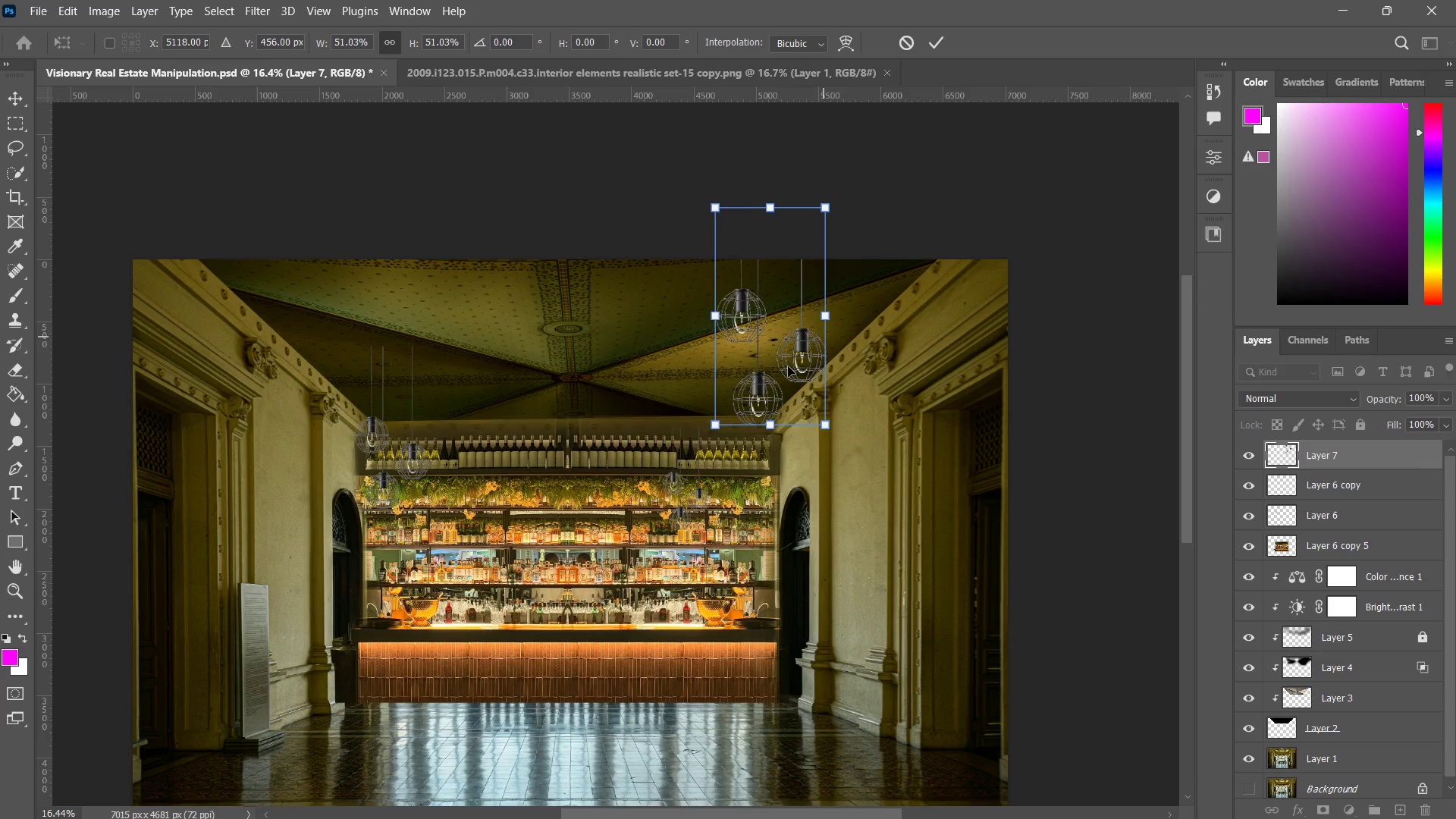 
left_click_drag(start_coordinate=[786, 371], to_coordinate=[806, 406])
 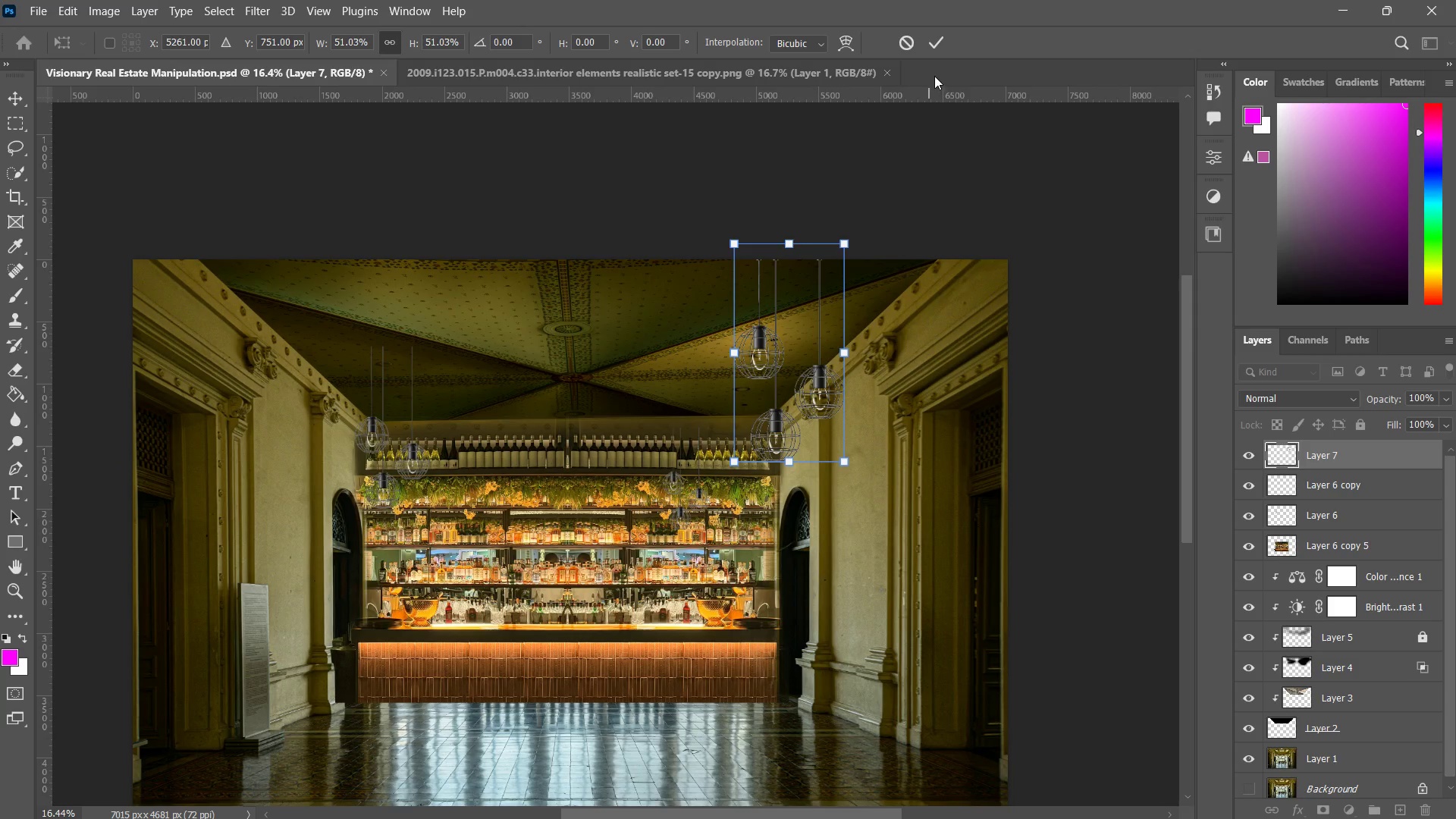 
left_click([939, 46])
 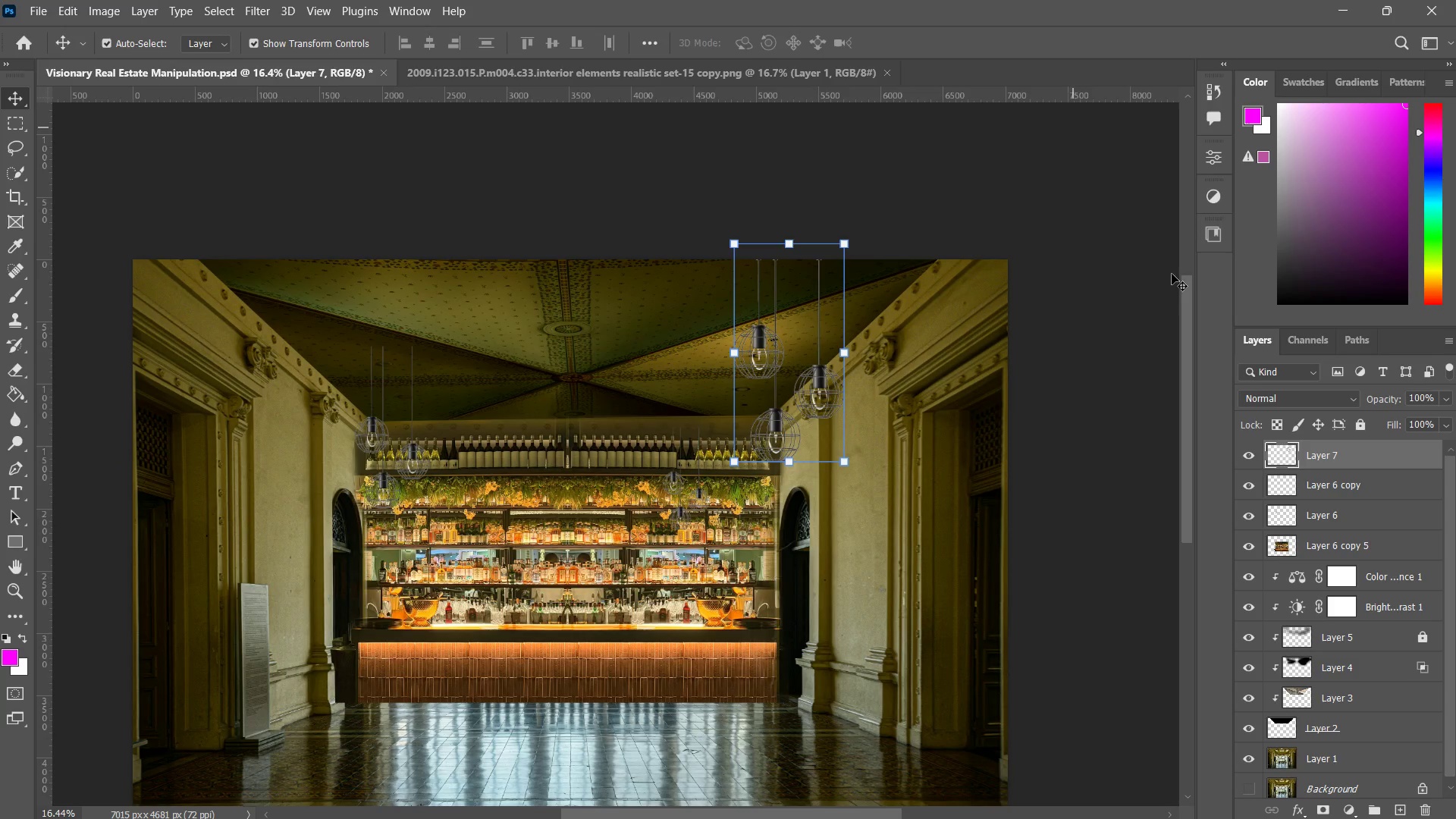 
type(mm[Delete])
 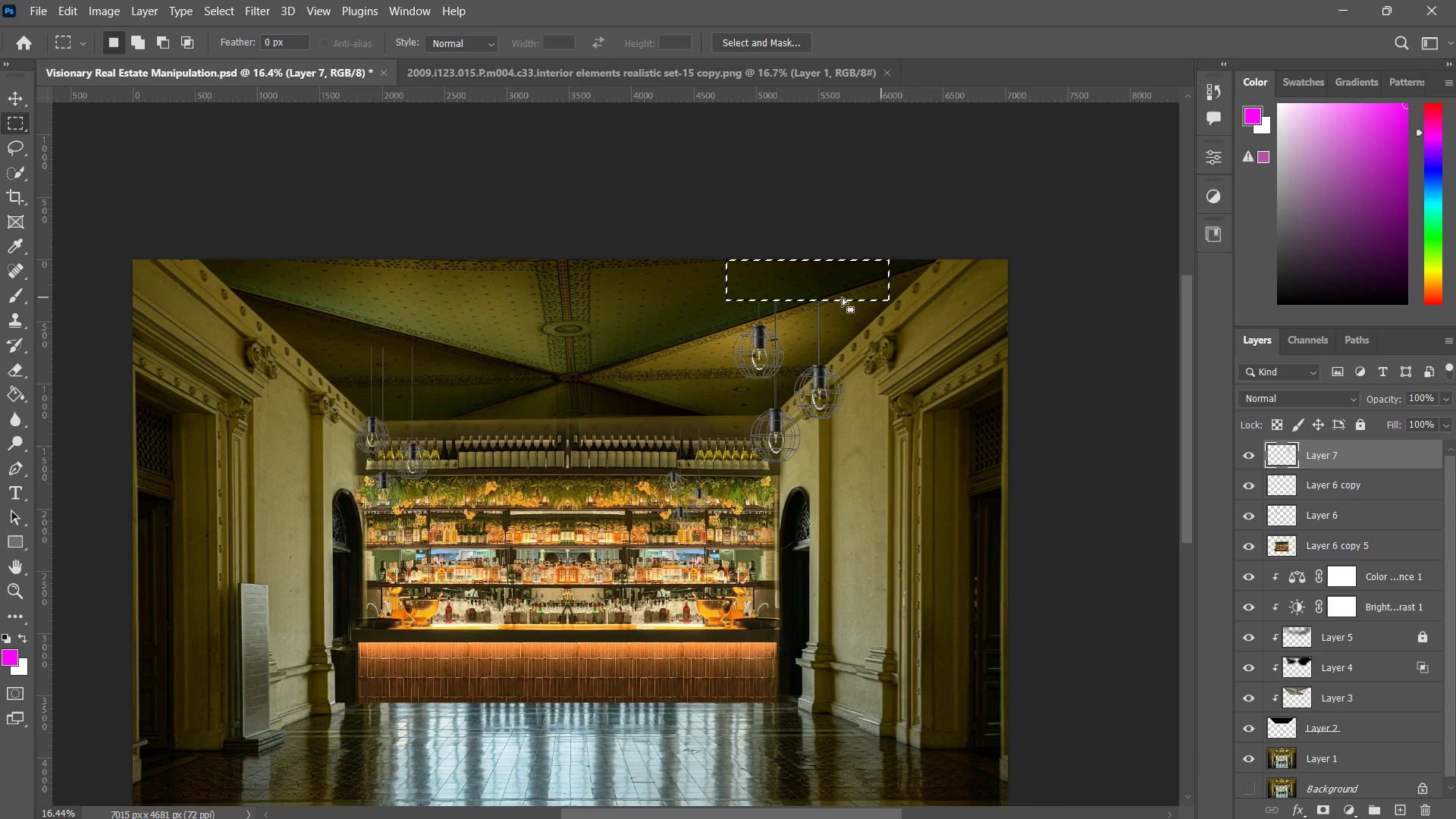 
left_click_drag(start_coordinate=[726, 188], to_coordinate=[890, 301])
 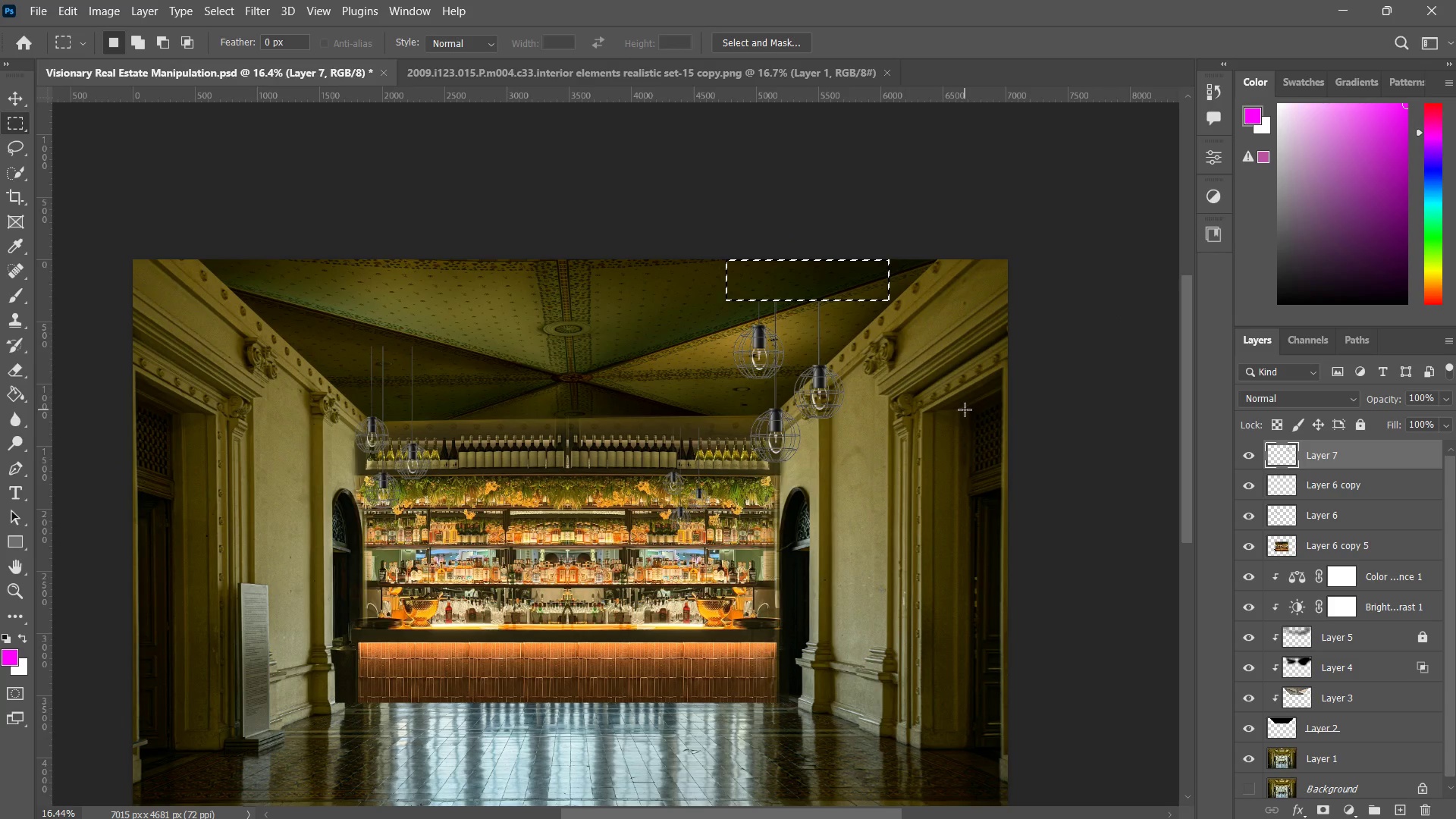 
key(Control+ControlLeft)
 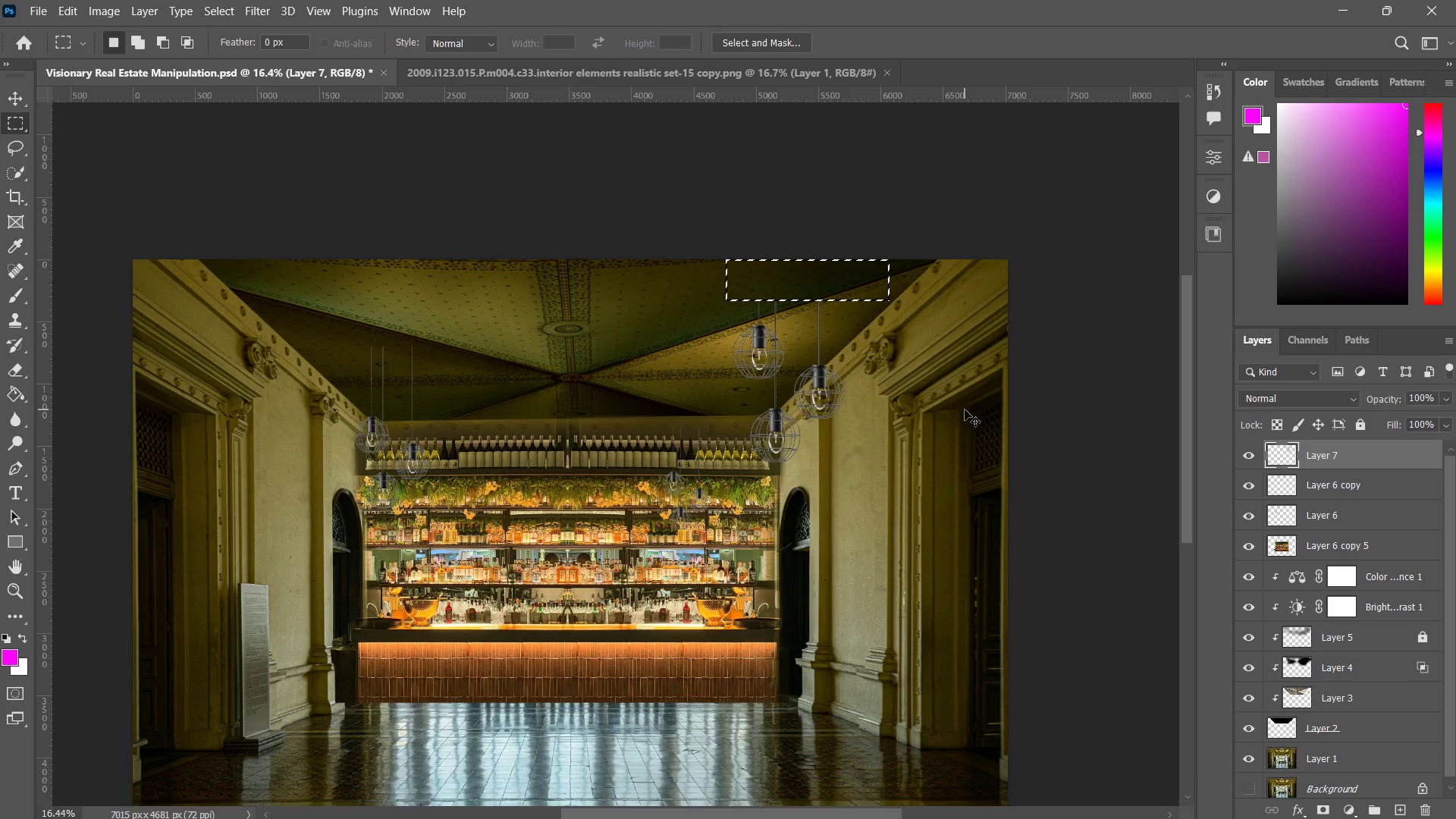 
key(Control+D)
 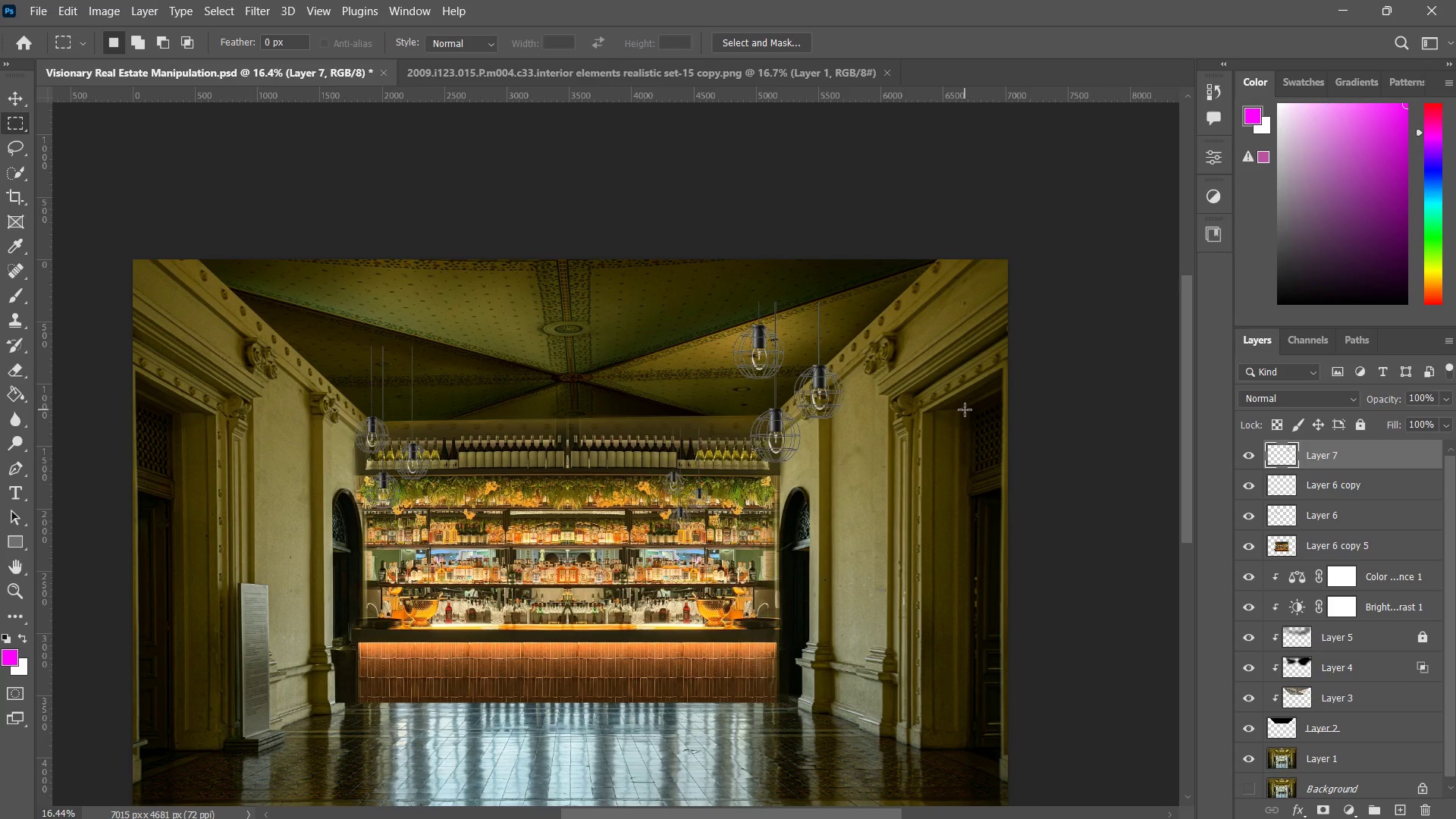 
key(Z)
 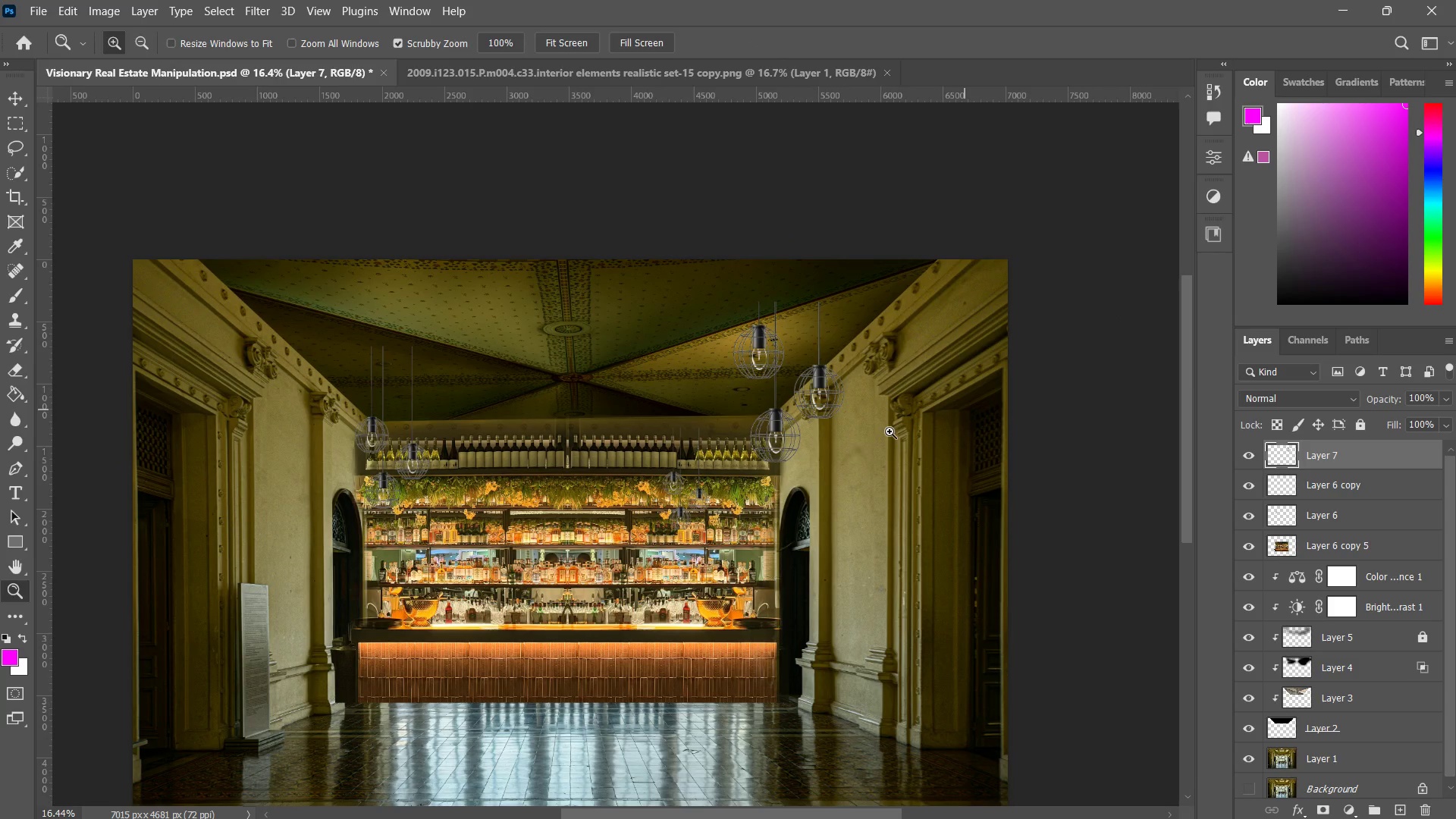 
type(zv)
 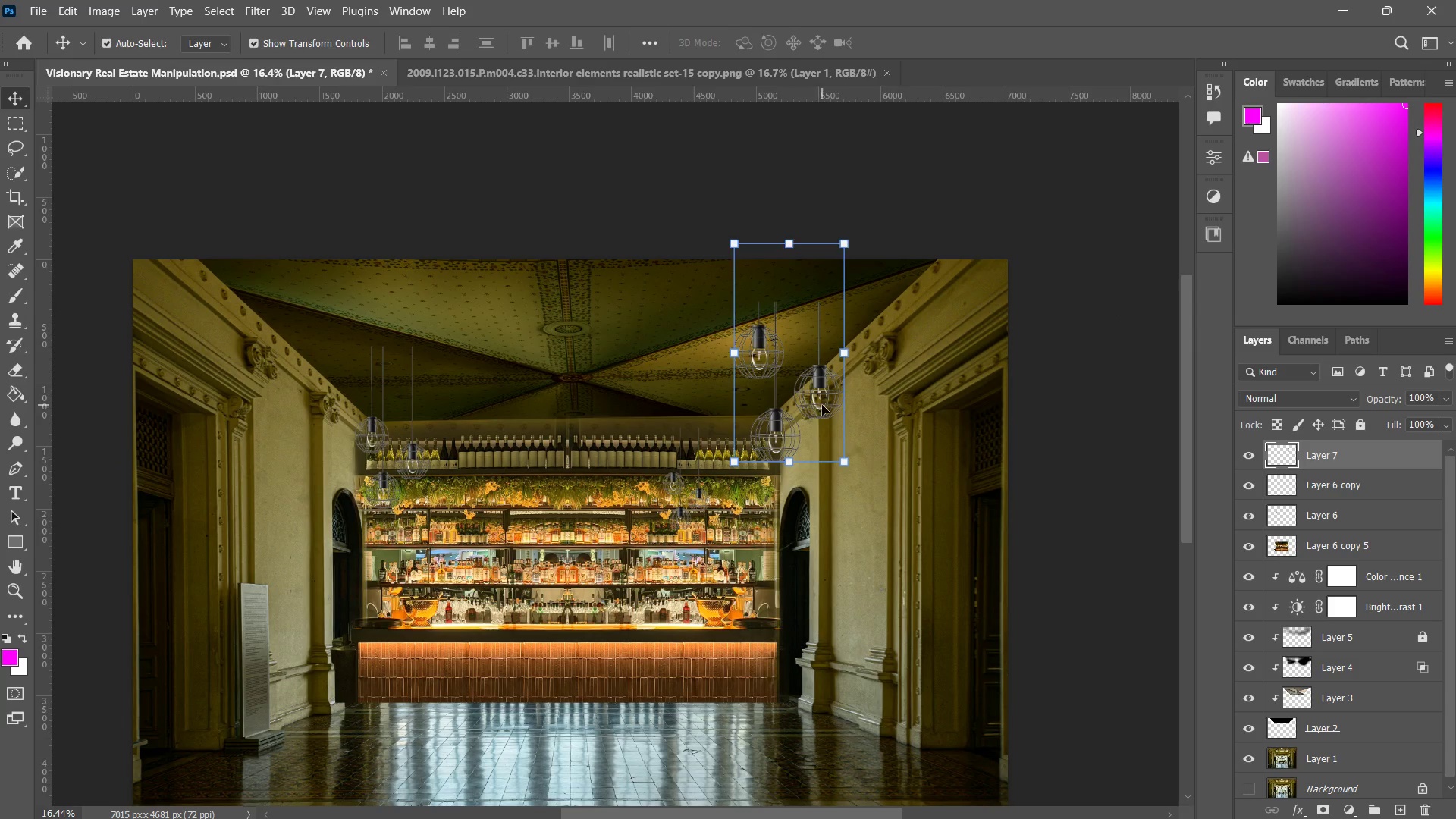 
left_click_drag(start_coordinate=[824, 405], to_coordinate=[821, 441])
 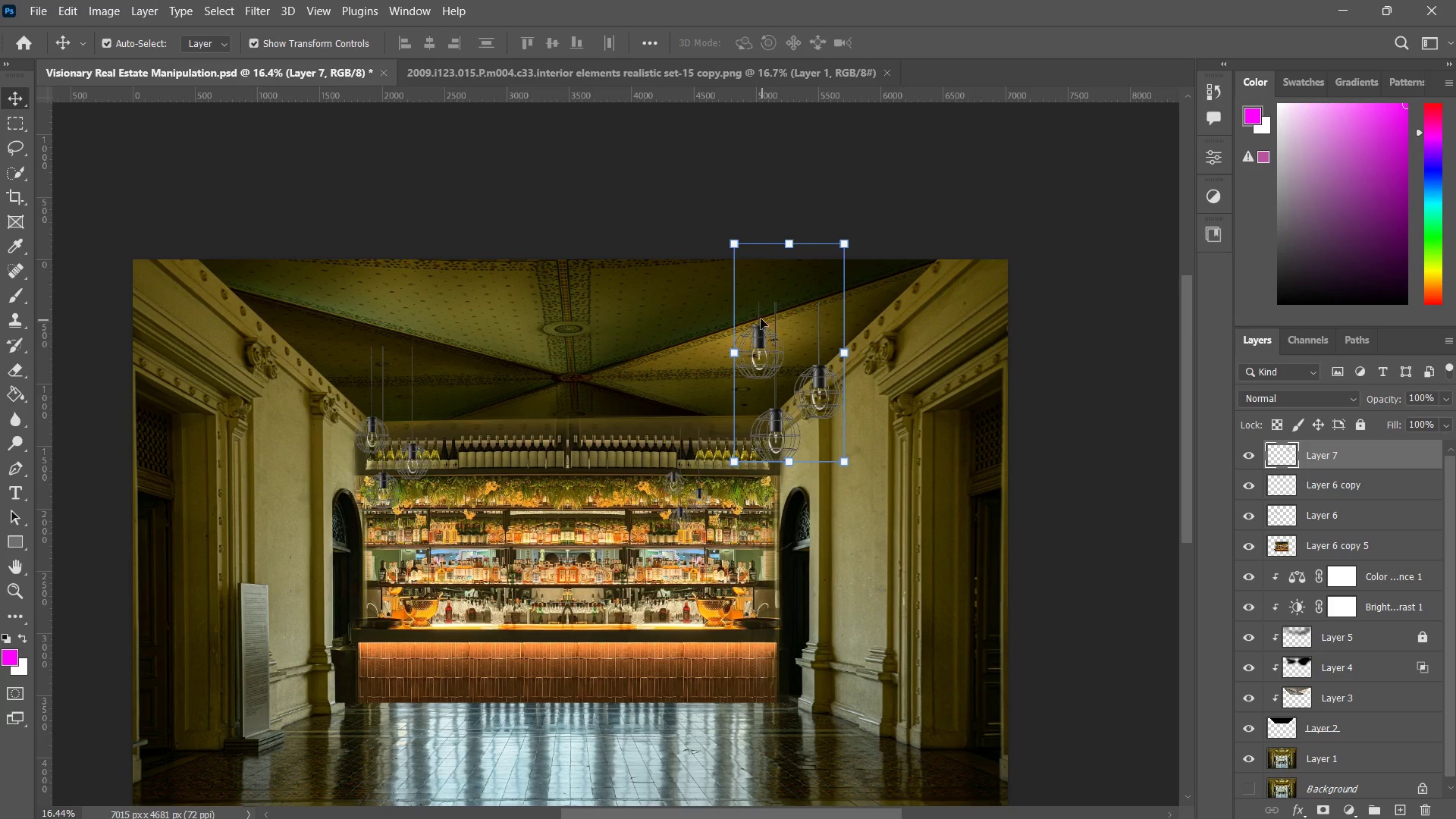 
hold_key(key=ShiftLeft, duration=1.01)
 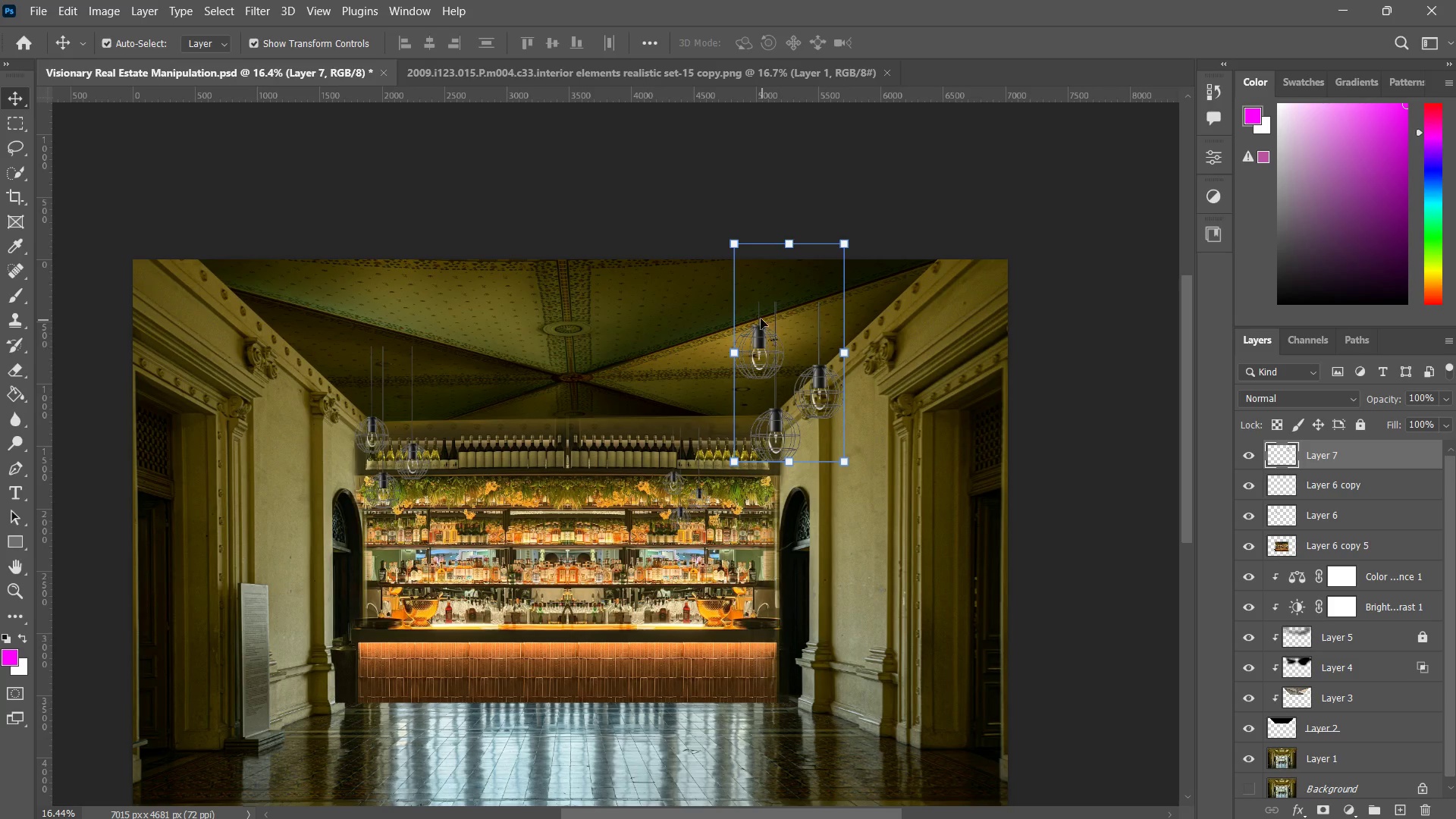 
type(mv)
 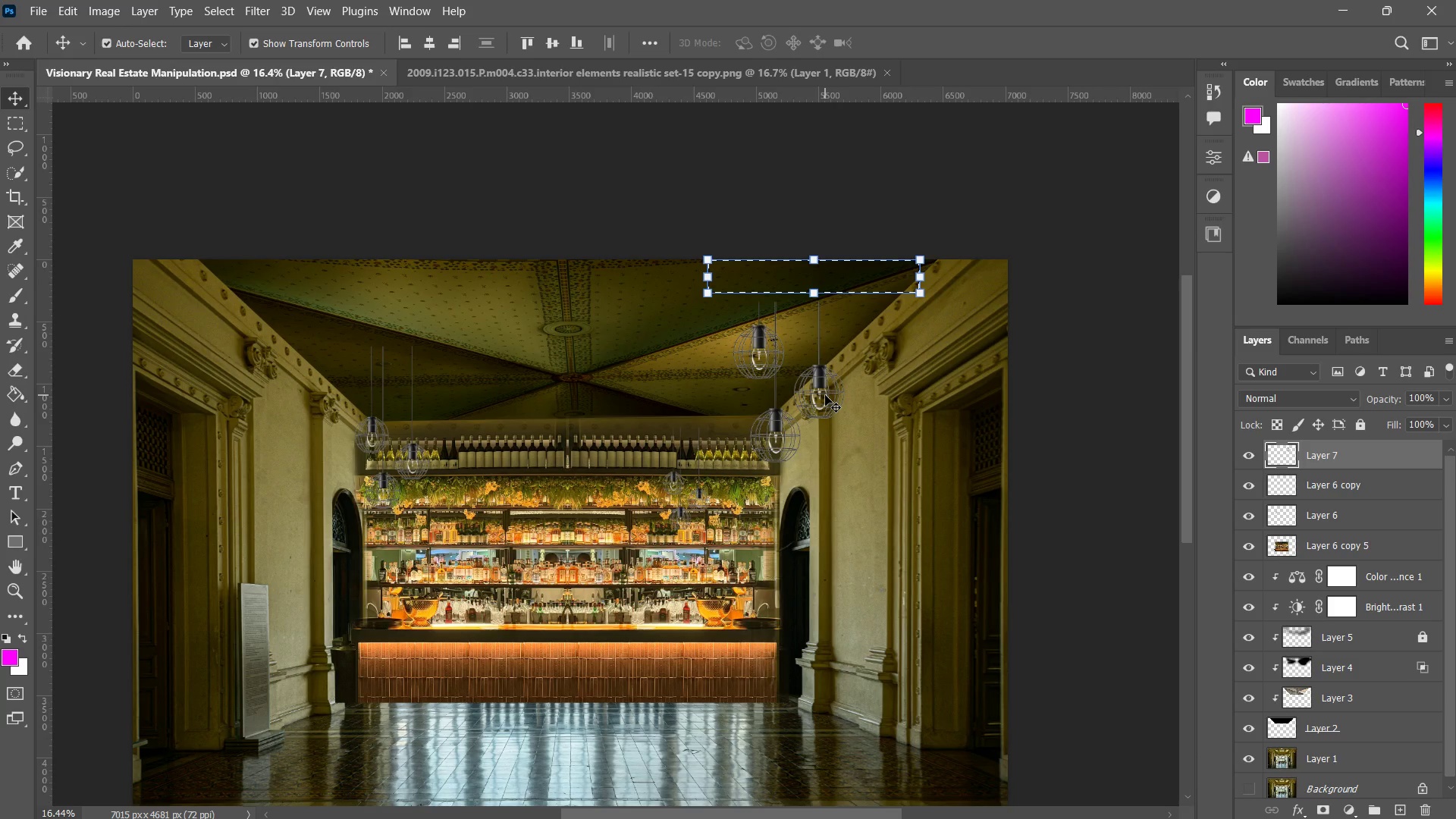 
left_click_drag(start_coordinate=[708, 228], to_coordinate=[920, 293])
 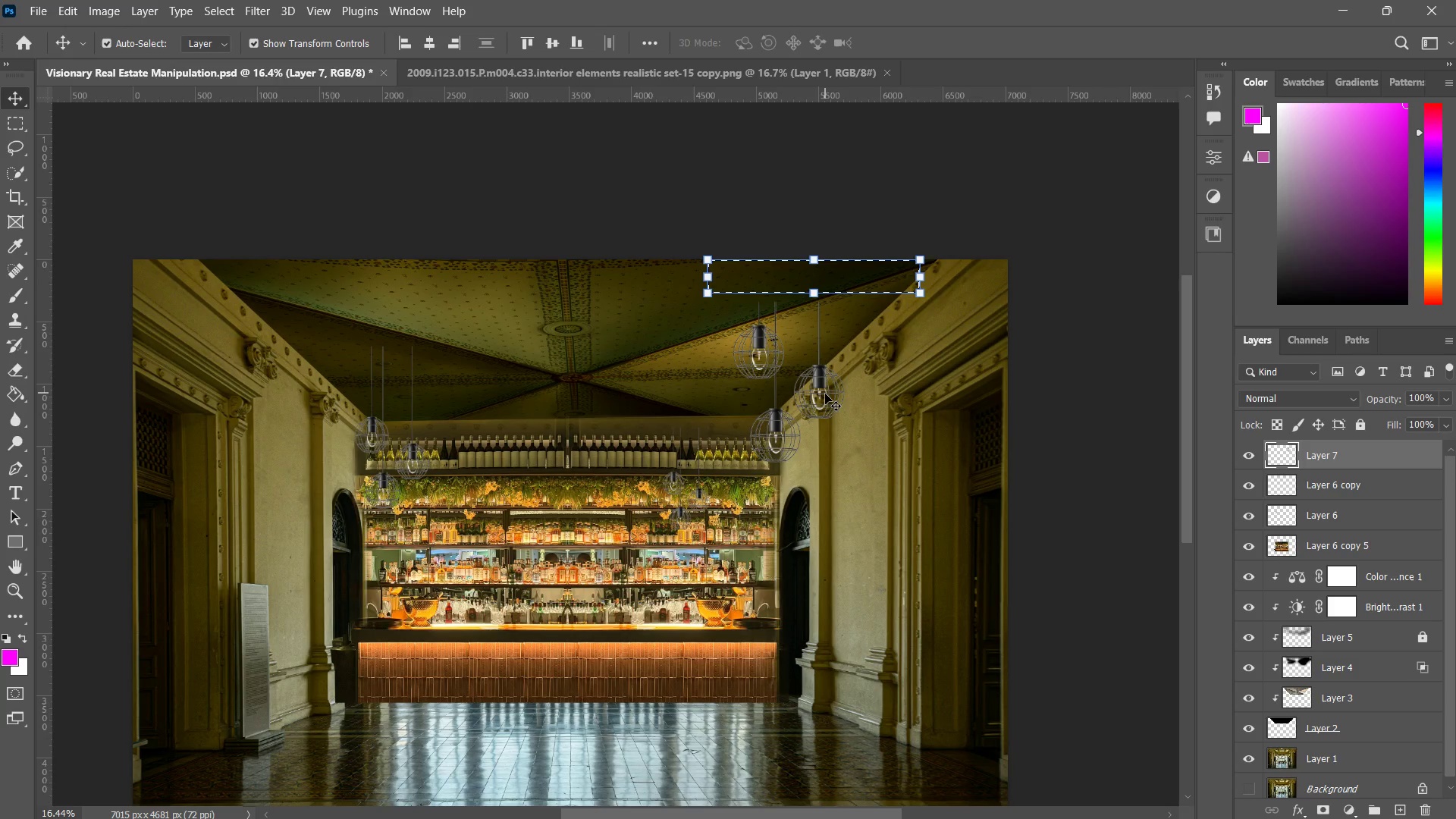 
key(Control+ControlLeft)
 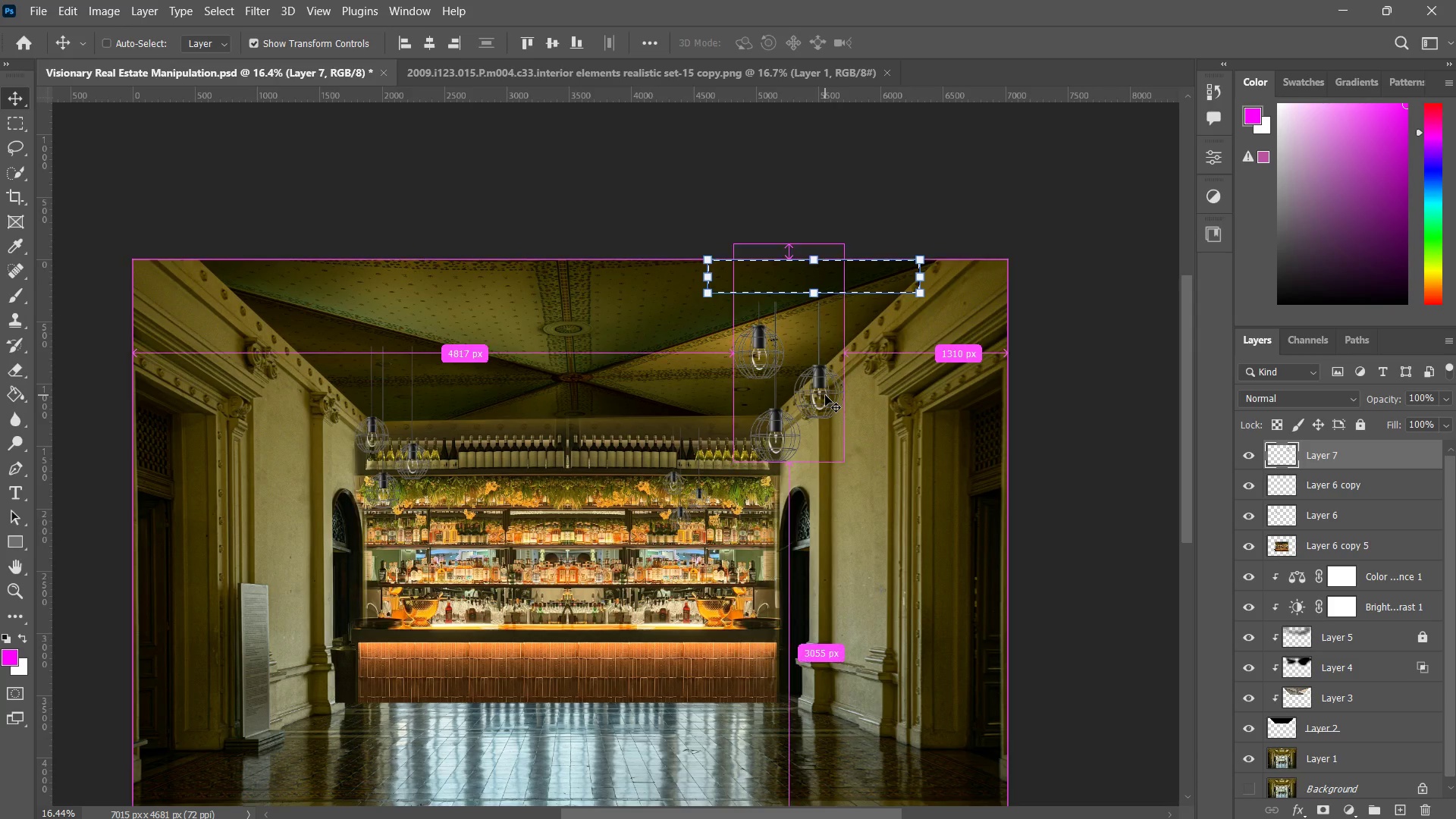 
key(Control+D)
 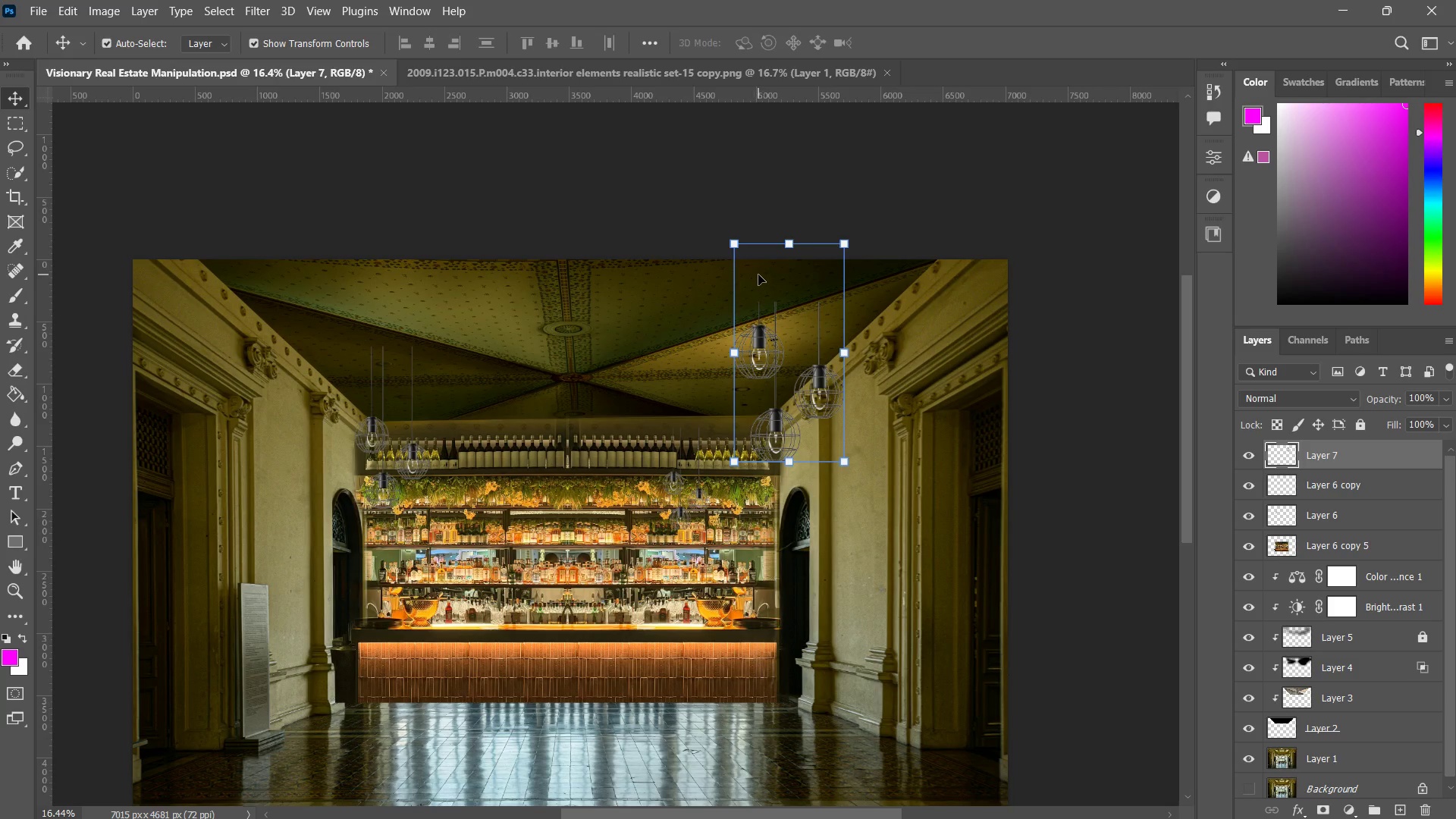 
key(M)
 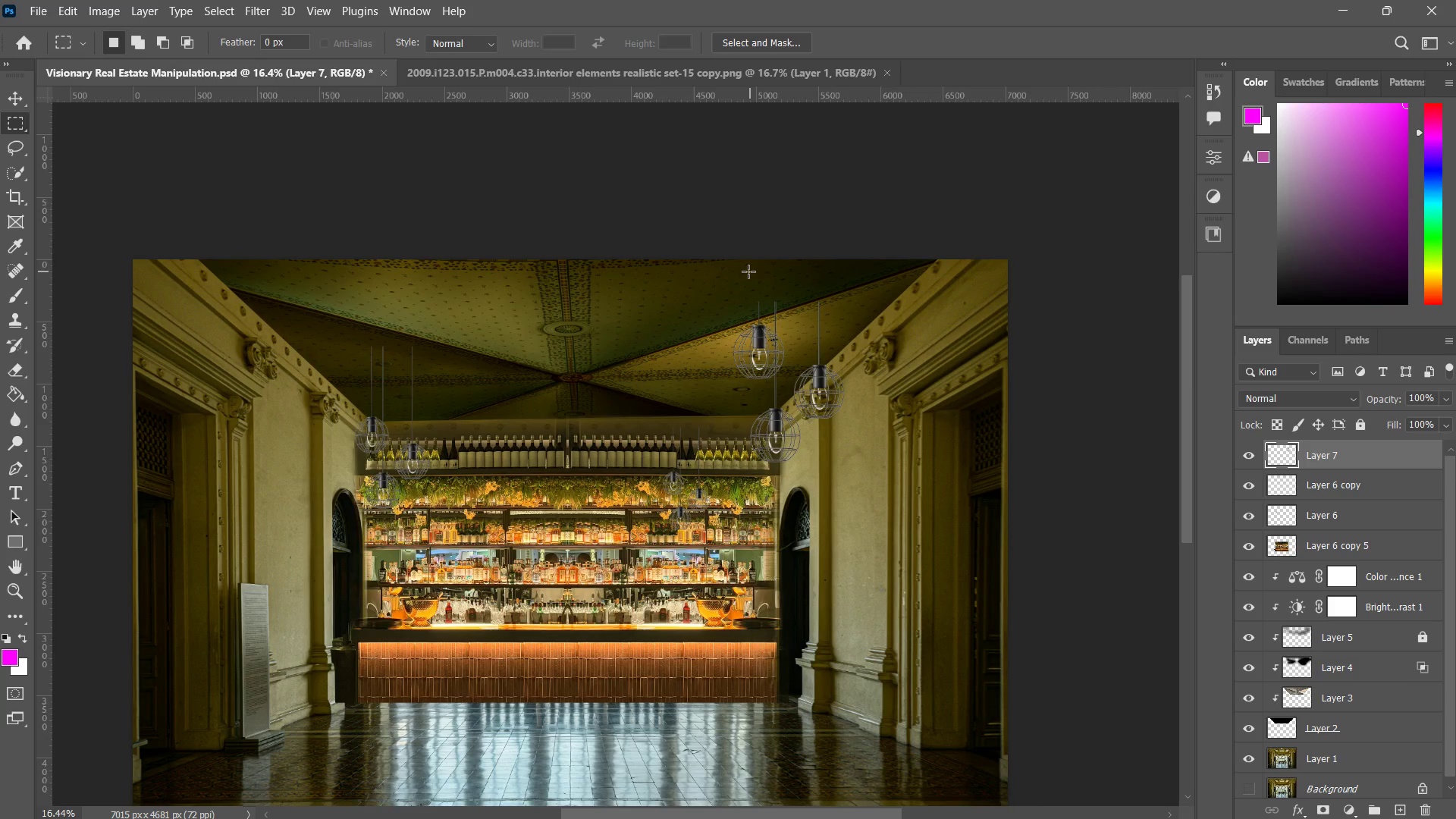 
left_click_drag(start_coordinate=[747, 271], to_coordinate=[851, 315])
 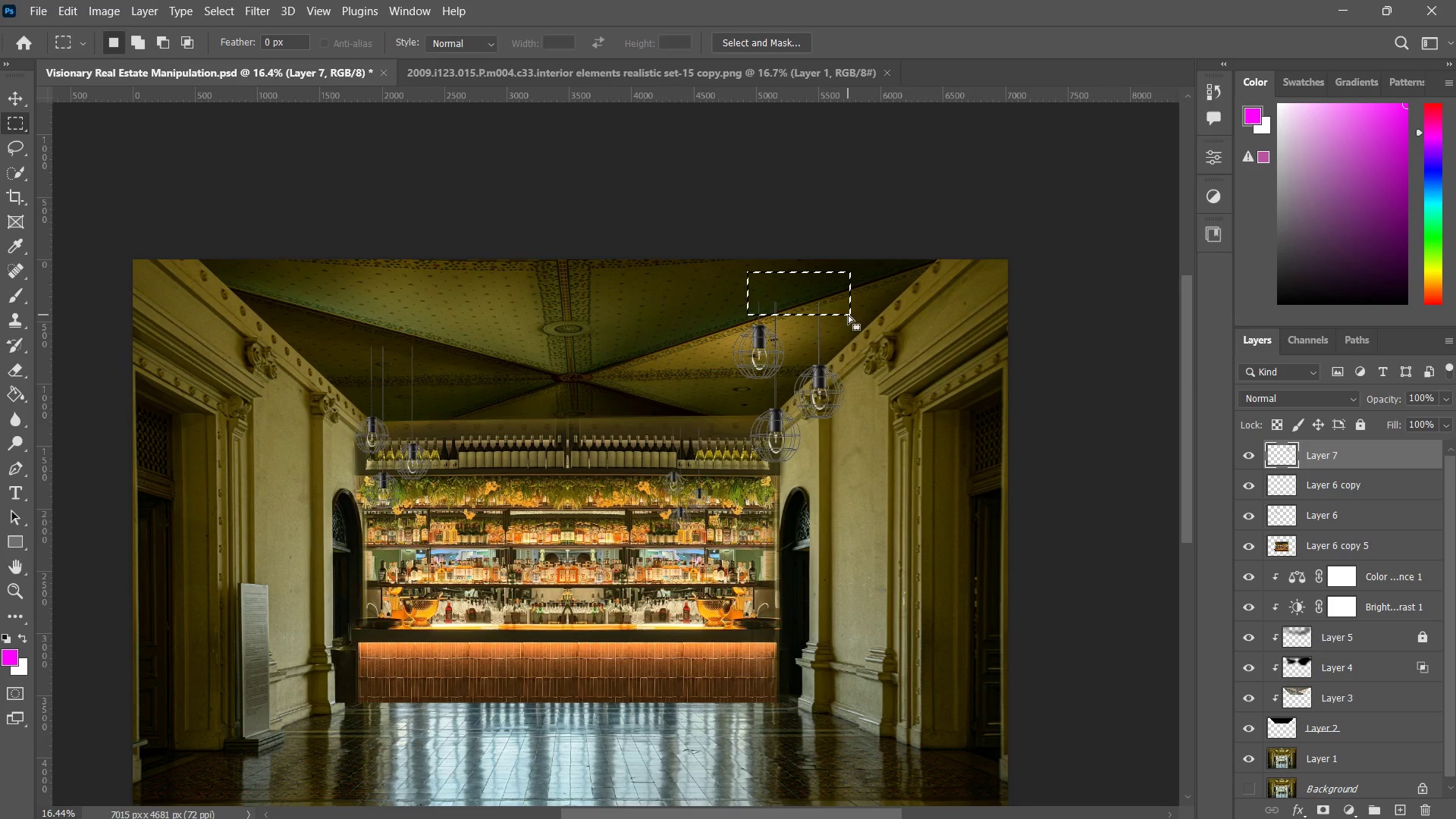 
key(Control+T)
 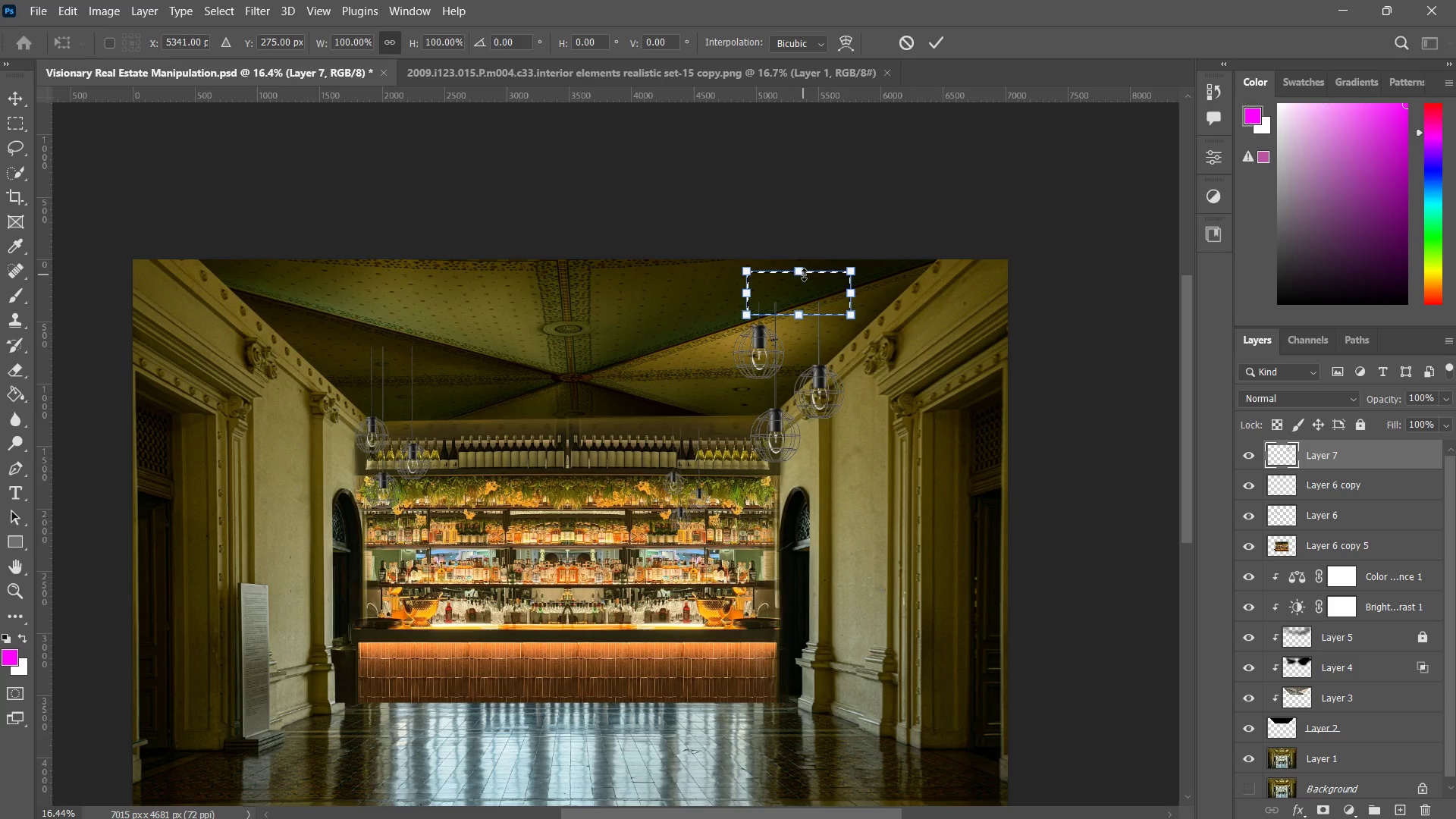 
left_click_drag(start_coordinate=[804, 275], to_coordinate=[825, 105])
 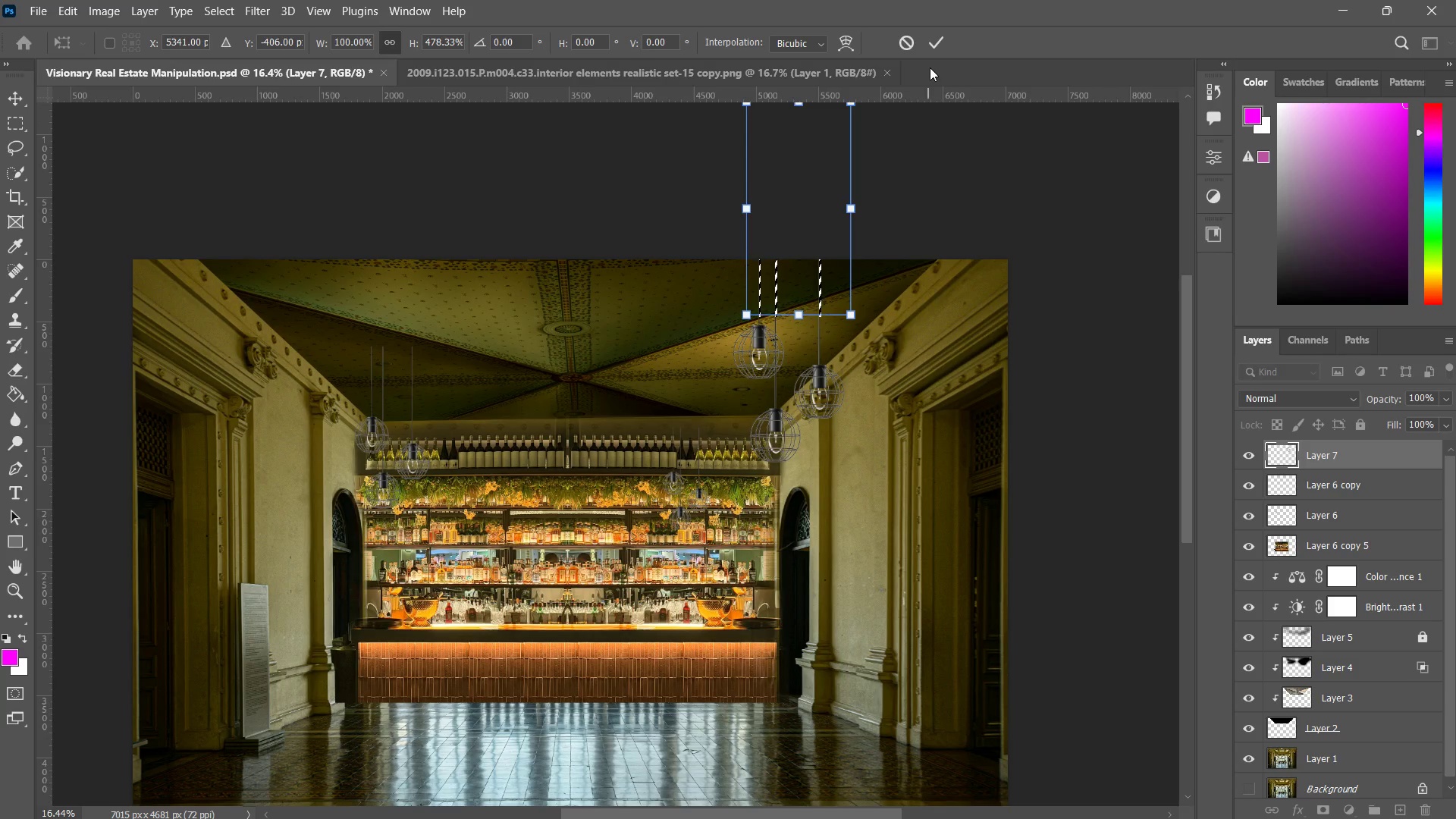 
hold_key(key=ShiftLeft, duration=1.23)
 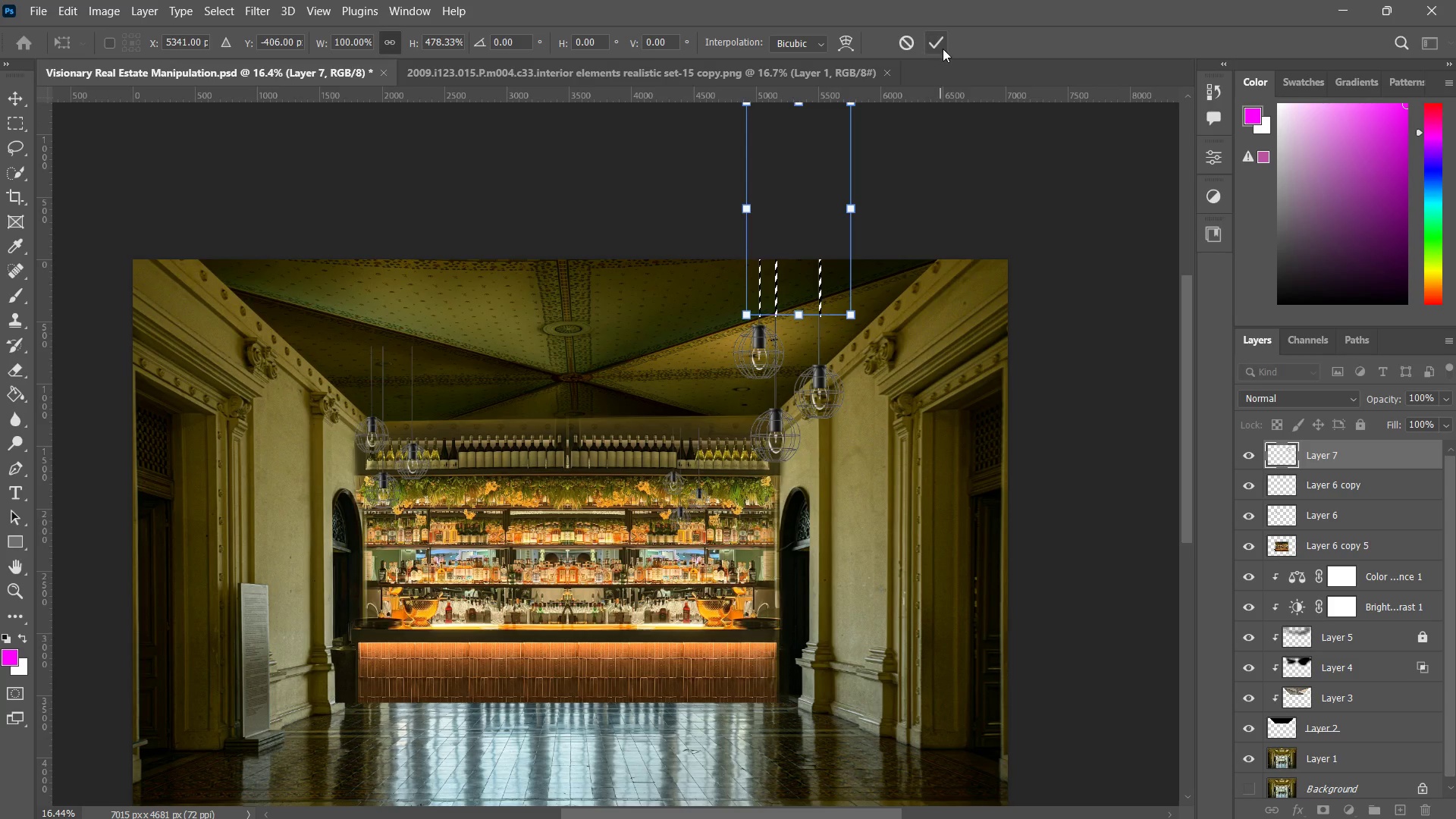 
left_click([942, 46])
 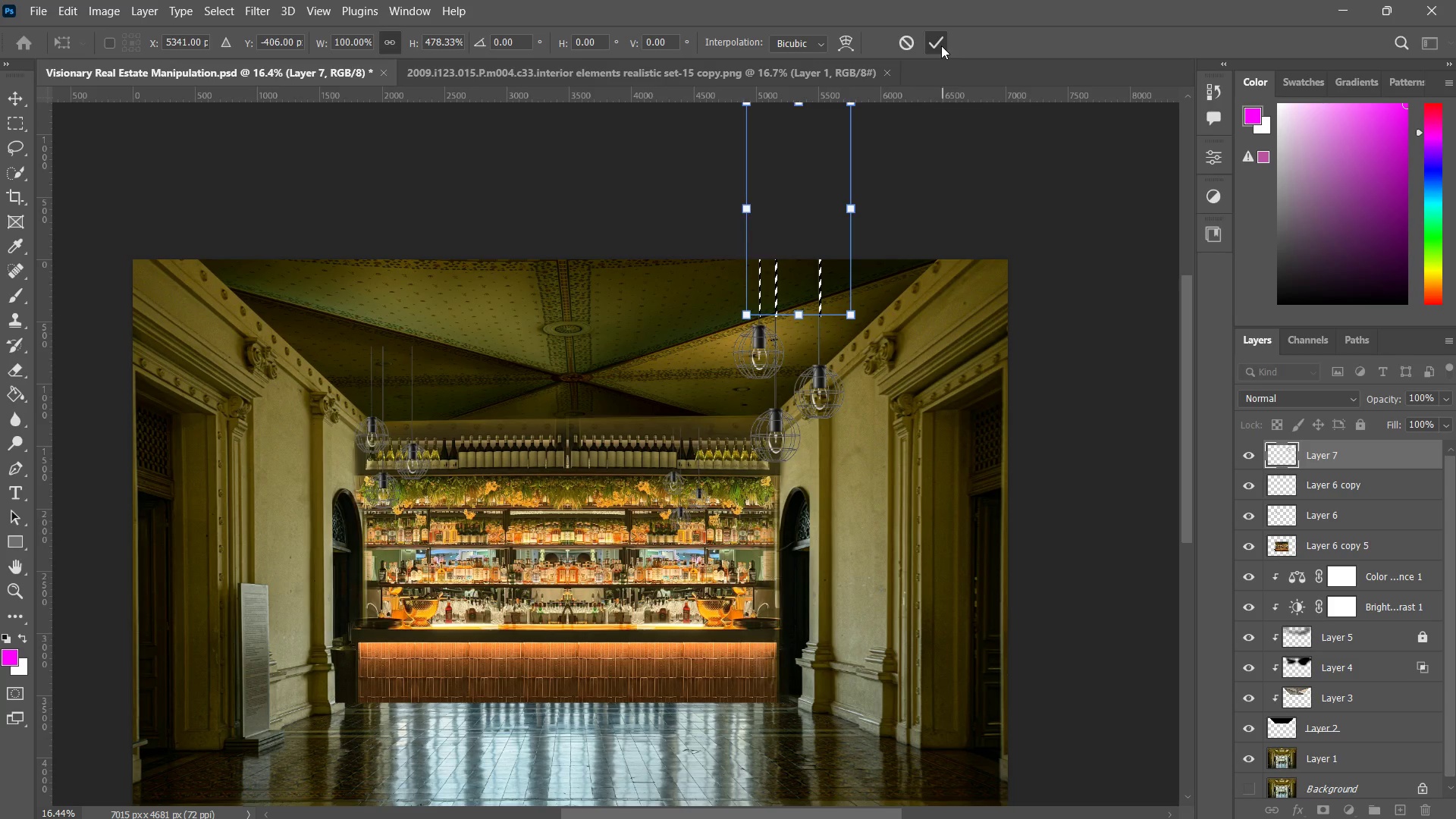 
key(Control+ControlLeft)
 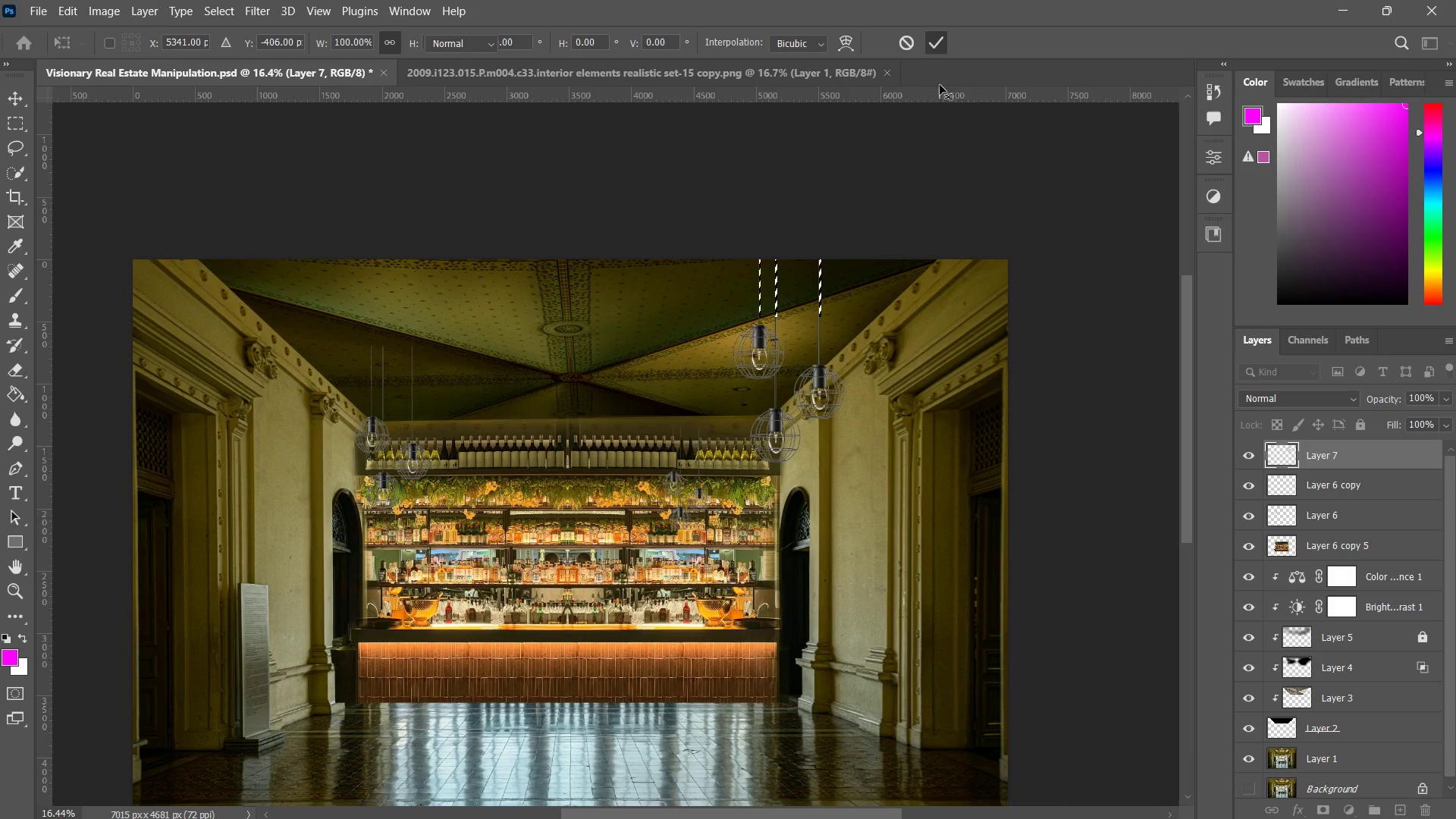 
key(Control+D)
 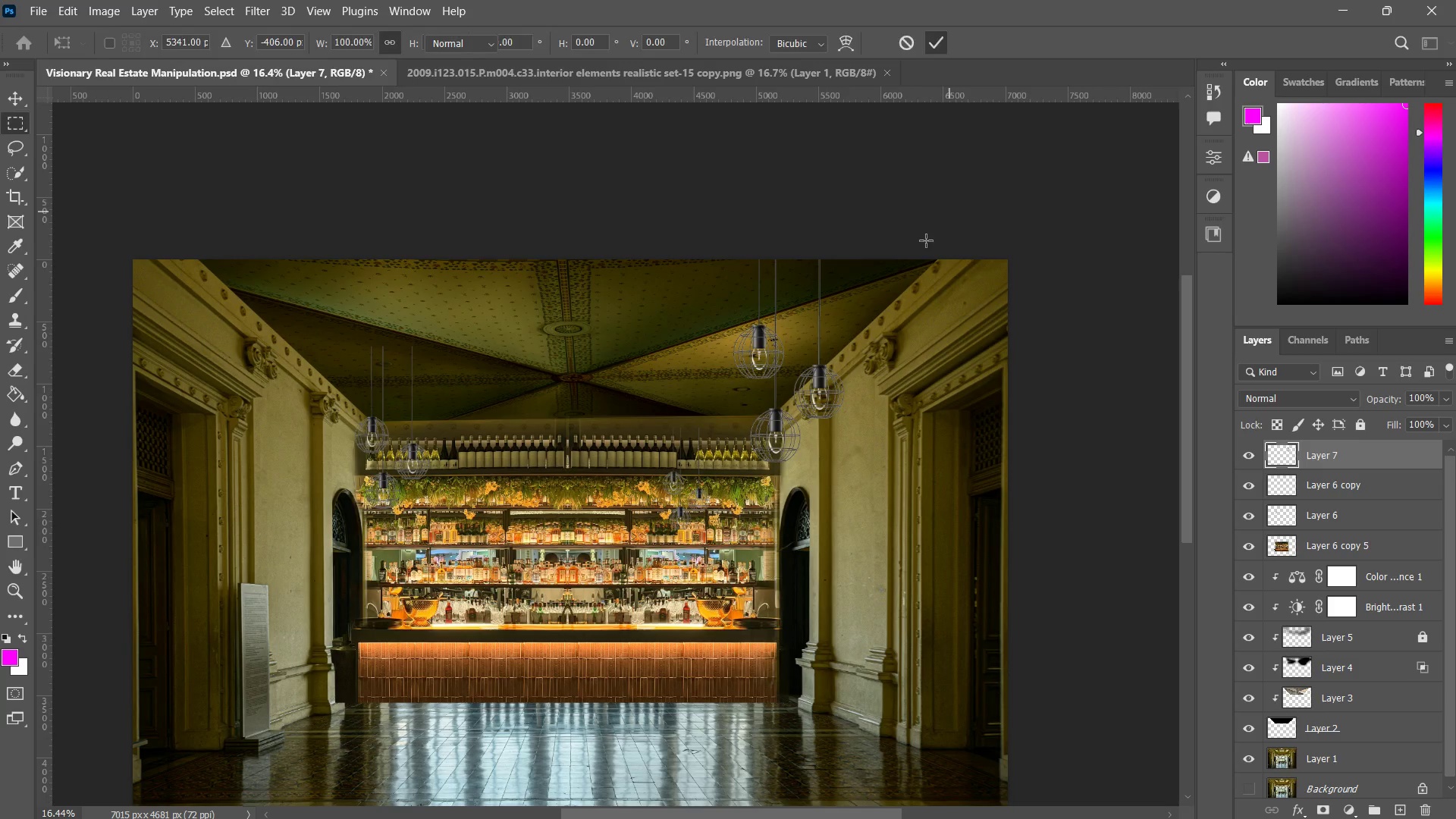 
type(zz)
 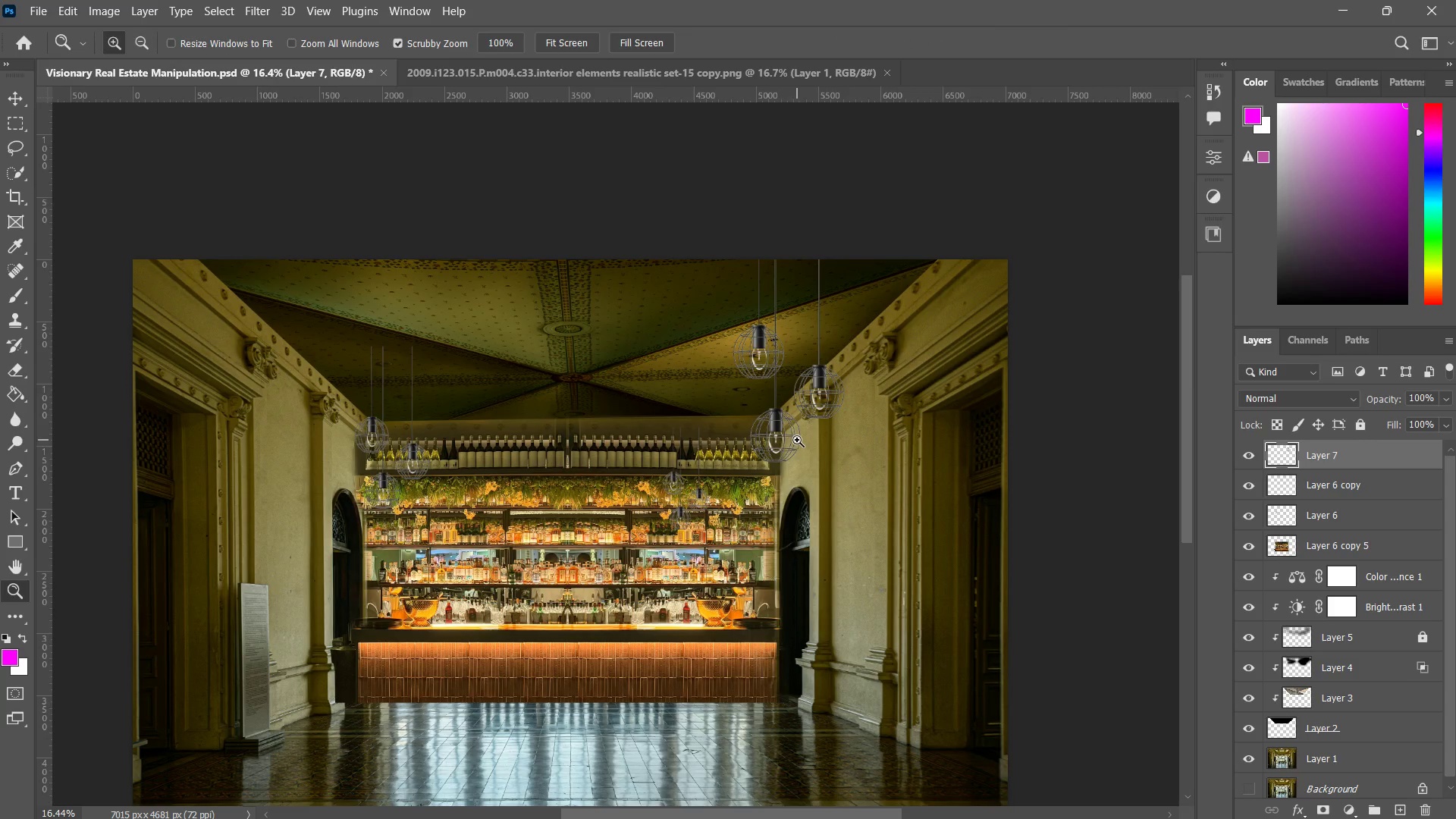 
left_click_drag(start_coordinate=[789, 451], to_coordinate=[792, 485])
 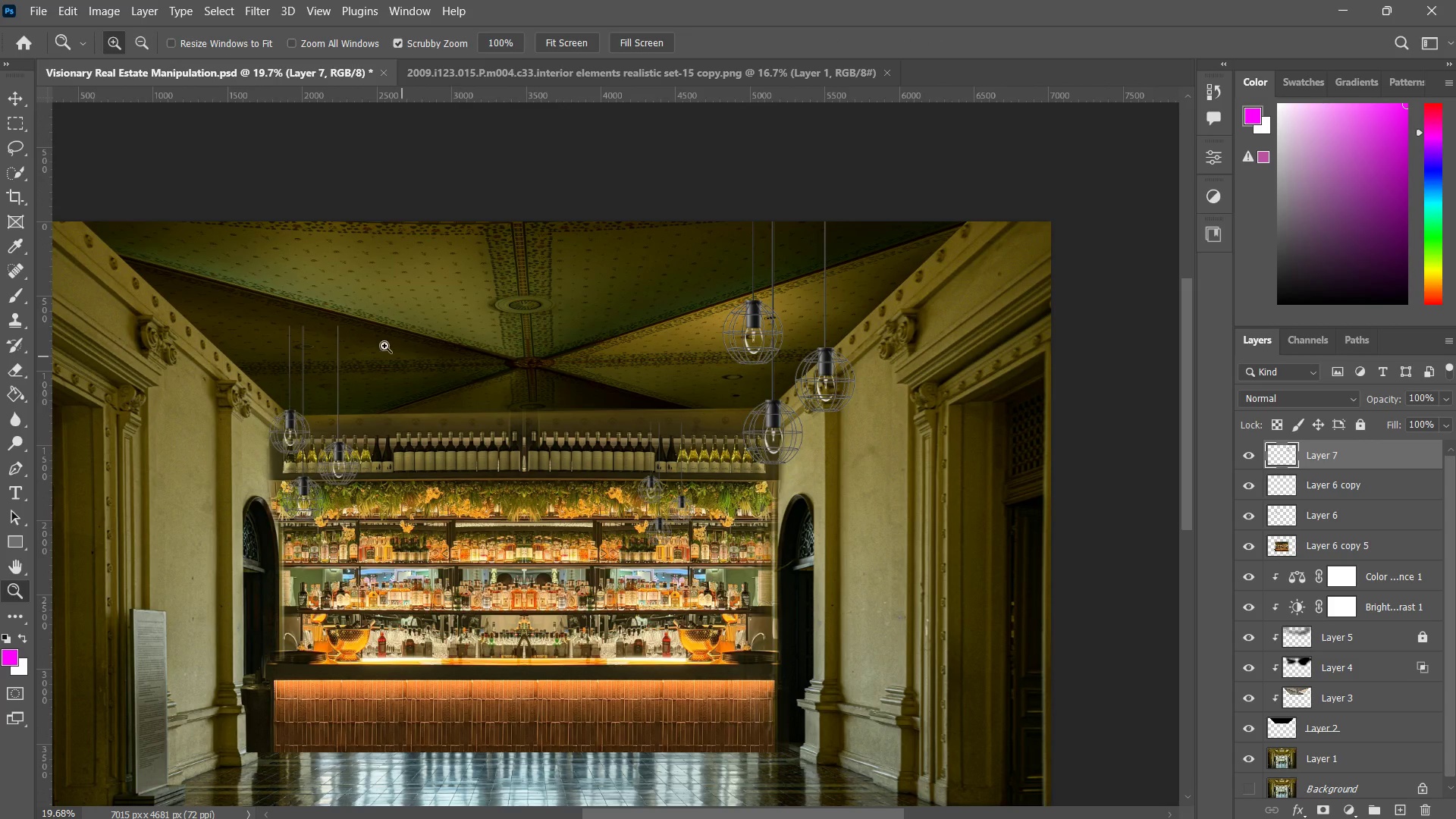 
left_click_drag(start_coordinate=[358, 331], to_coordinate=[406, 309])
 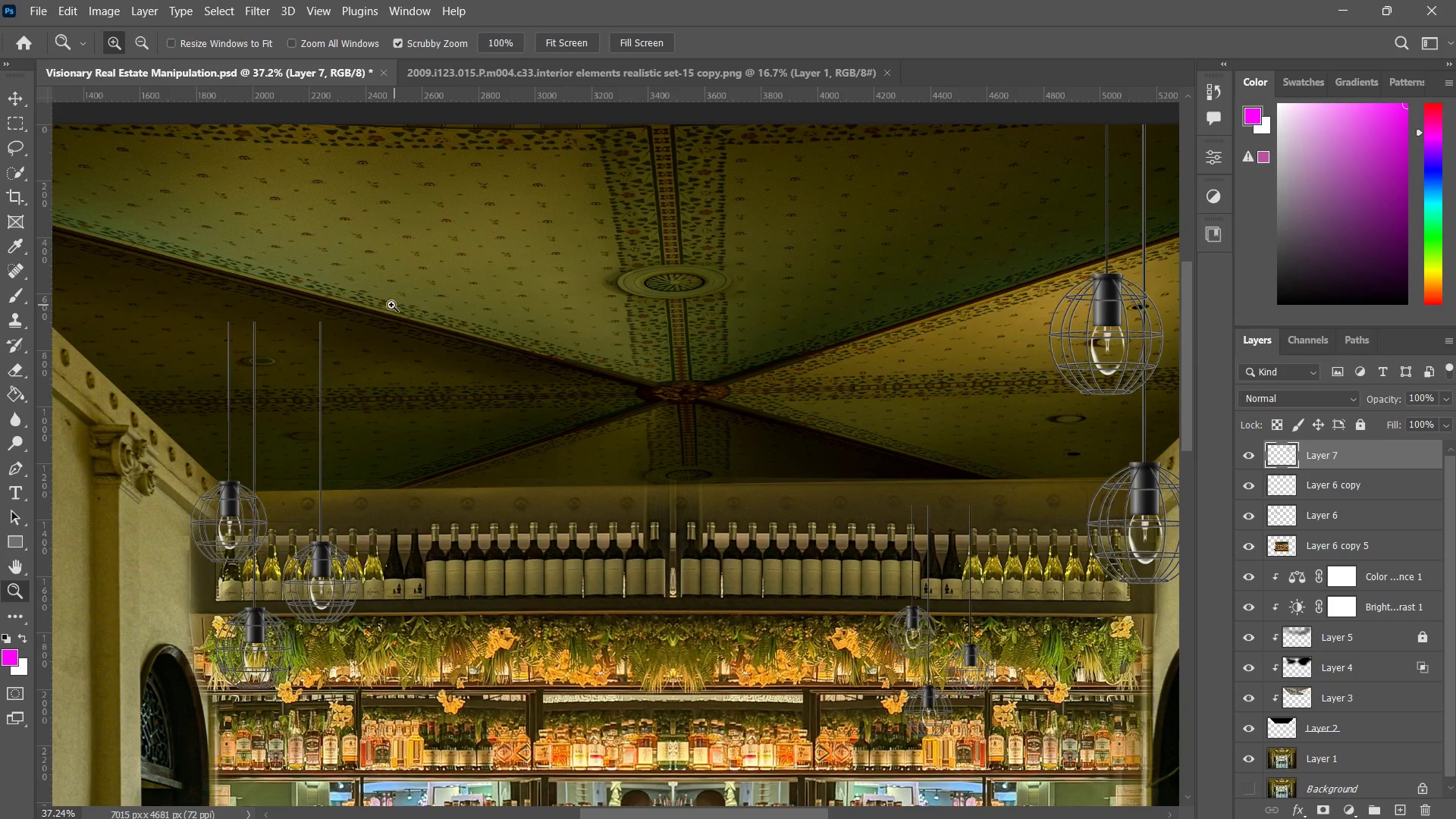 
left_click_drag(start_coordinate=[381, 310], to_coordinate=[340, 334])
 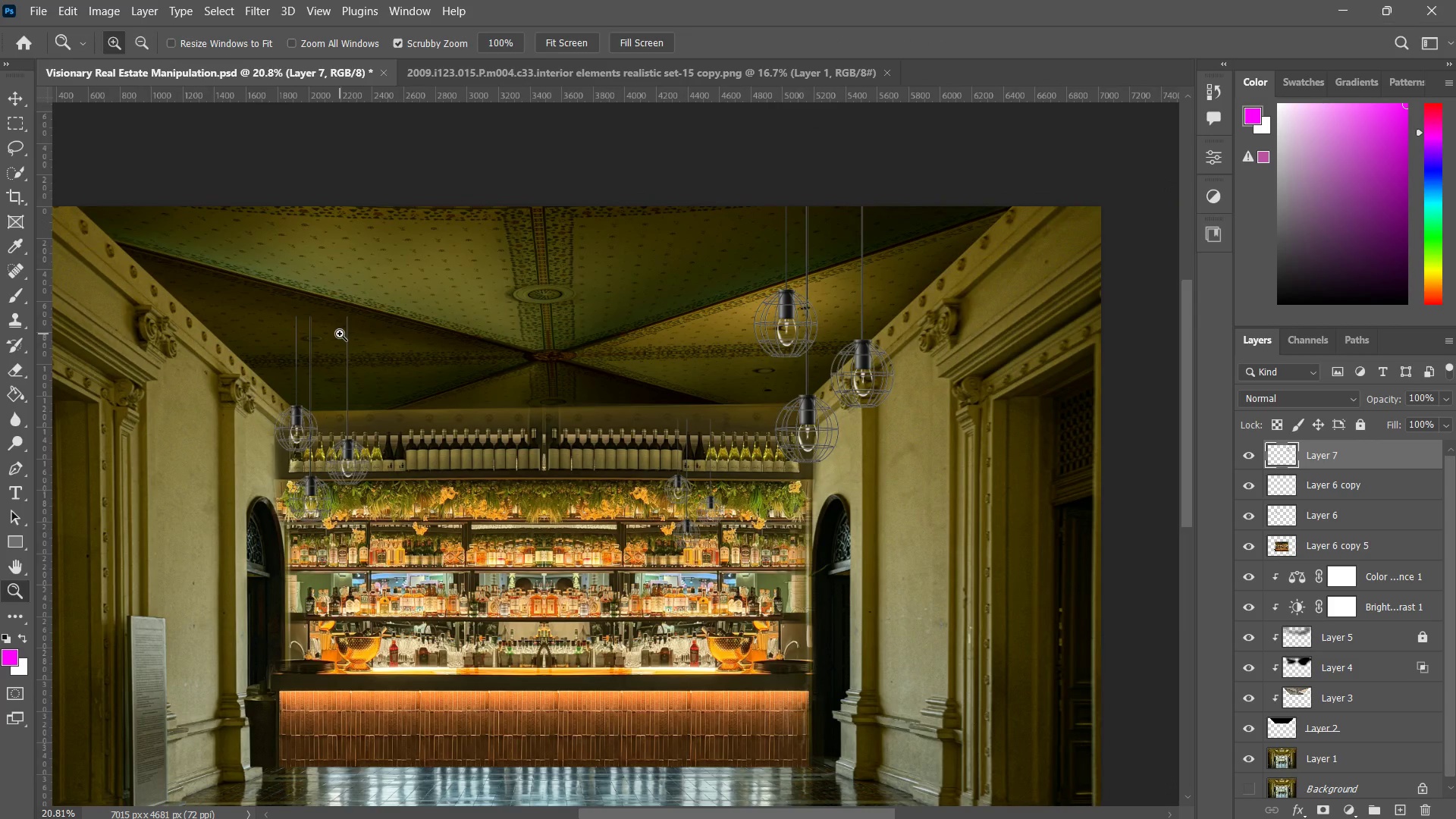 
left_click_drag(start_coordinate=[340, 334], to_coordinate=[378, 311])
 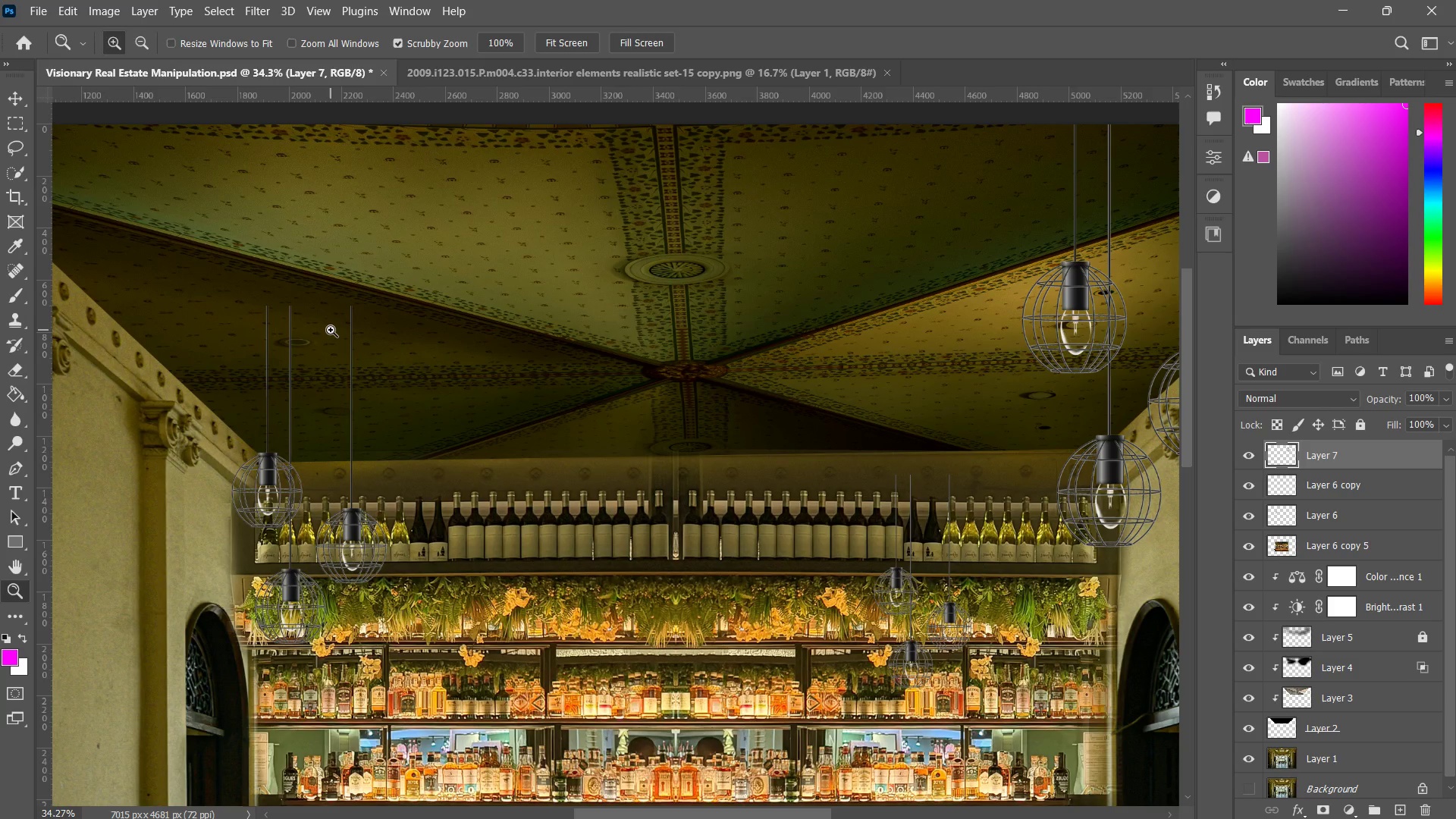 
key(V)
 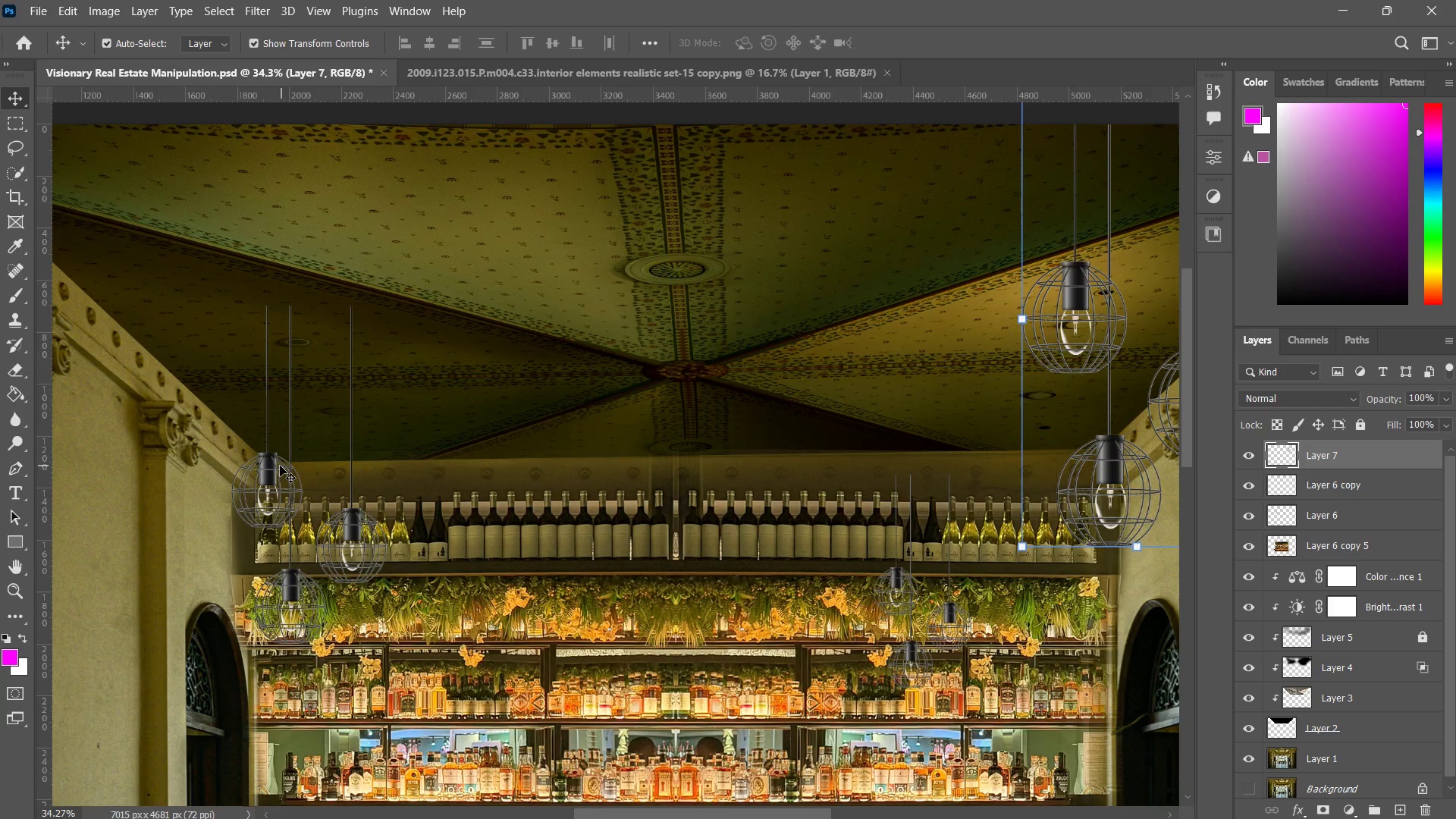 
left_click([270, 466])
 